 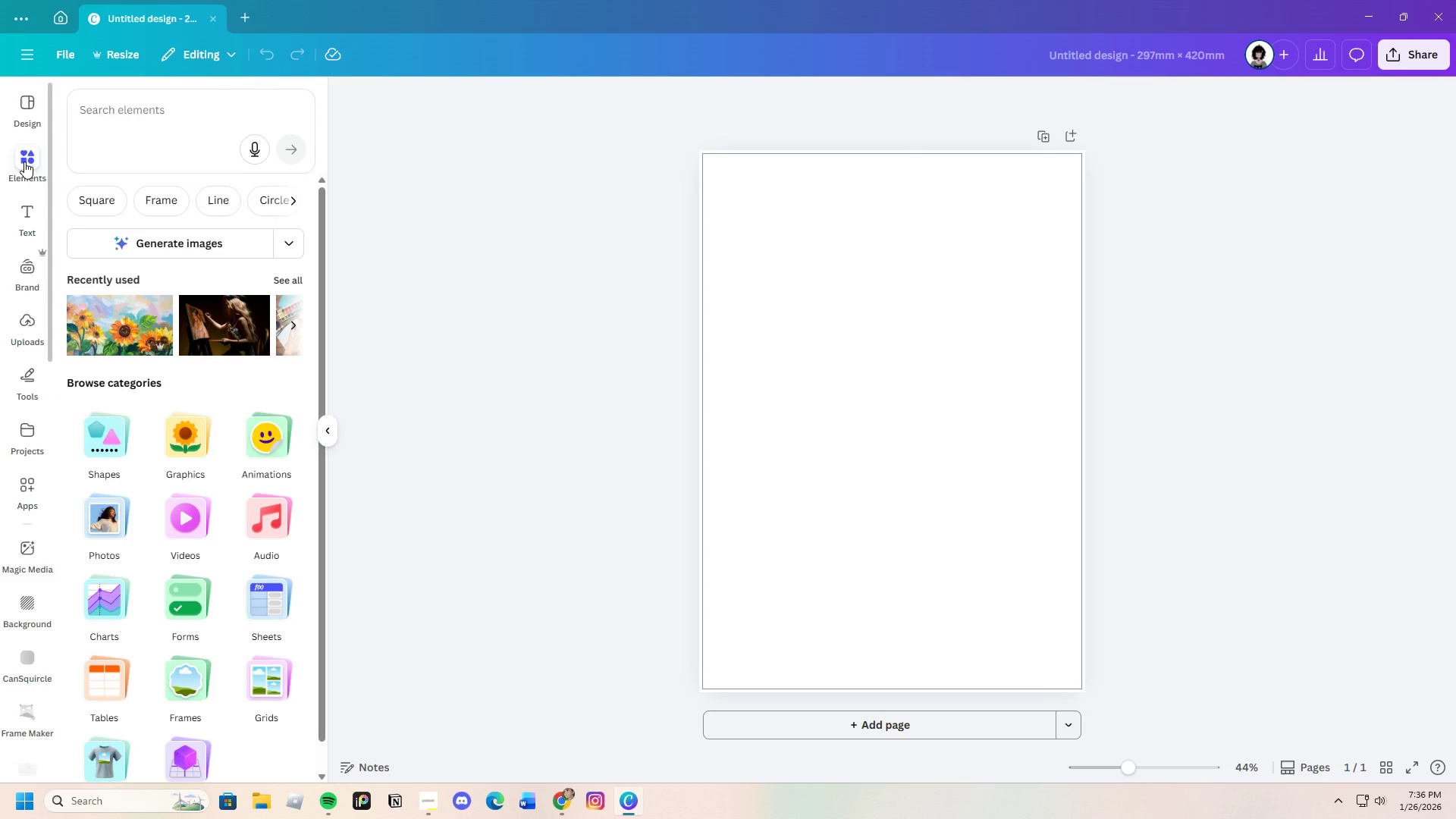 
left_click([182, 116])
 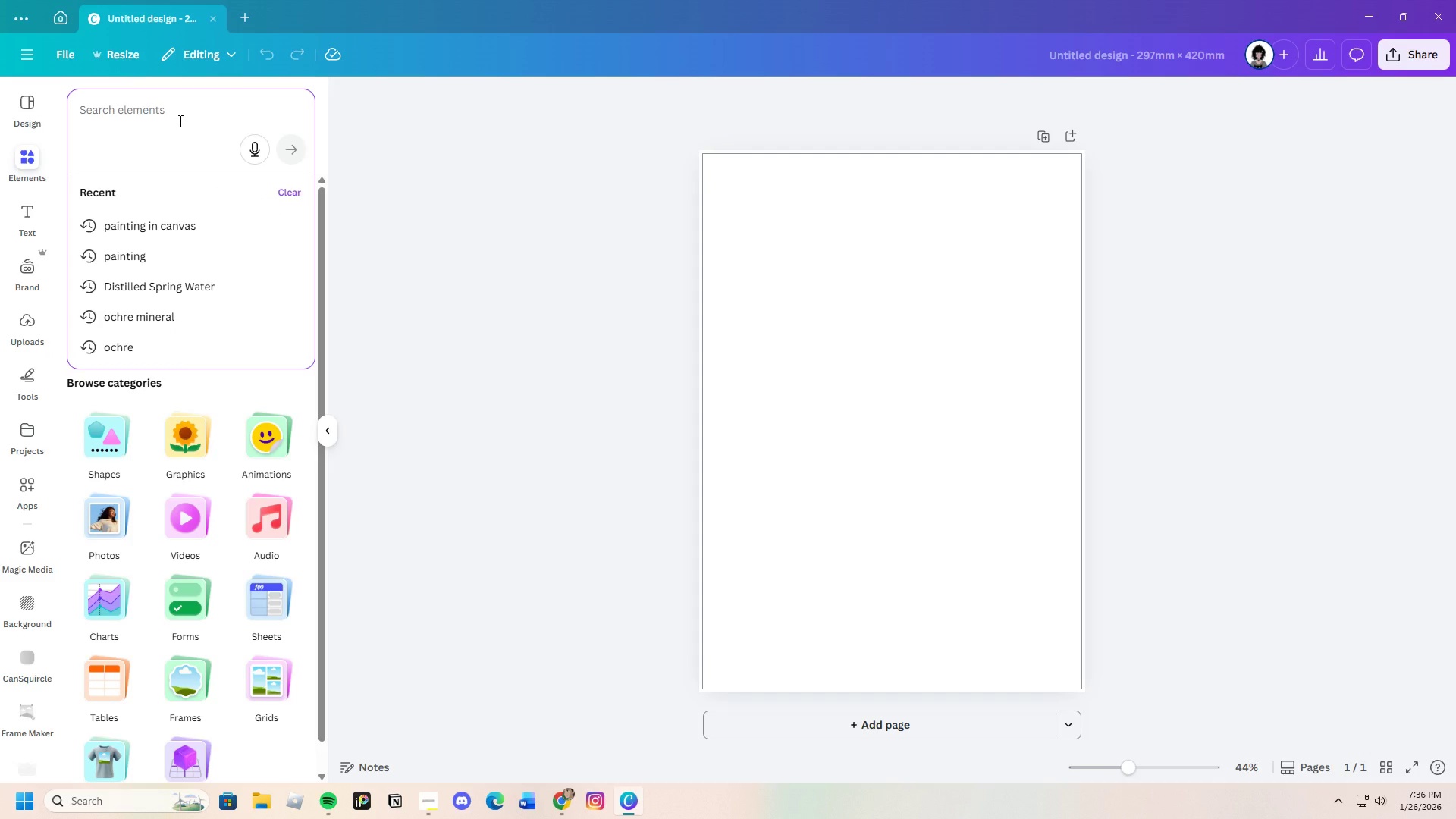 
type(cho\)
key(Backspace)
type(a)
key(Backspace)
key(Backspace)
type(arcoal c)
key(Backspace)
type(n)
key(Backspace)
type(backfg)
key(Backspace)
key(Backspace)
type(groud)
key(Backspace)
type(nd)
 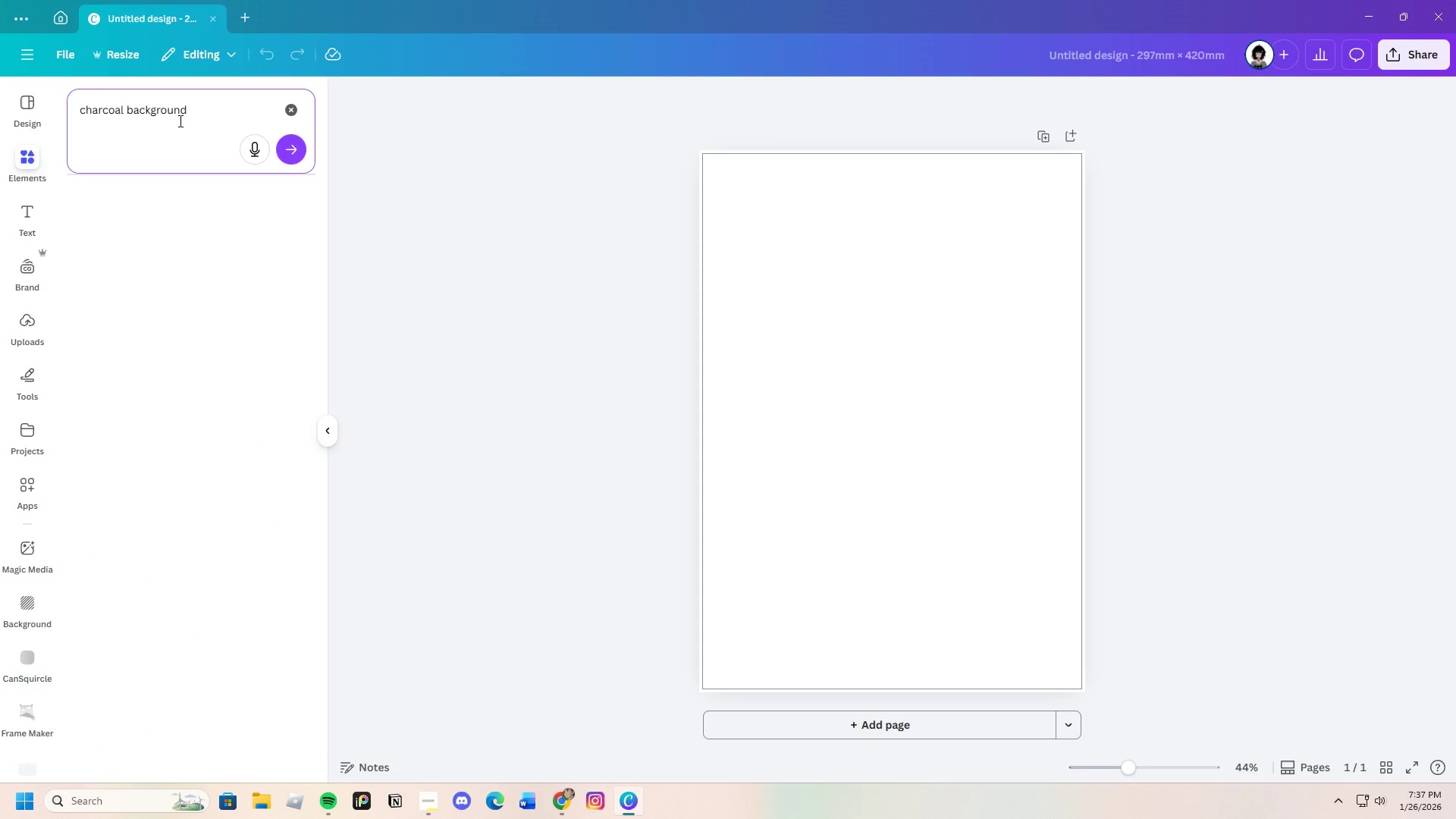 
key(Enter)
 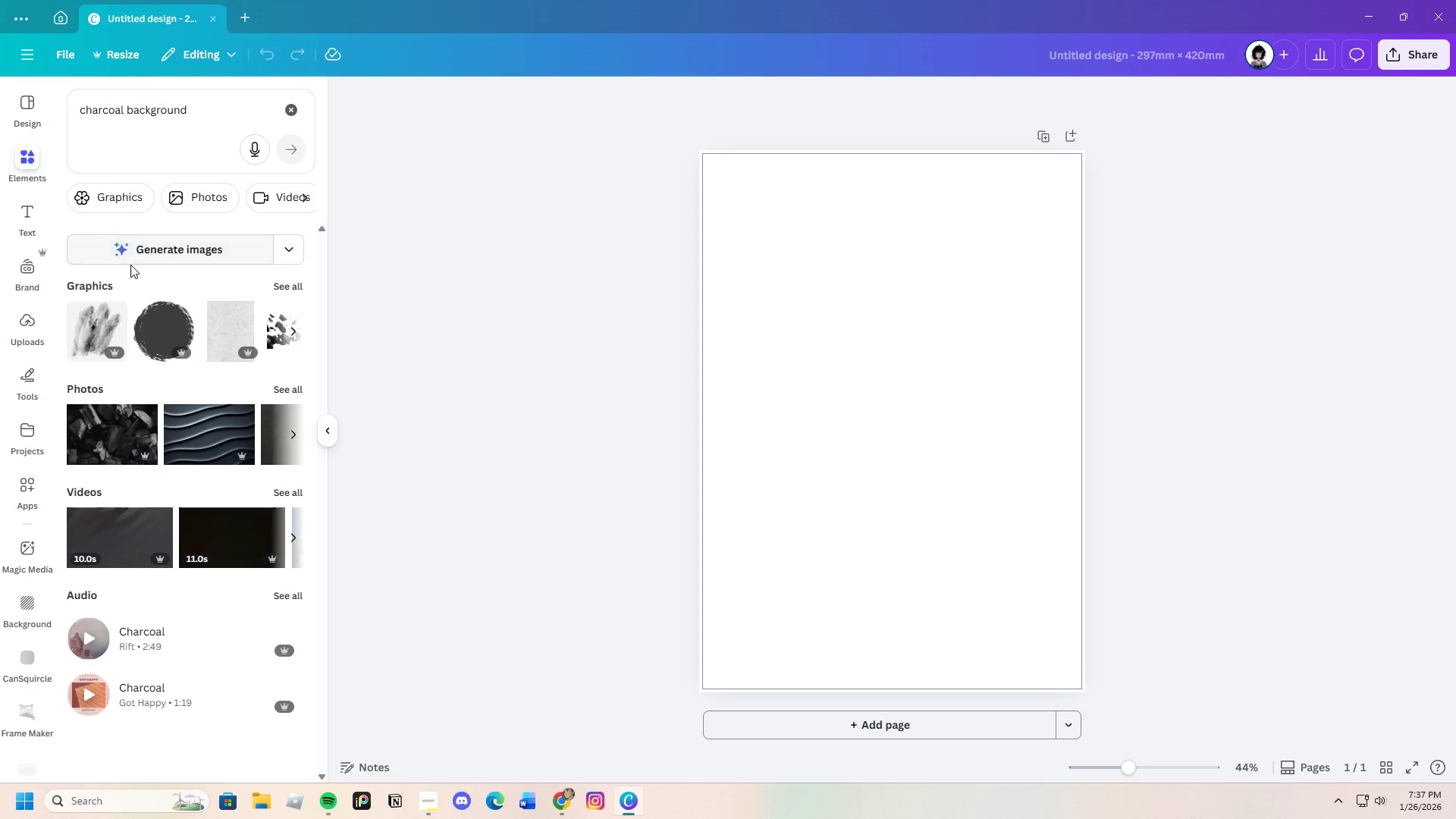 
left_click([105, 189])
 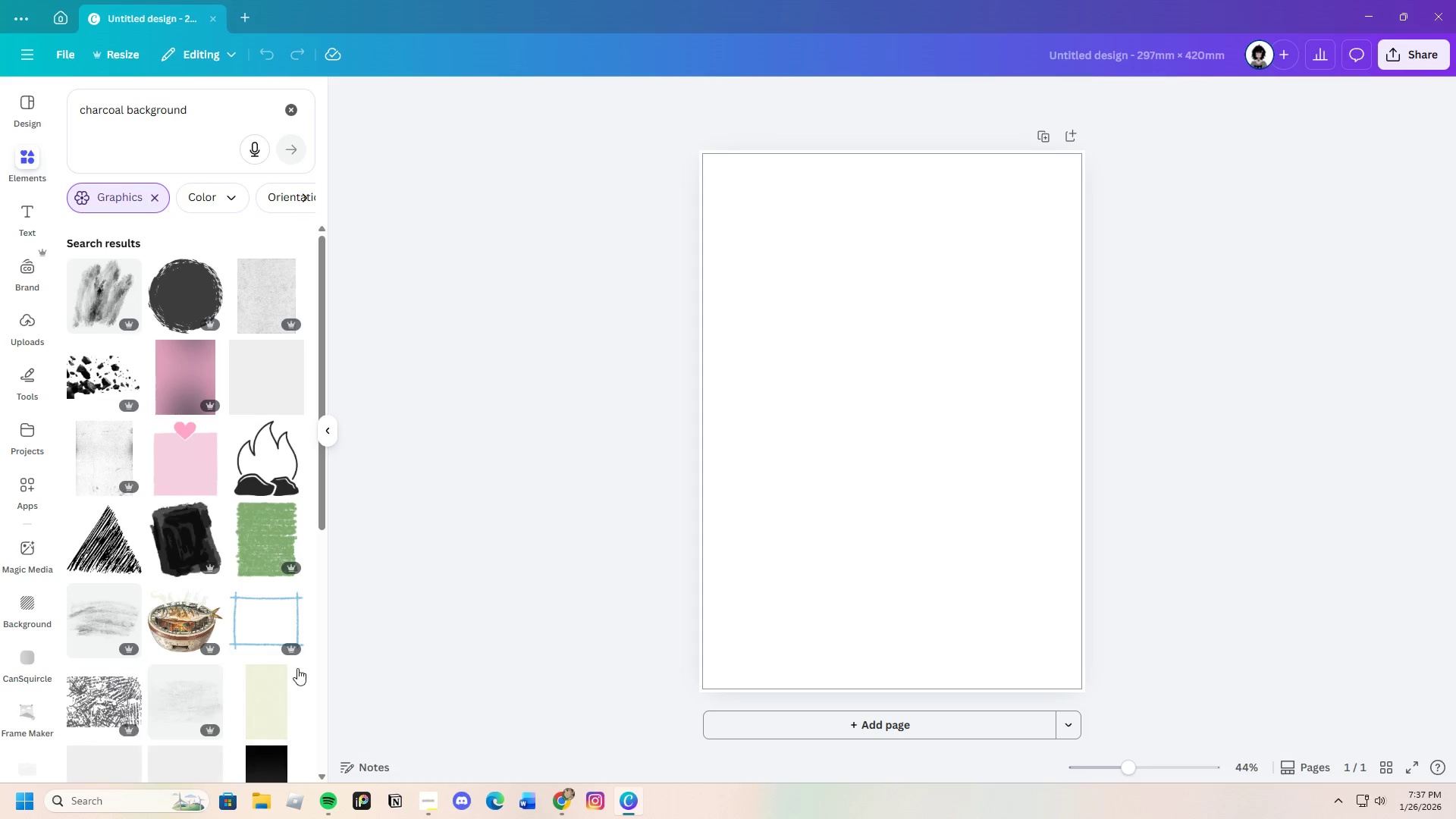 
scroll: coordinate [217, 642], scroll_direction: down, amount: 5.0
 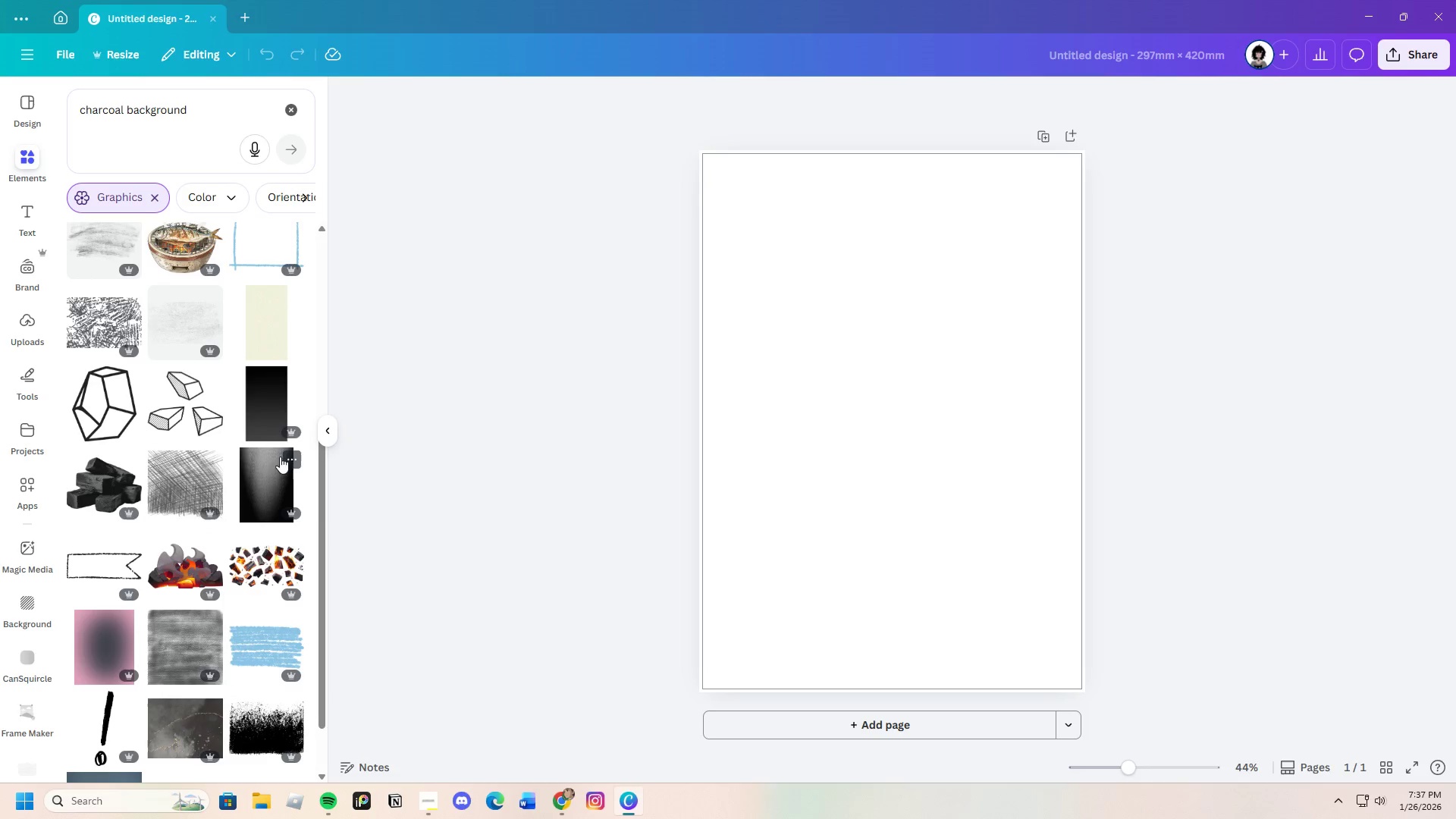 
left_click([274, 411])
 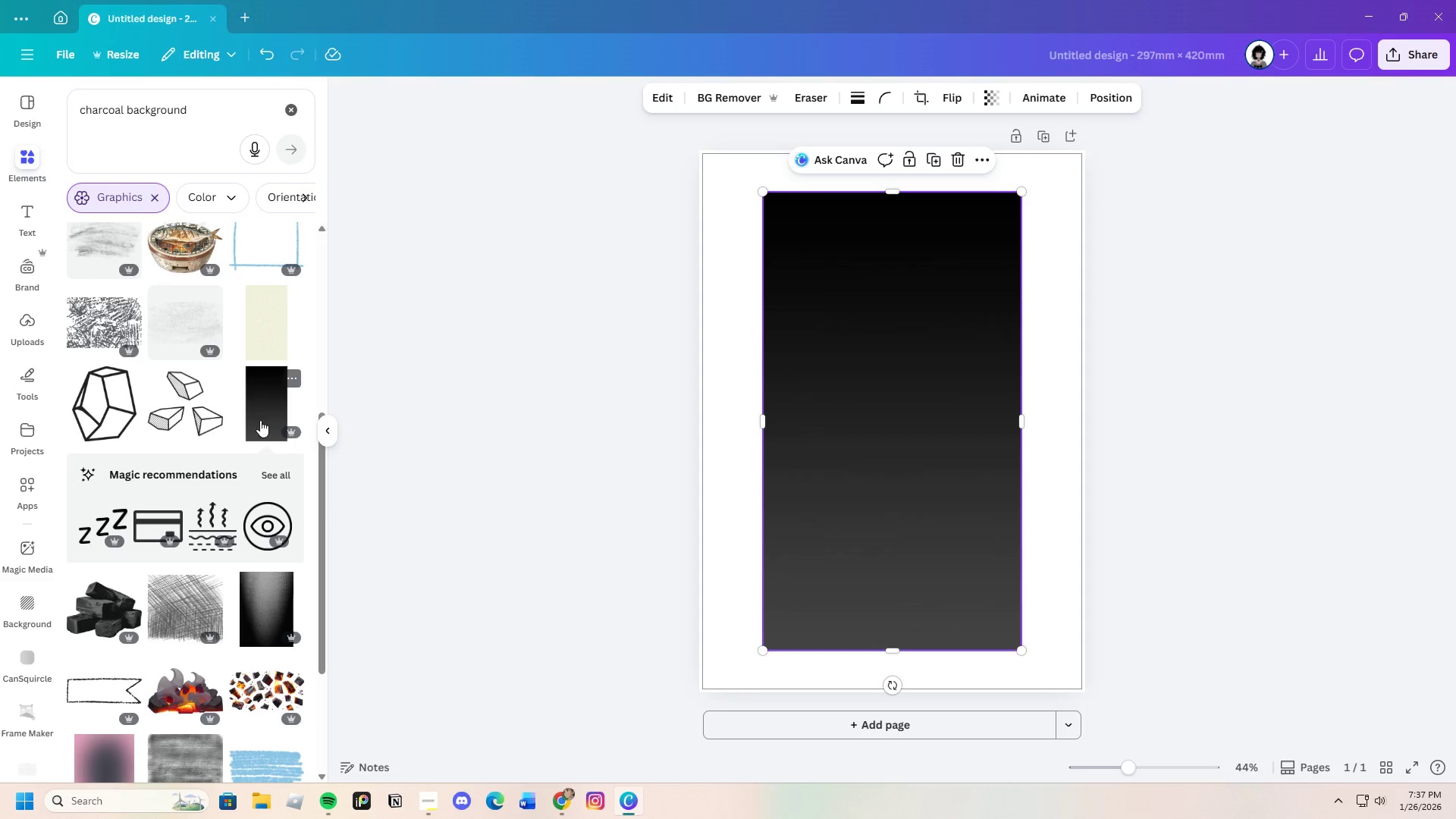 
scroll: coordinate [183, 584], scroll_direction: down, amount: 8.0
 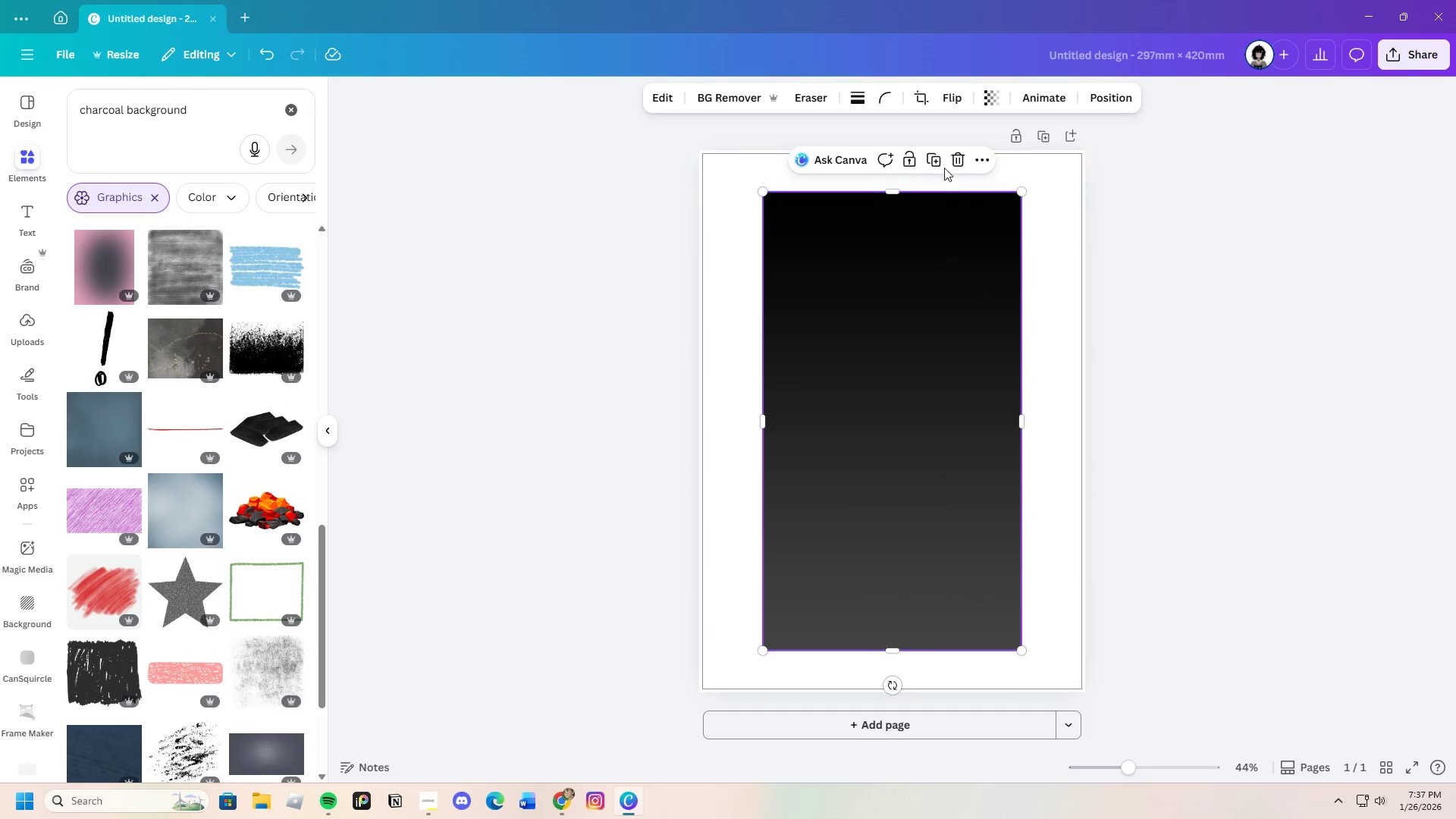 
left_click([958, 161])
 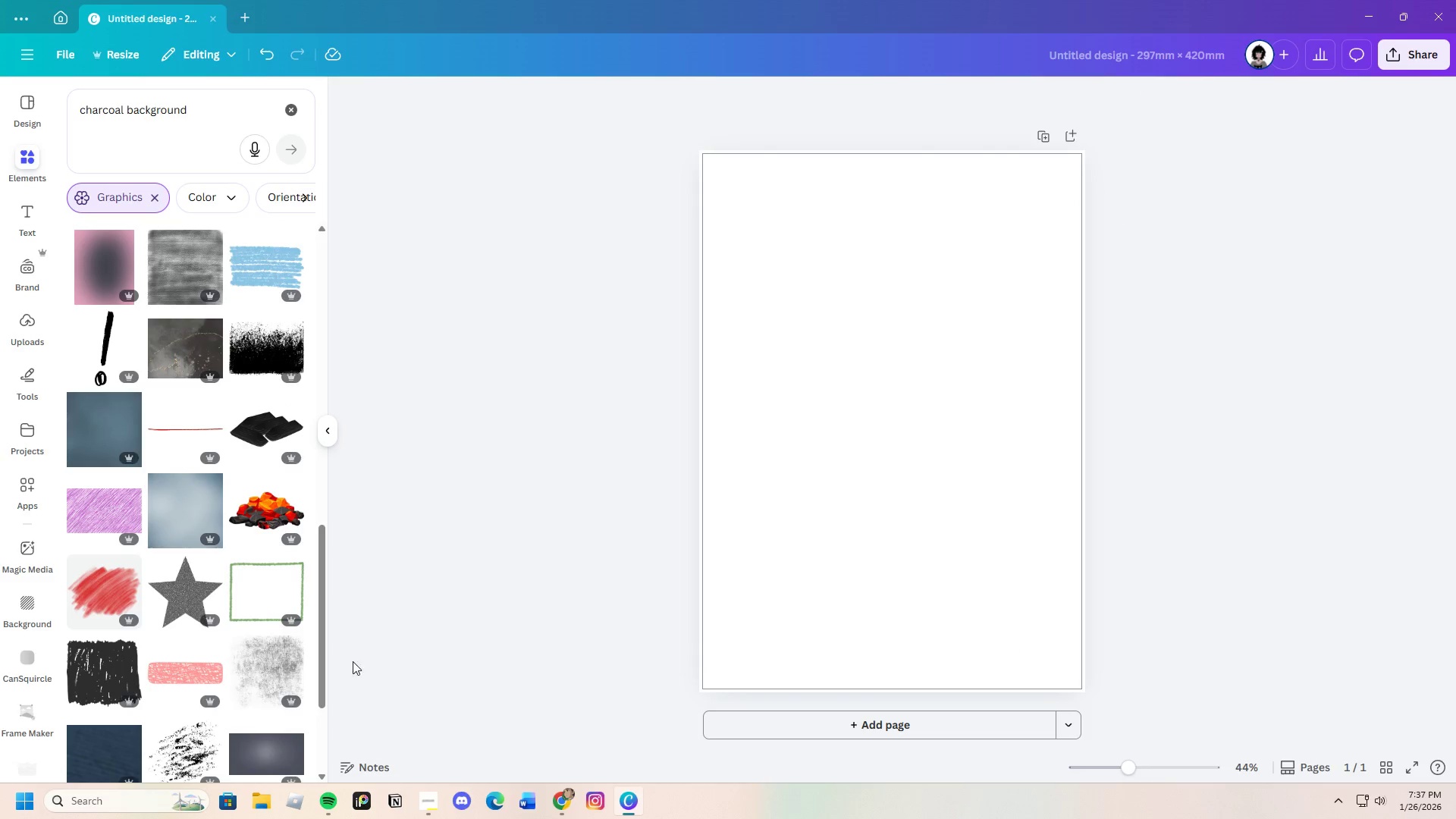 
scroll: coordinate [246, 613], scroll_direction: down, amount: 12.0
 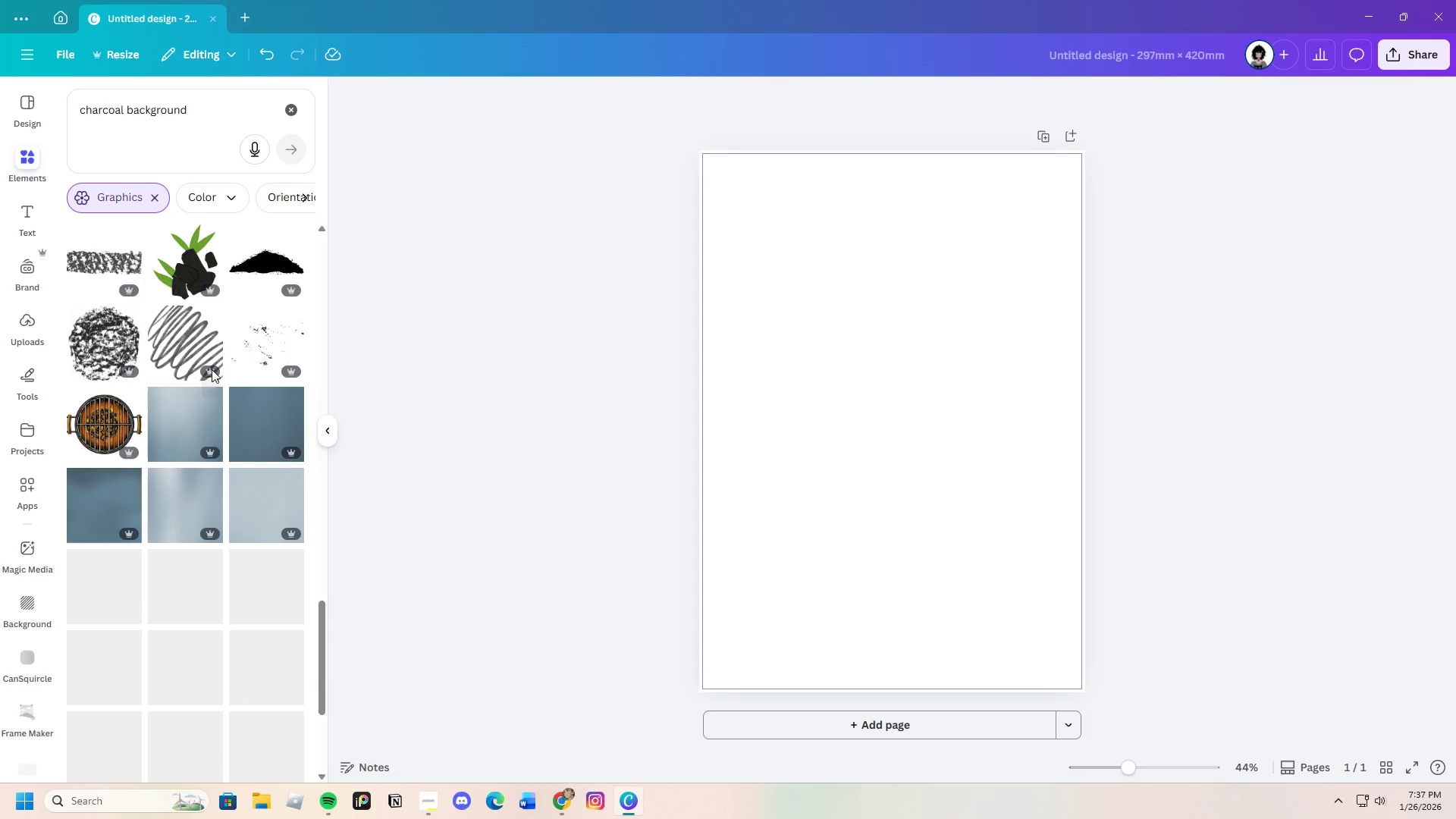 
mouse_move([269, 450])
 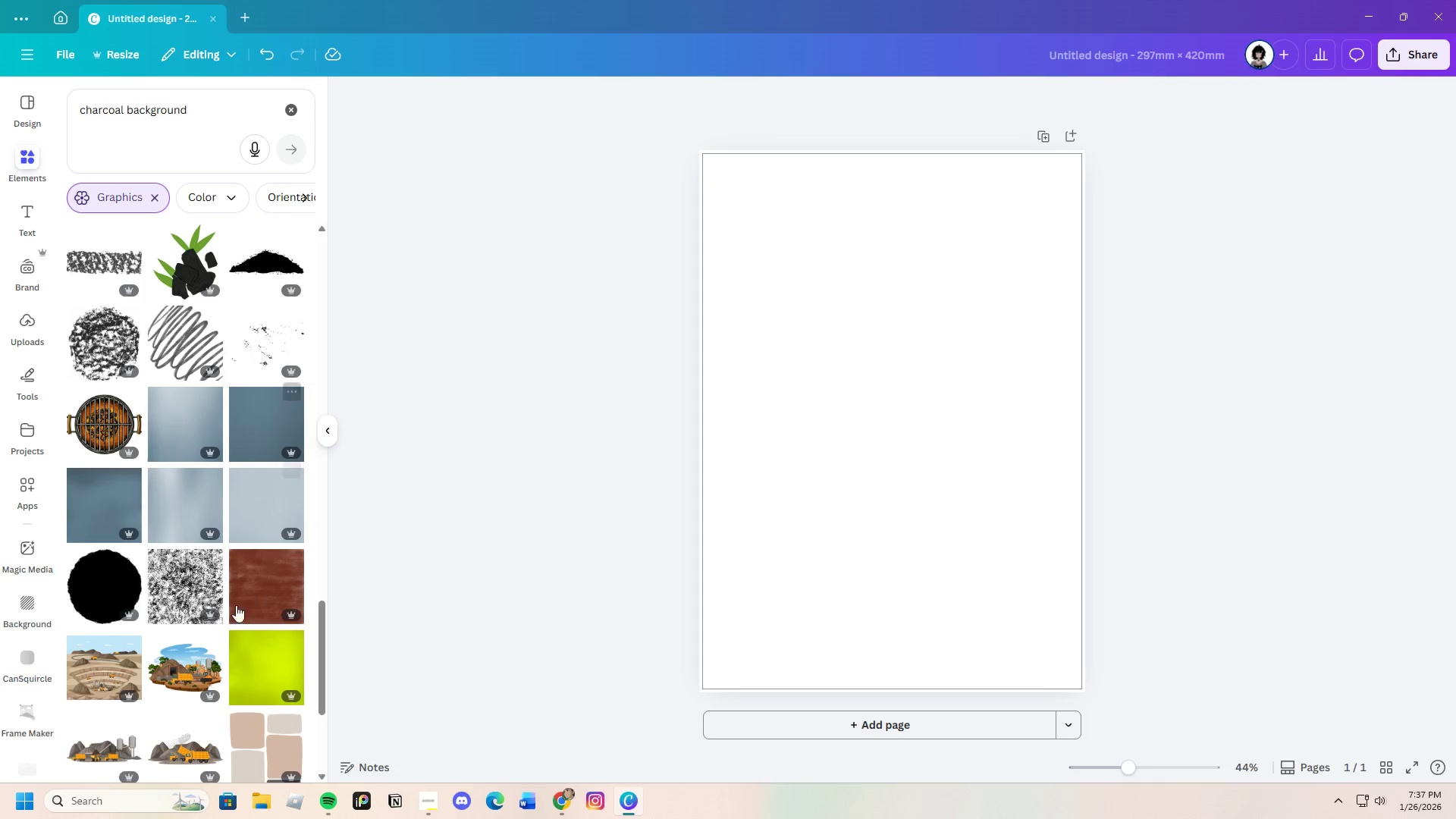 
scroll: coordinate [231, 593], scroll_direction: down, amount: 17.0
 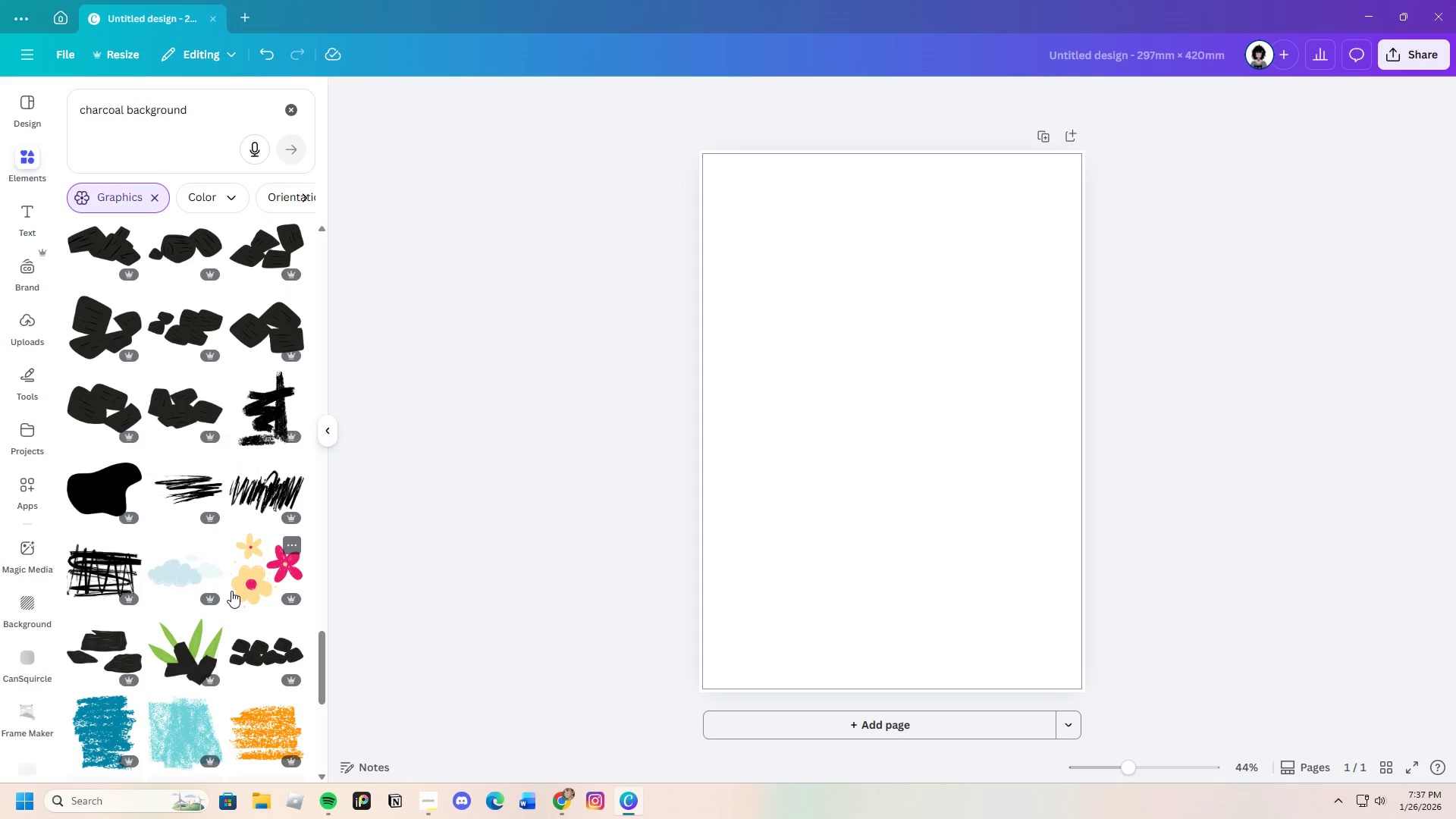 
scroll: coordinate [206, 689], scroll_direction: down, amount: 31.0
 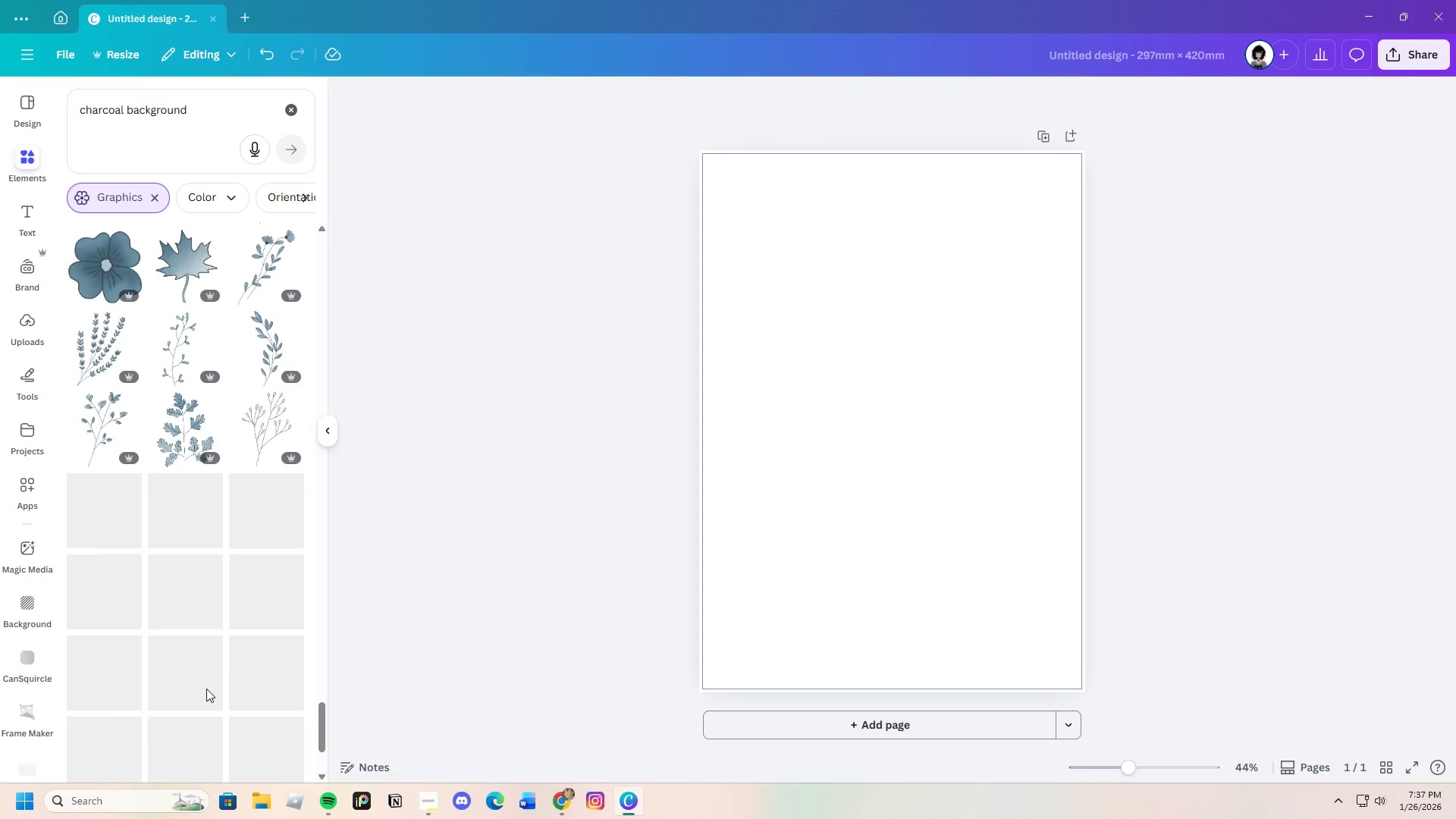 
scroll: coordinate [206, 689], scroll_direction: down, amount: 14.0
 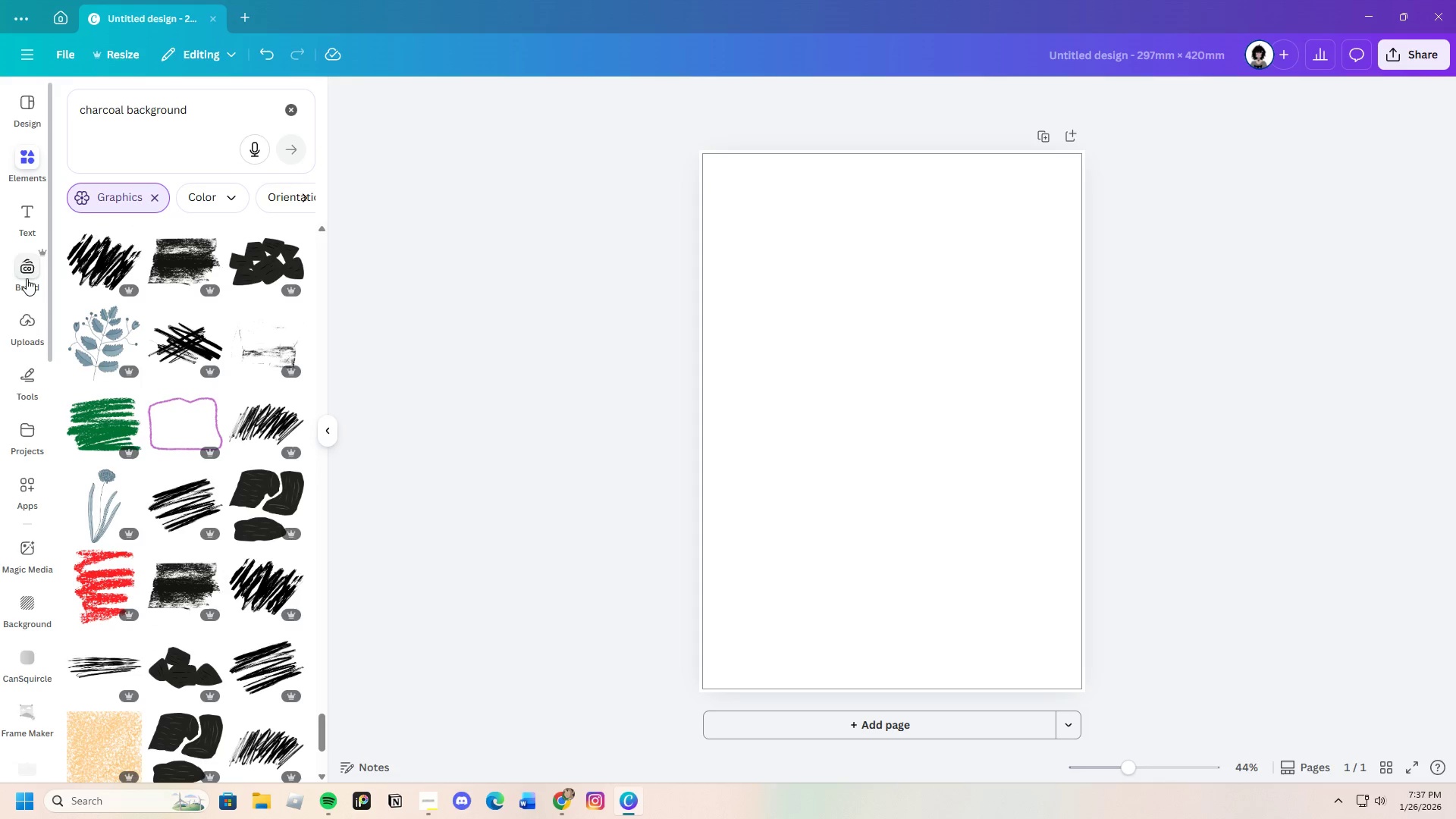 
left_click([25, 377])
 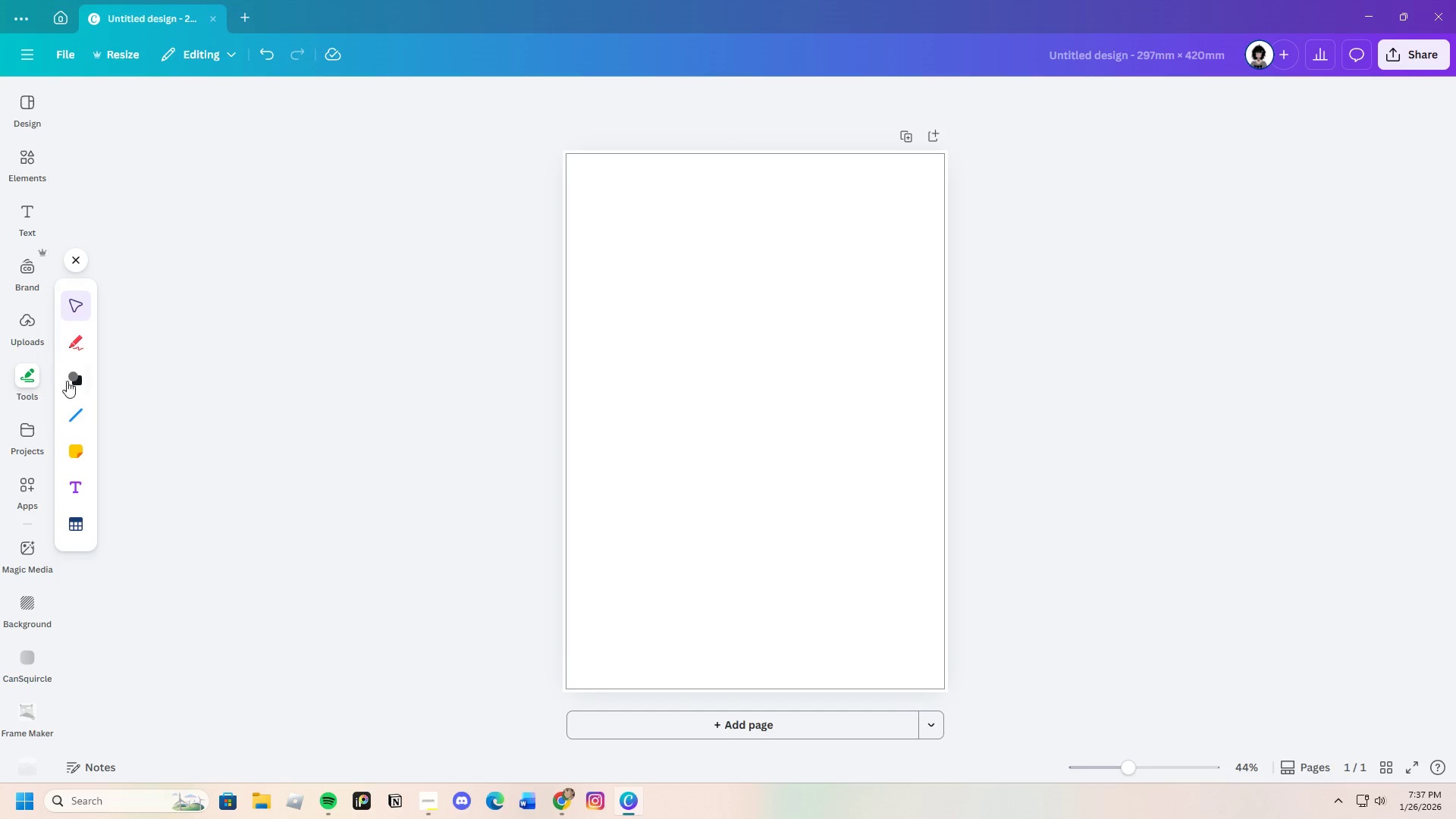 
left_click([70, 374])
 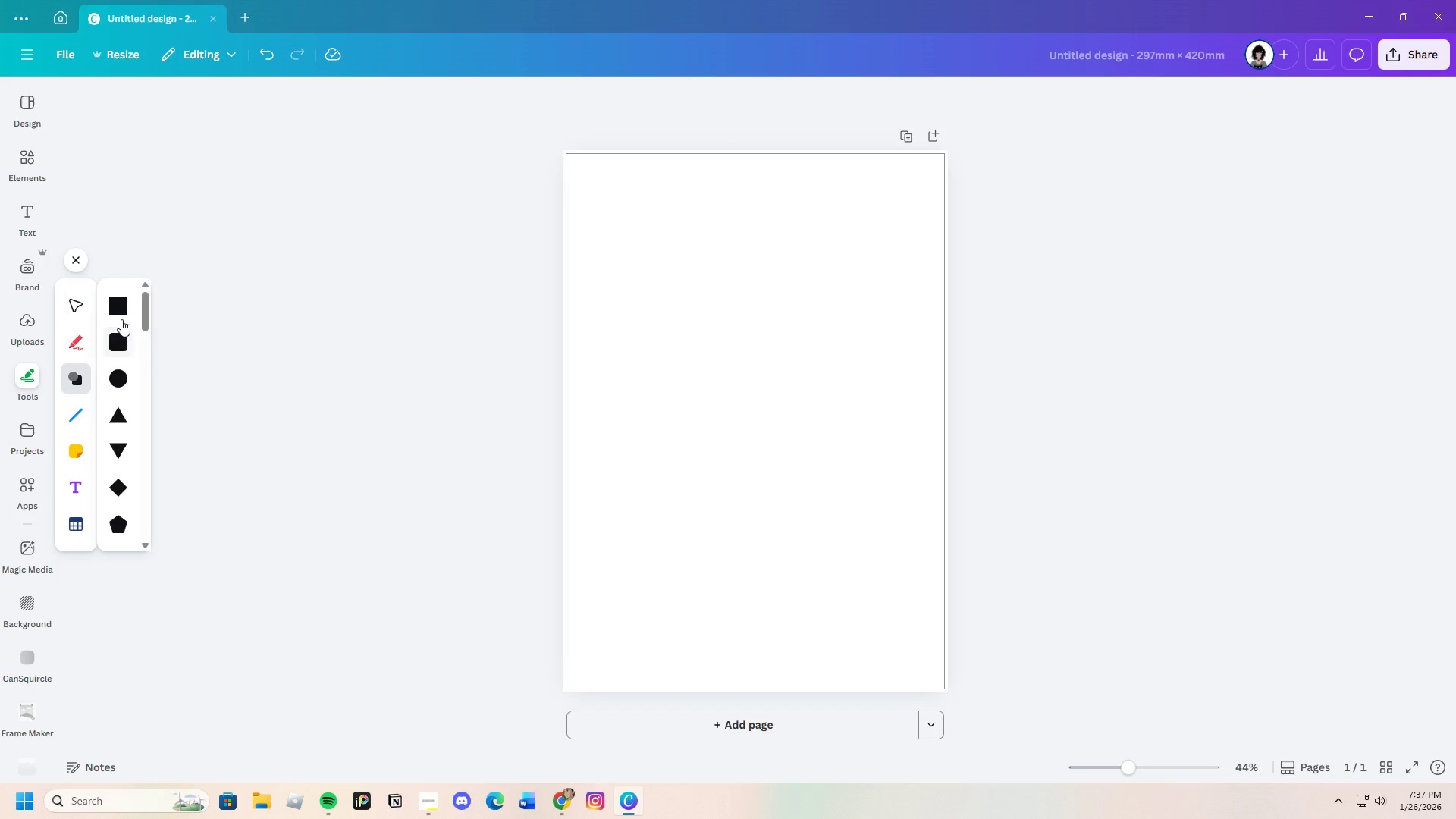 
left_click([123, 300])
 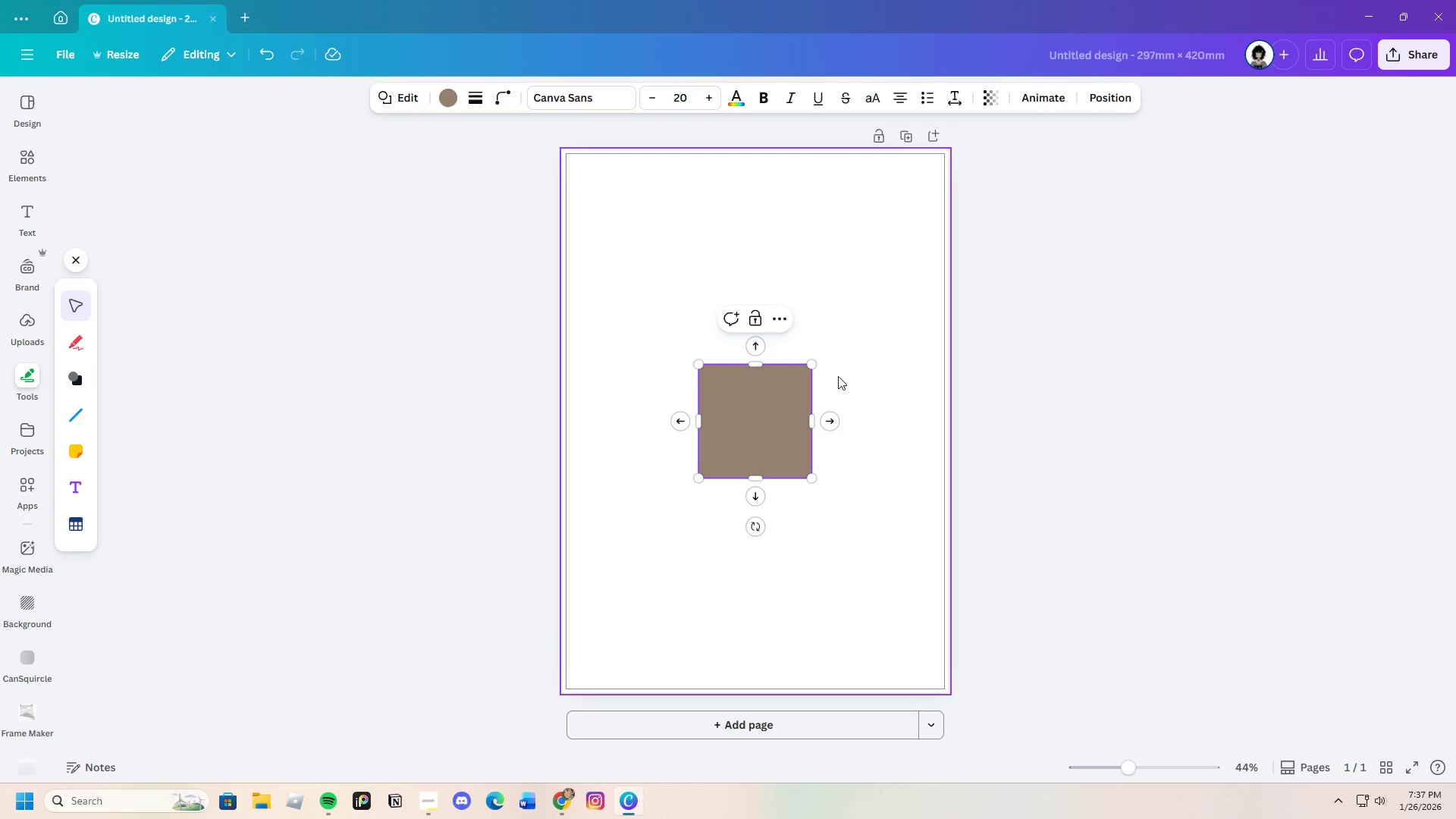 
left_click([883, 422])
 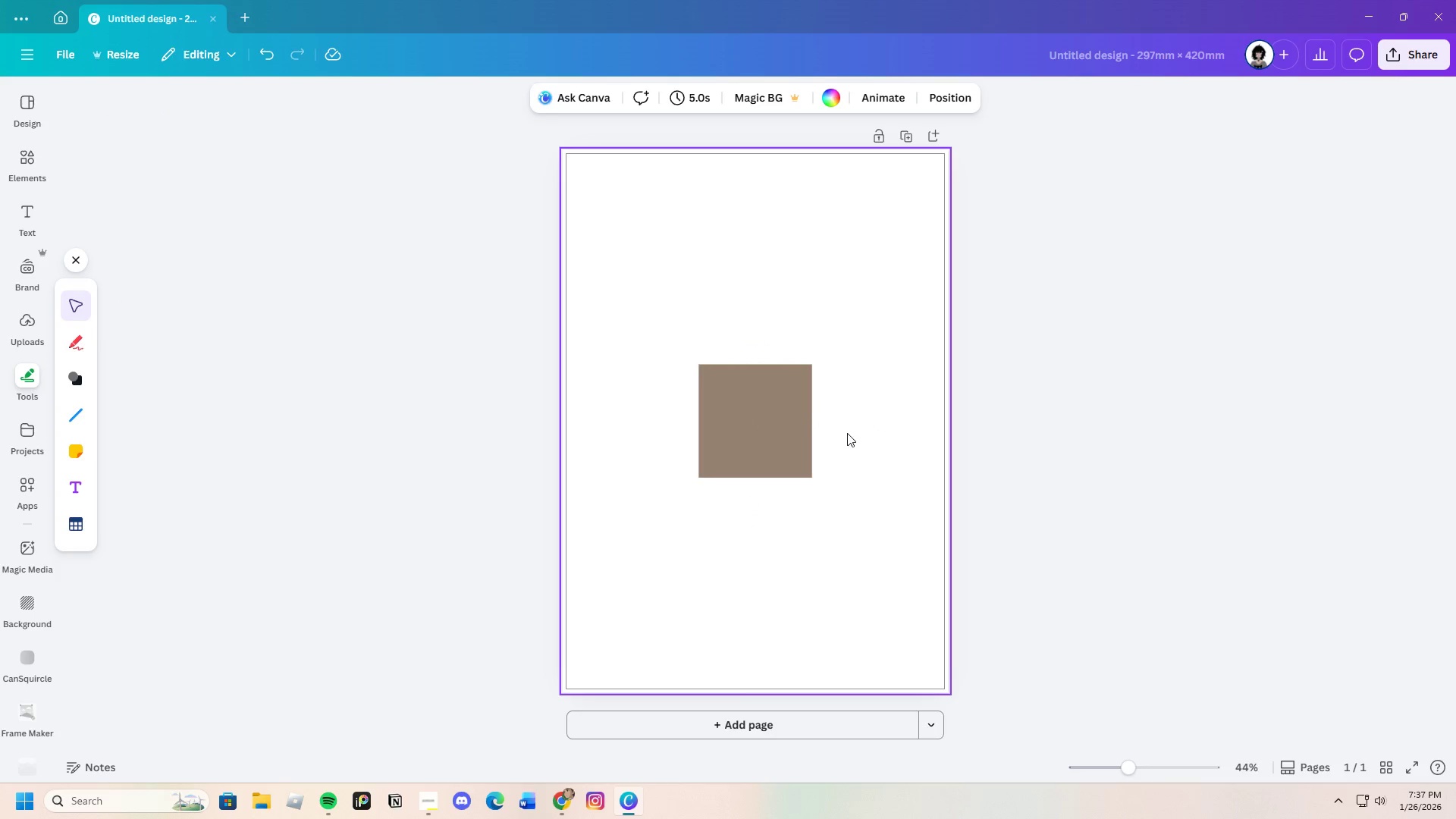 
left_click_drag(start_coordinate=[767, 444], to_coordinate=[767, 441])
 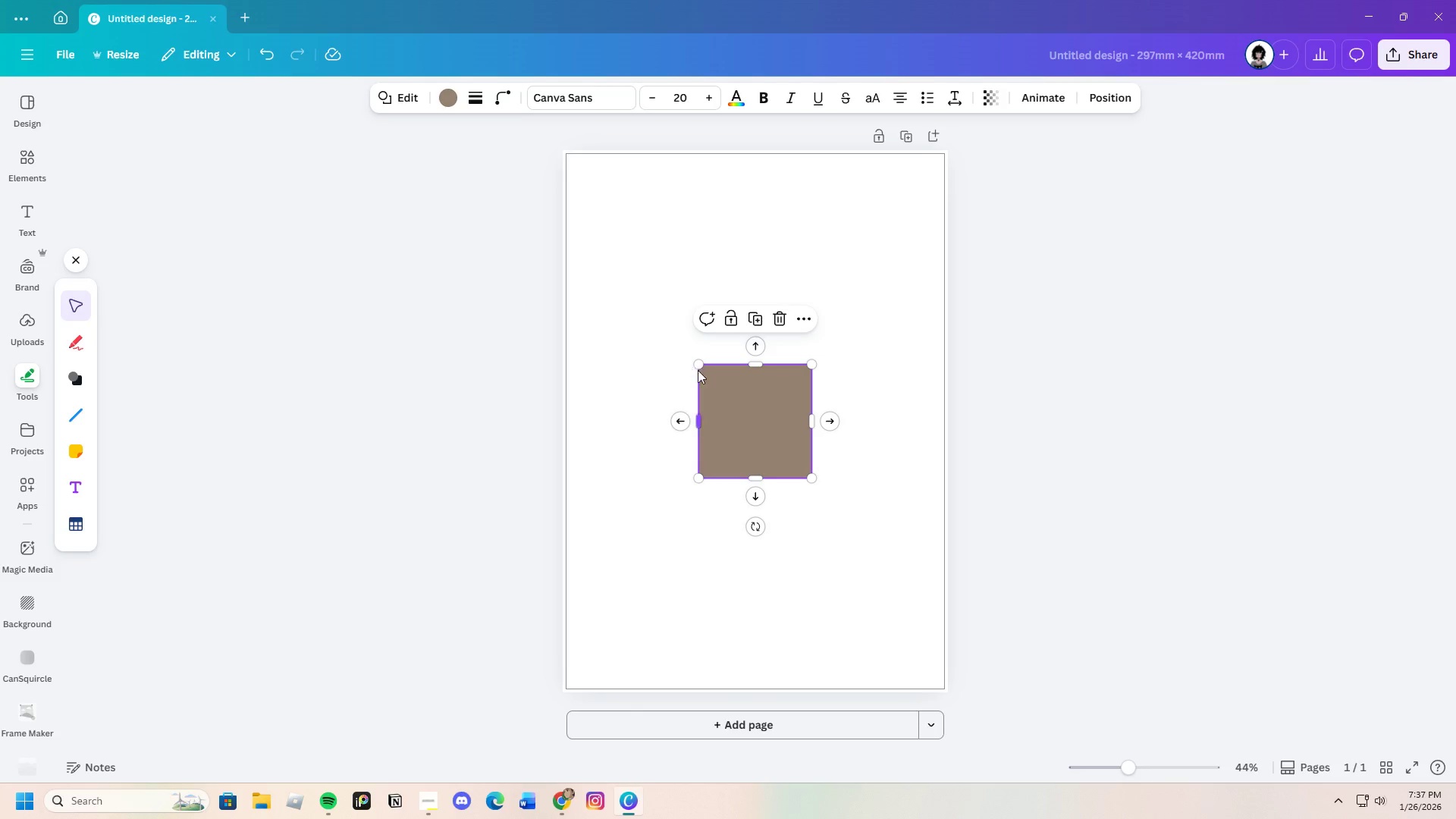 
left_click_drag(start_coordinate=[698, 370], to_coordinate=[556, 144])
 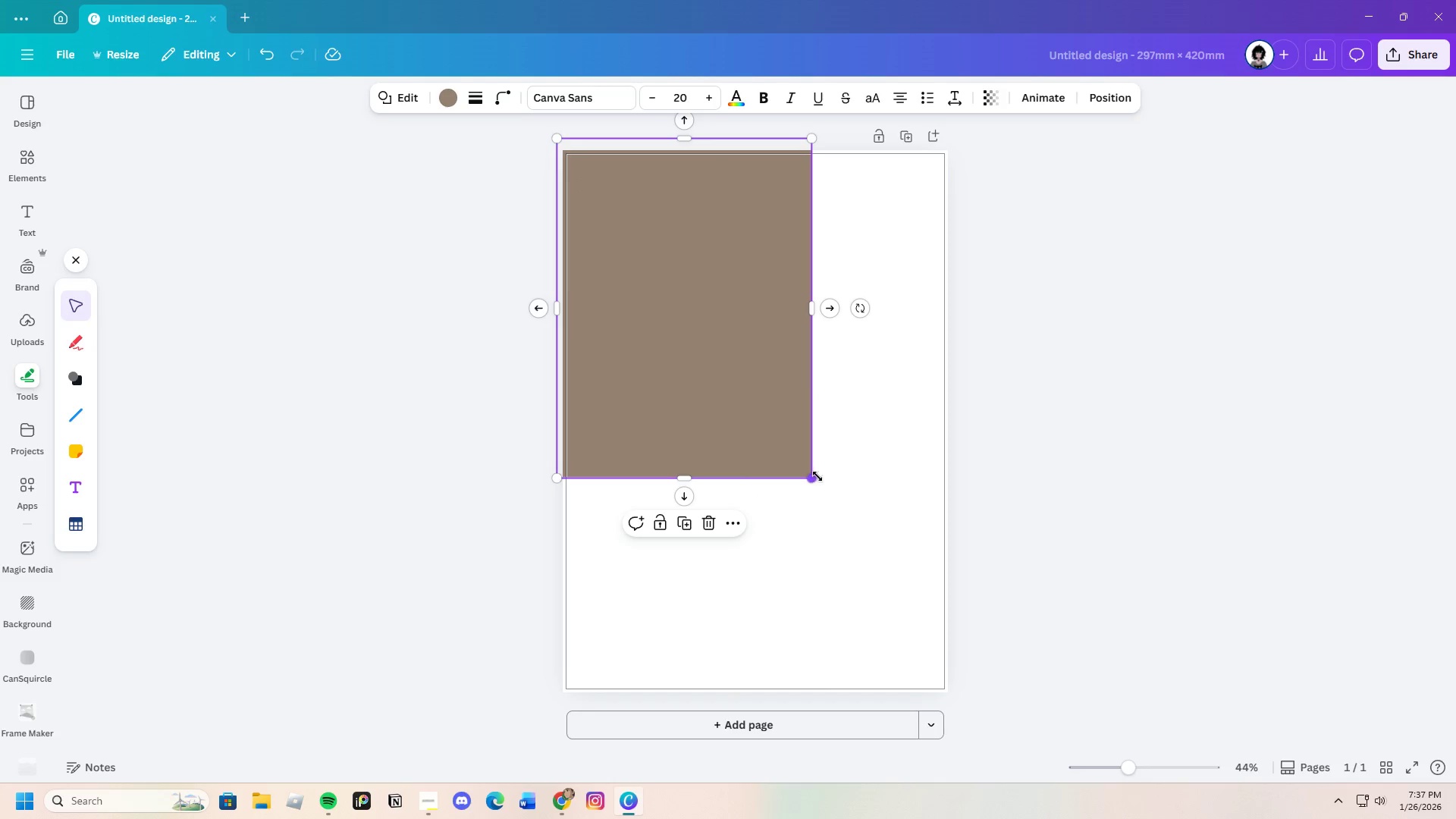 
left_click_drag(start_coordinate=[815, 482], to_coordinate=[961, 695])
 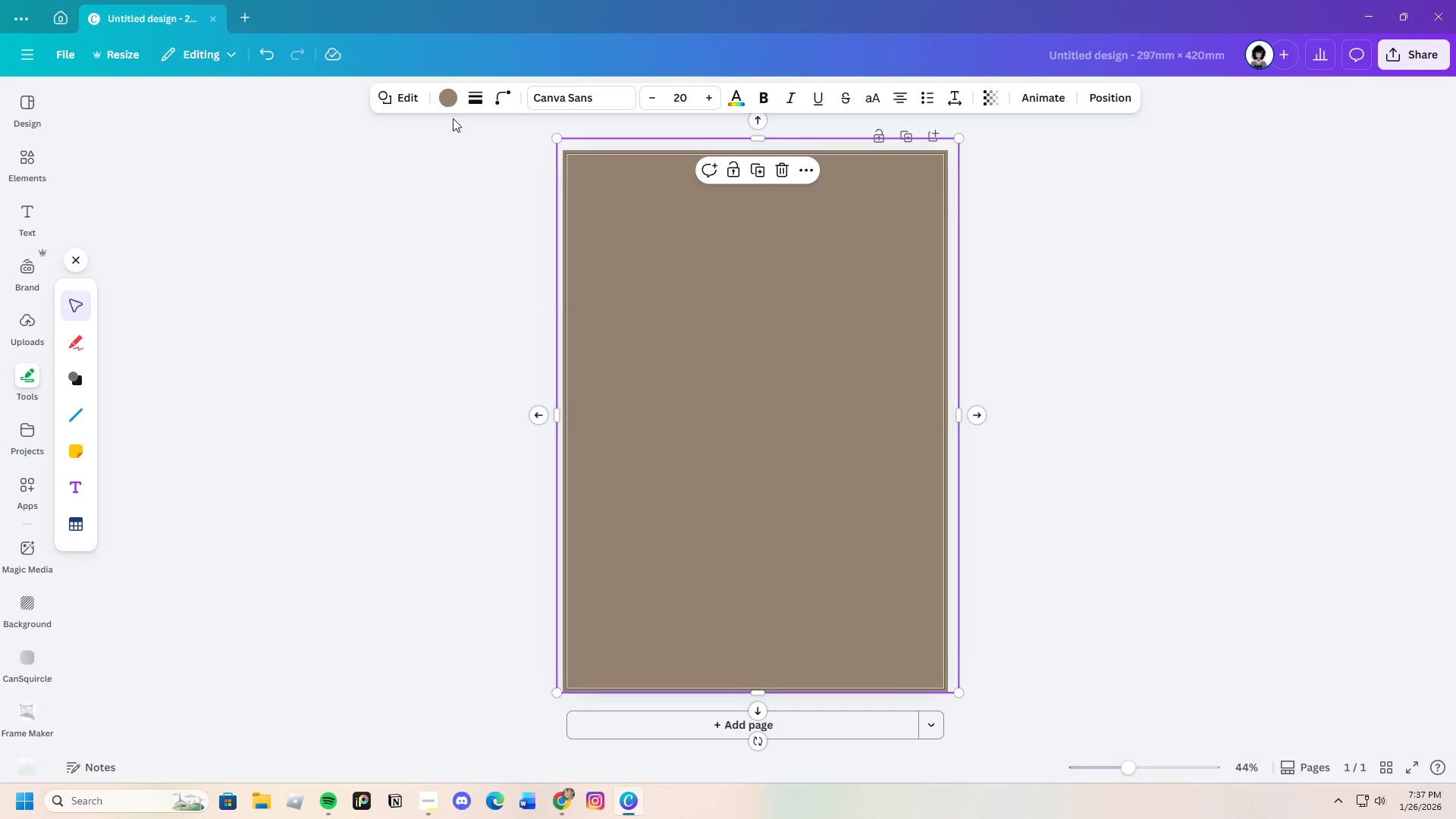 
left_click([450, 104])
 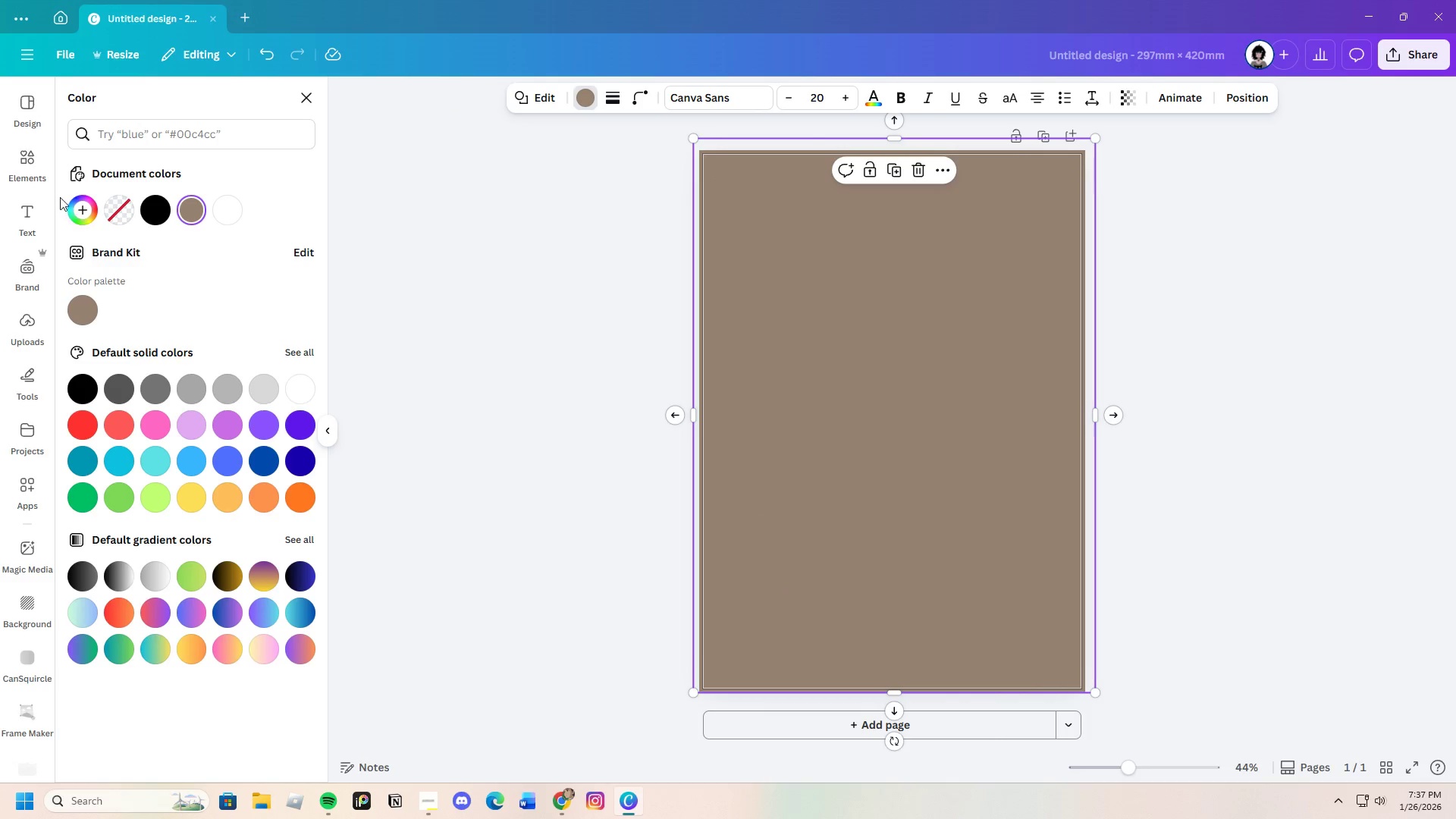 
left_click([83, 197])
 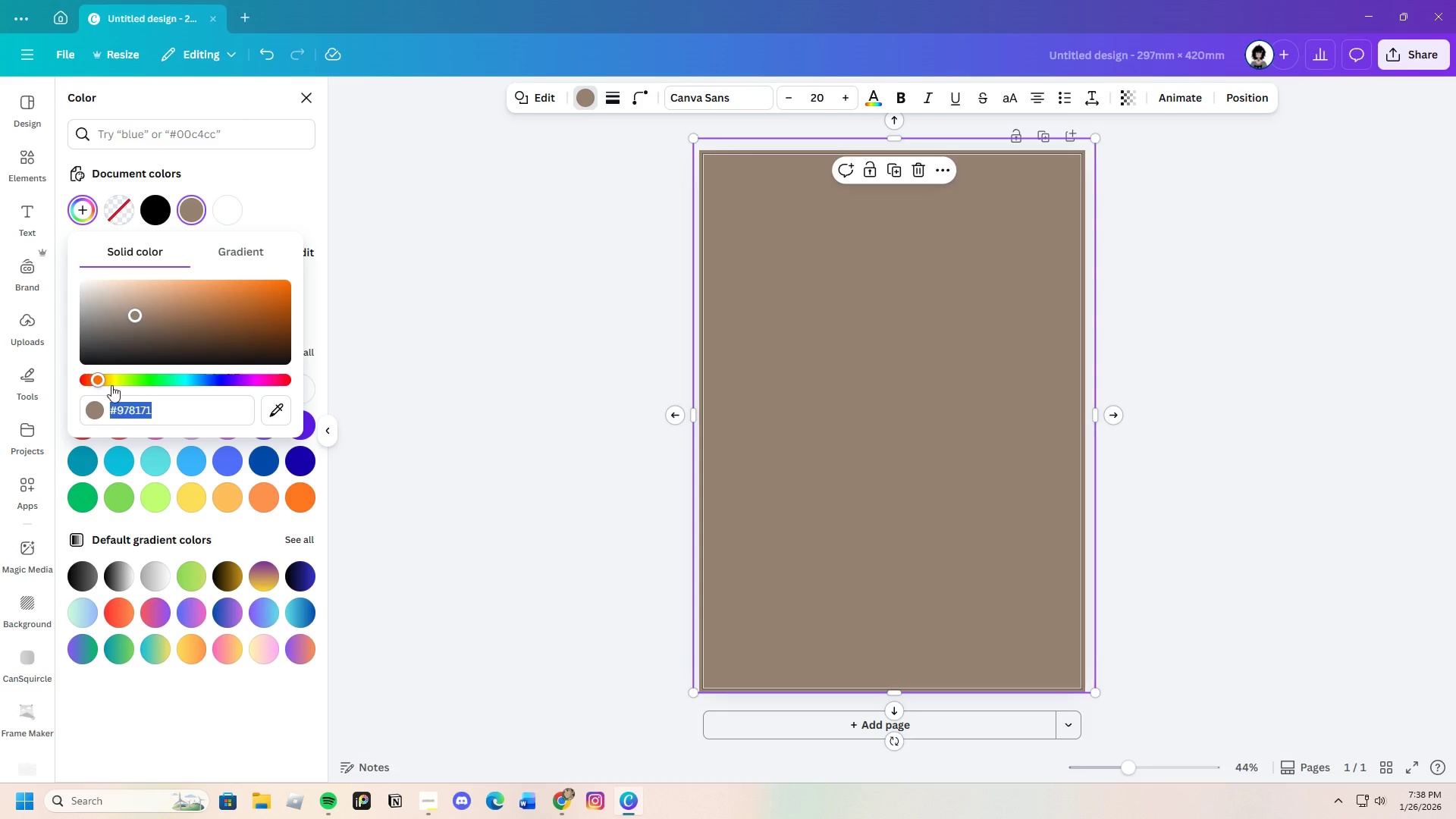 
left_click_drag(start_coordinate=[99, 381], to_coordinate=[189, 383])
 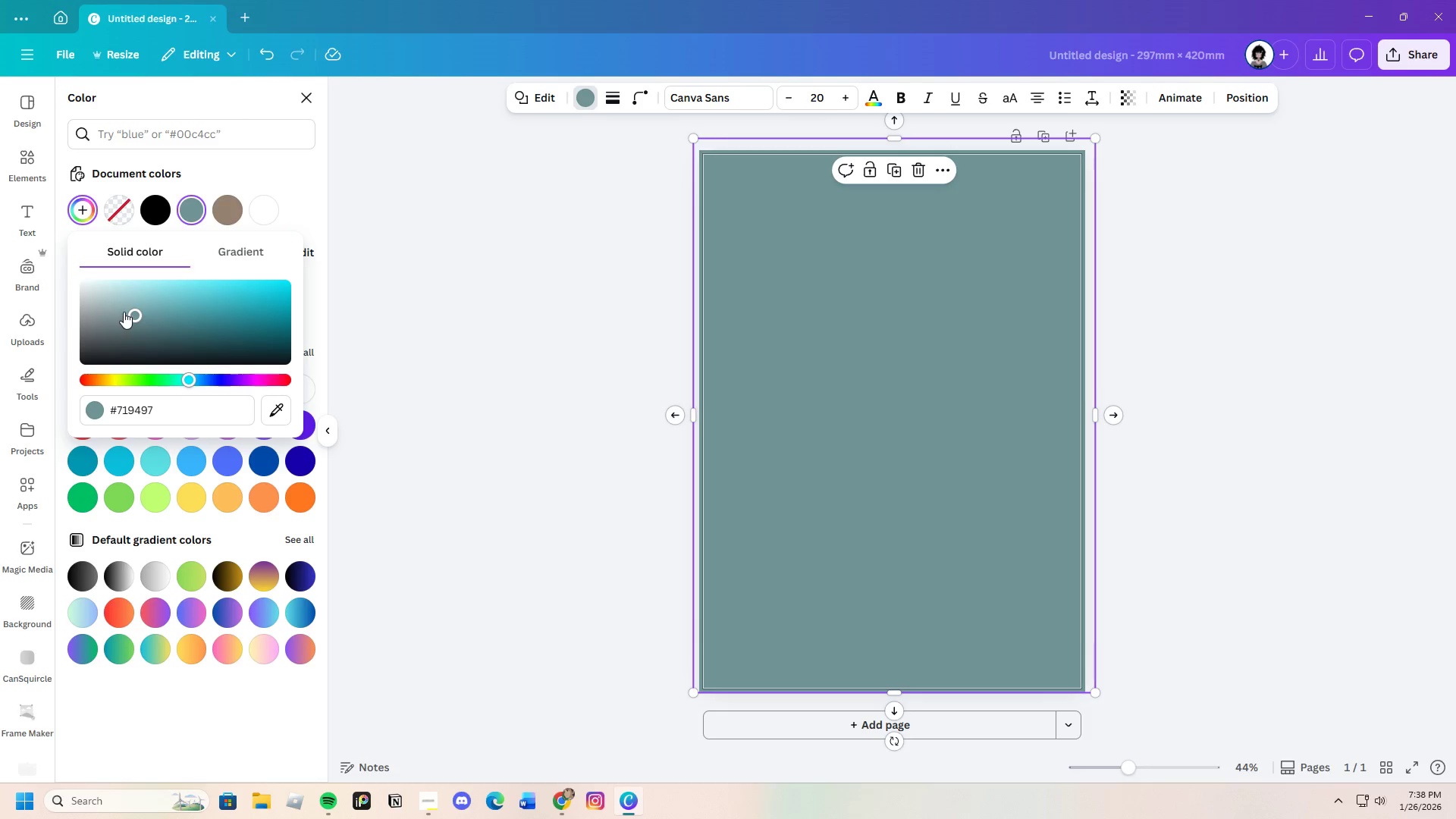 
left_click_drag(start_coordinate=[126, 315], to_coordinate=[112, 344])
 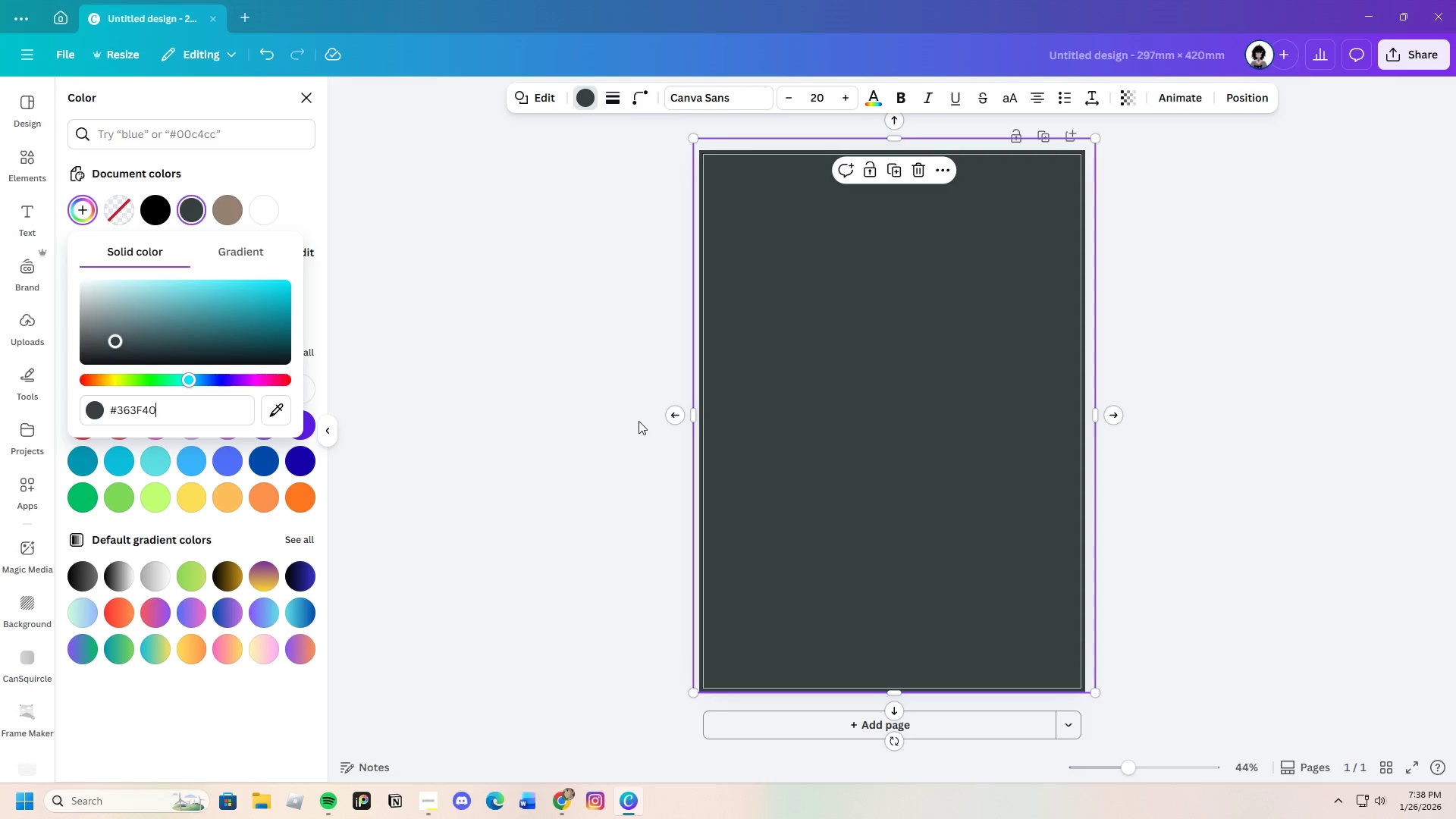 
left_click([639, 421])
 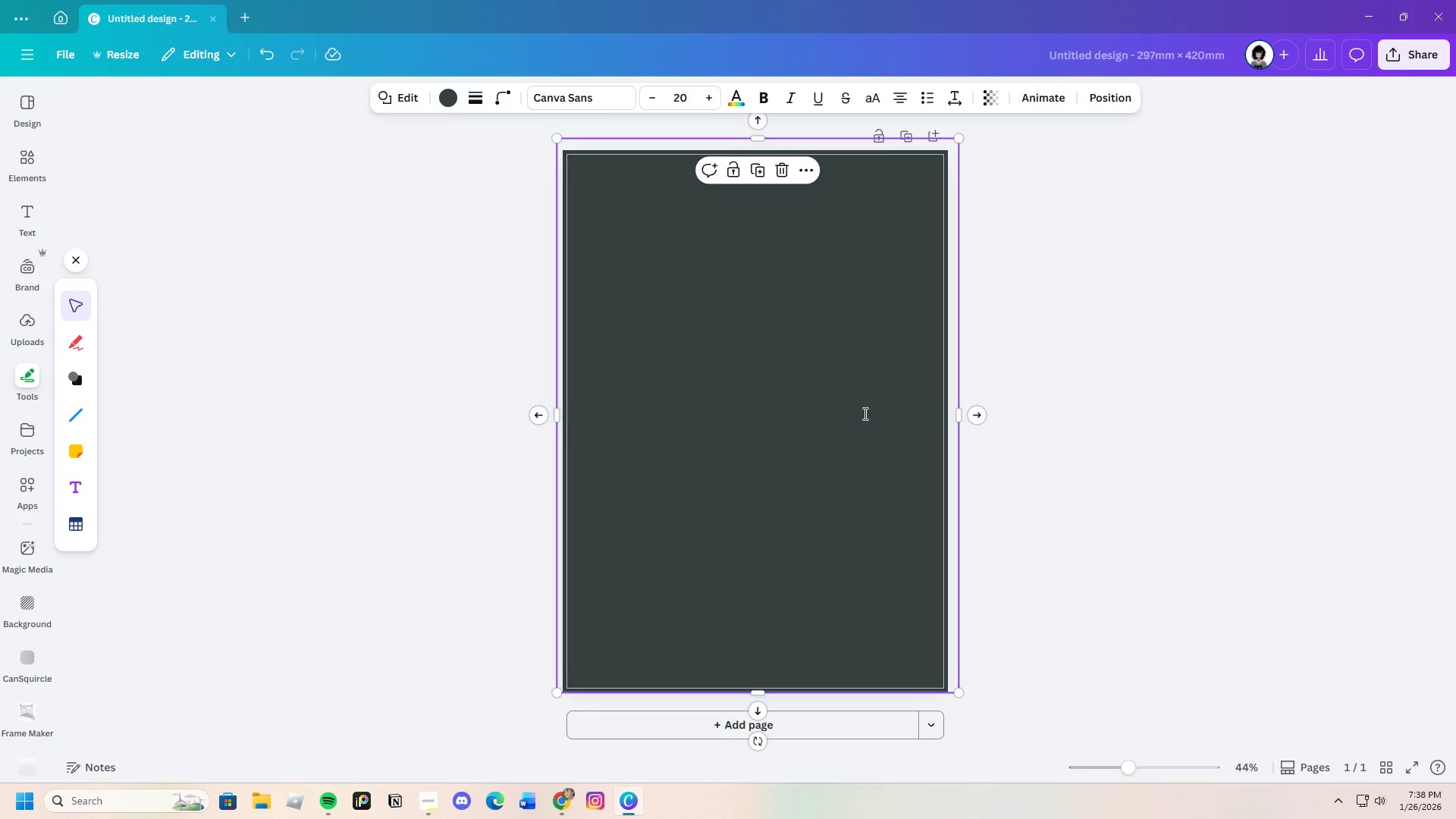 
double_click([1127, 443])
 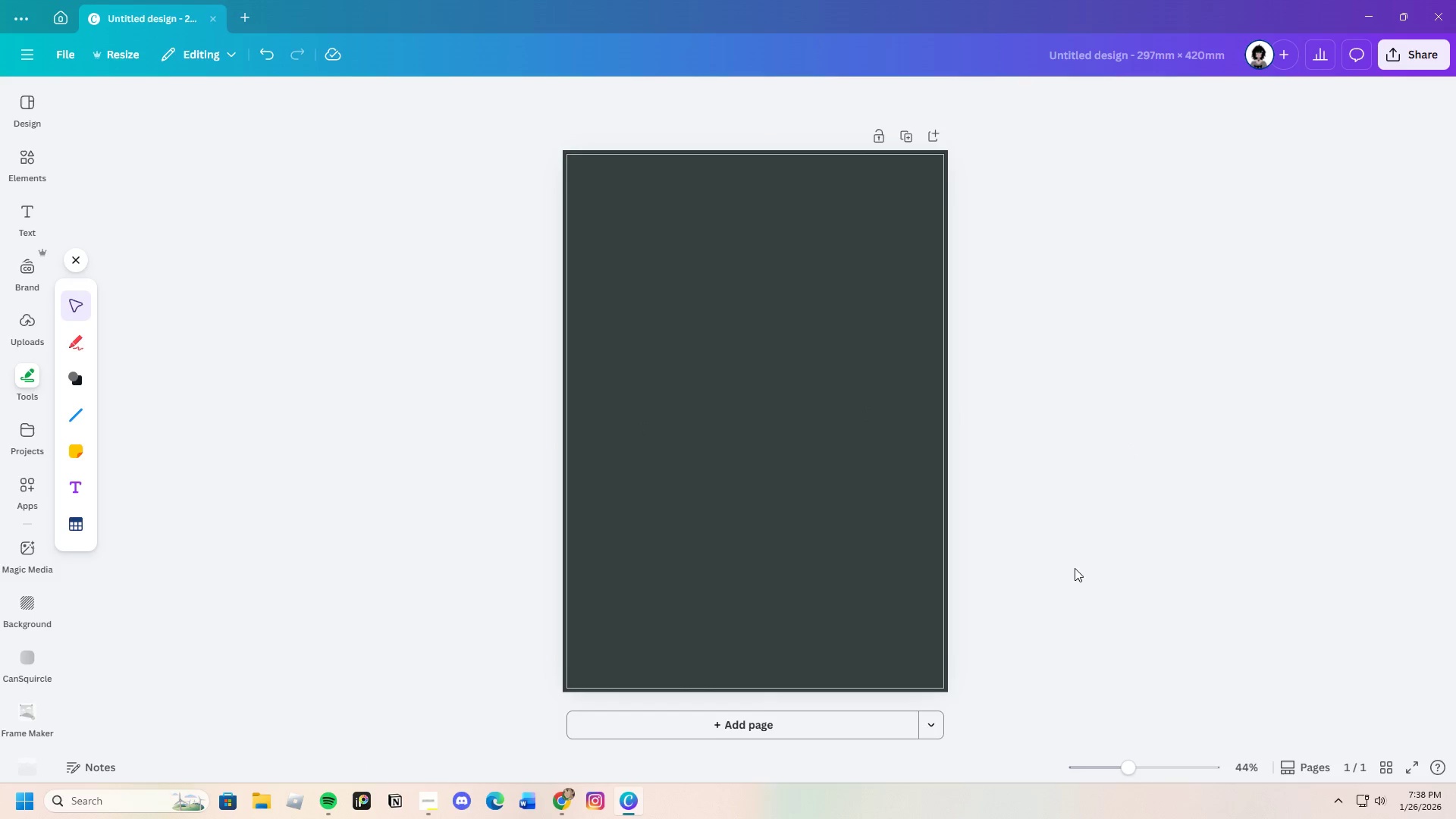 
scroll: coordinate [1103, 613], scroll_direction: down, amount: 1.0
 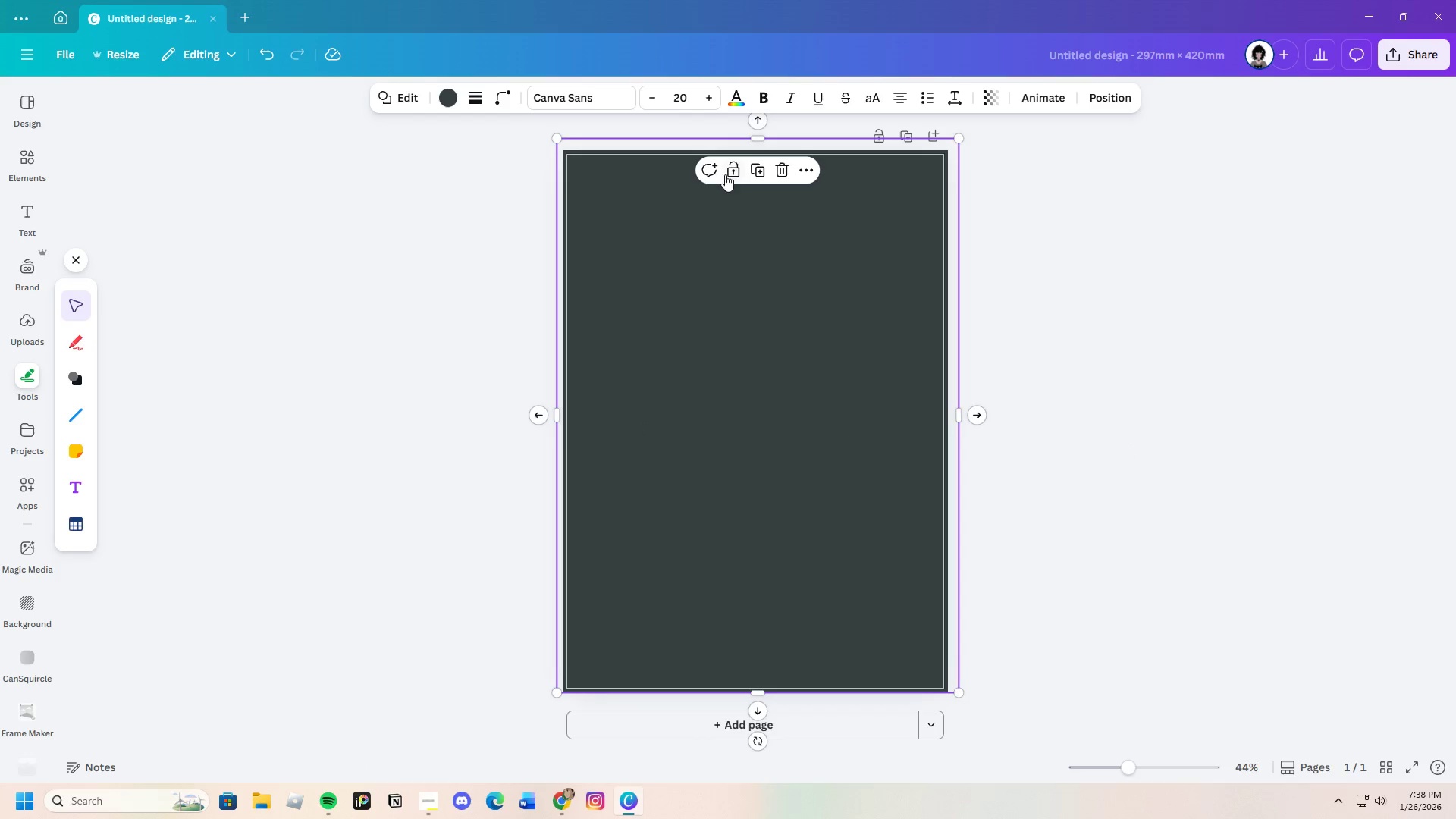 
double_click([1176, 318])
 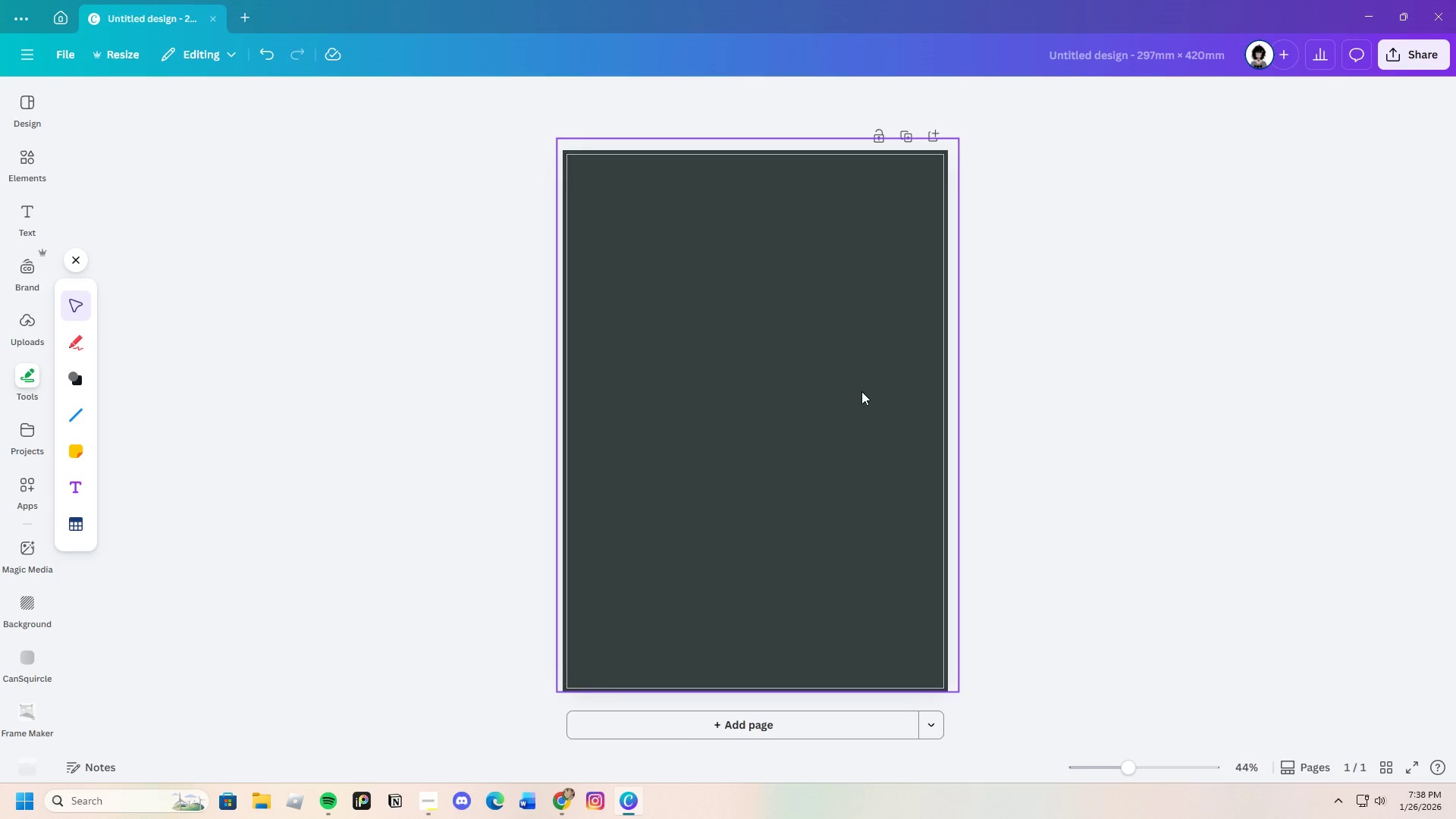 
left_click([852, 391])
 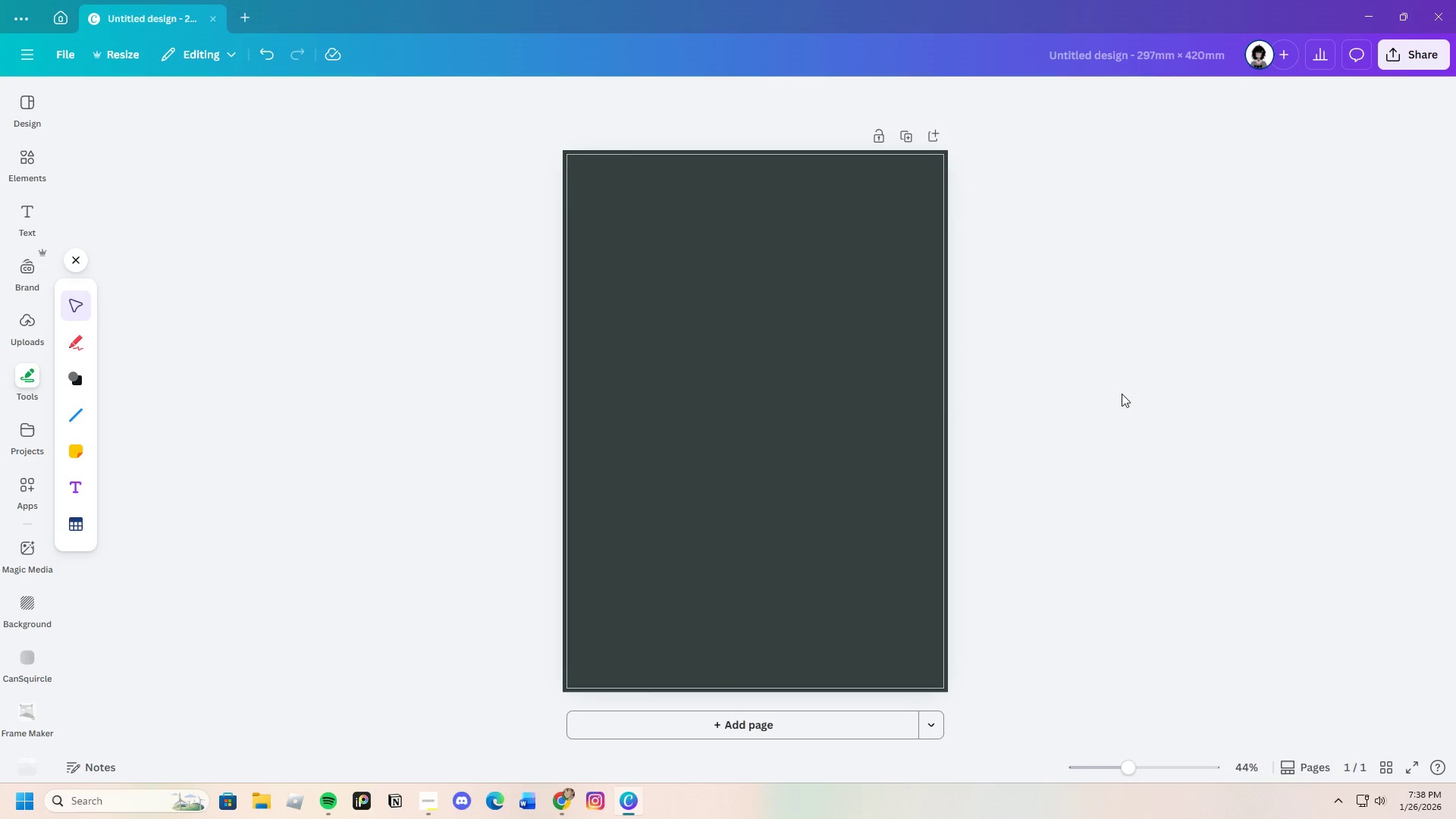 
double_click([886, 408])
 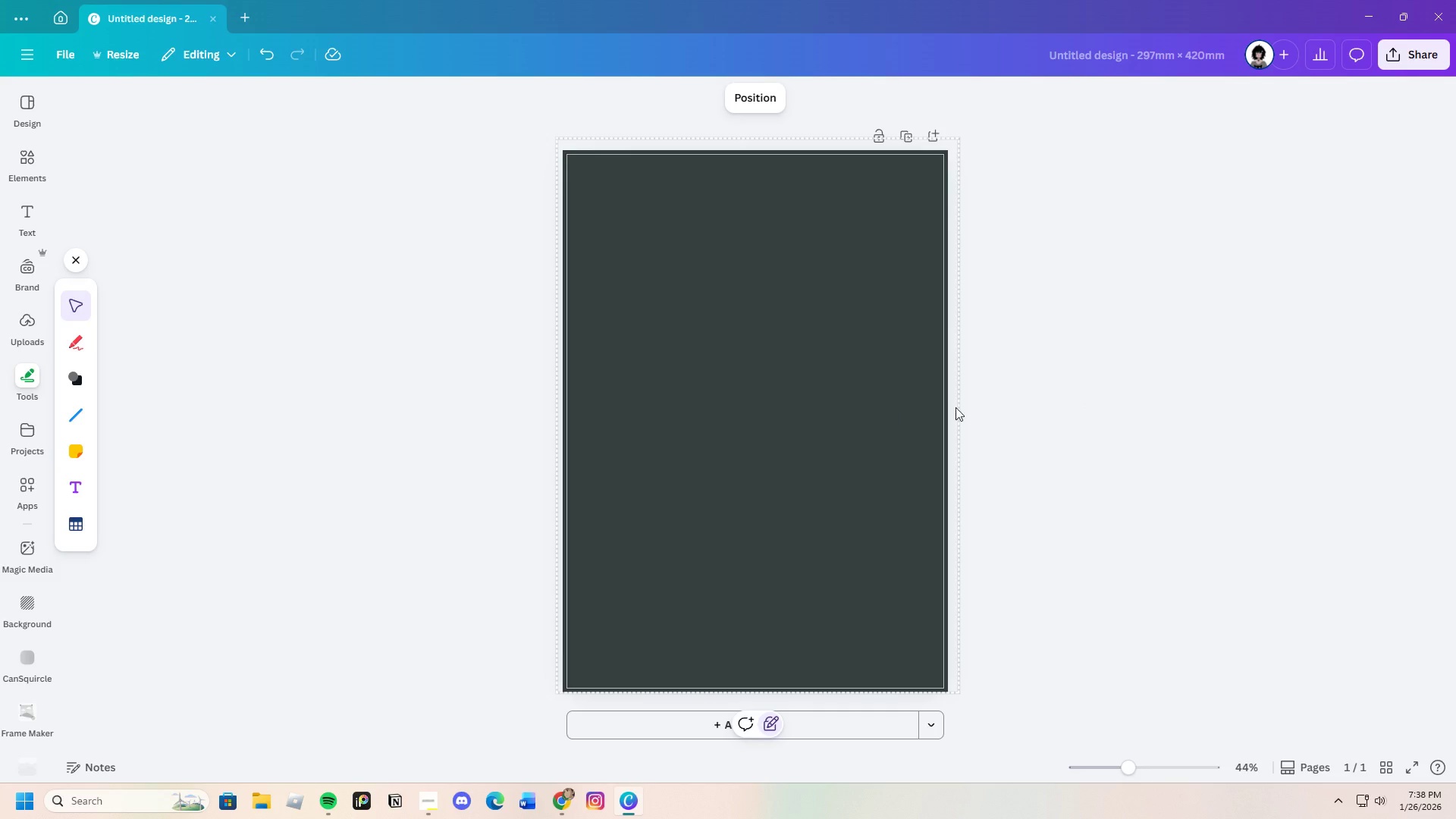 
left_click([1181, 403])
 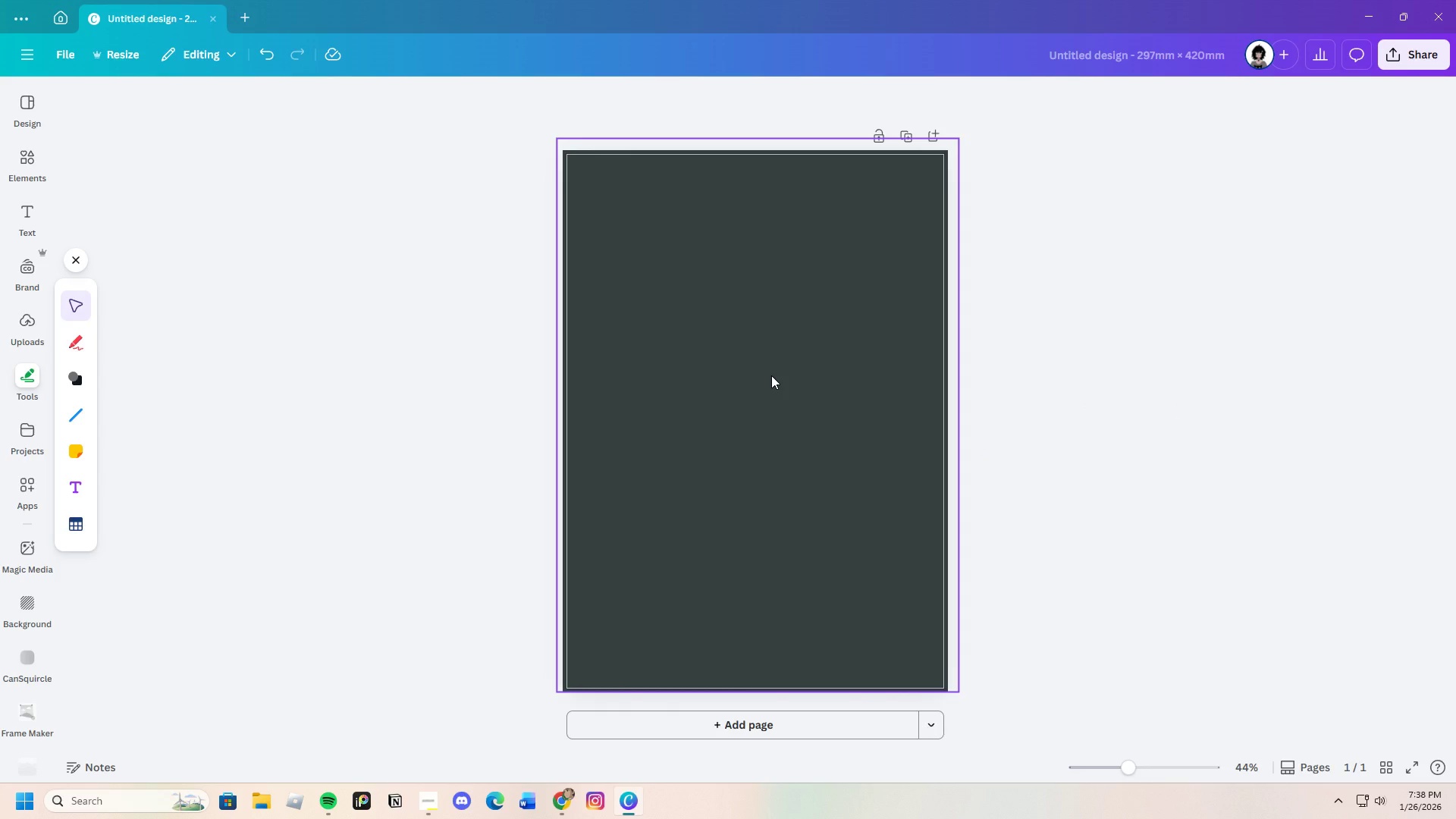 
wait(8.64)
 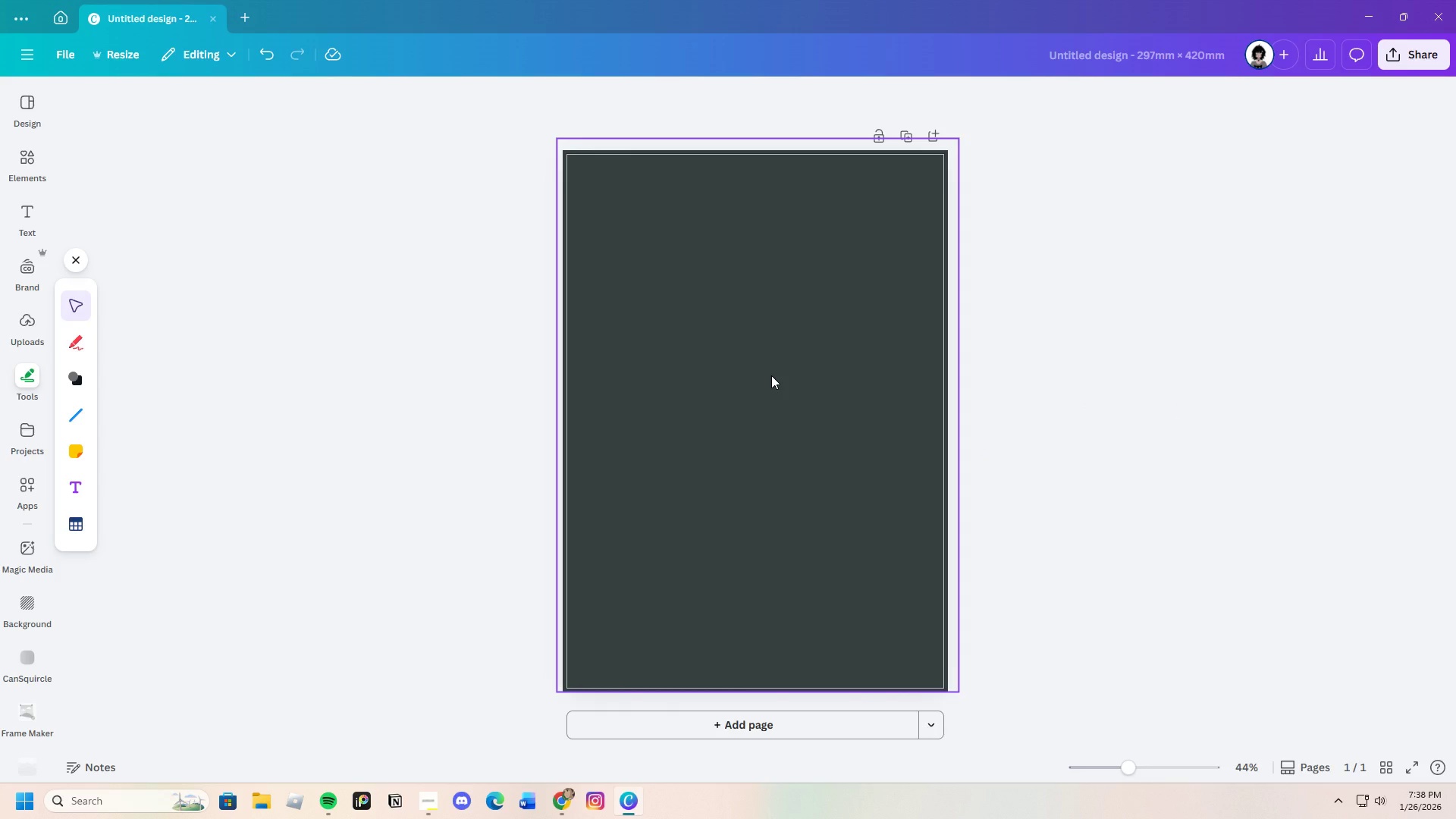 
left_click([27, 224])
 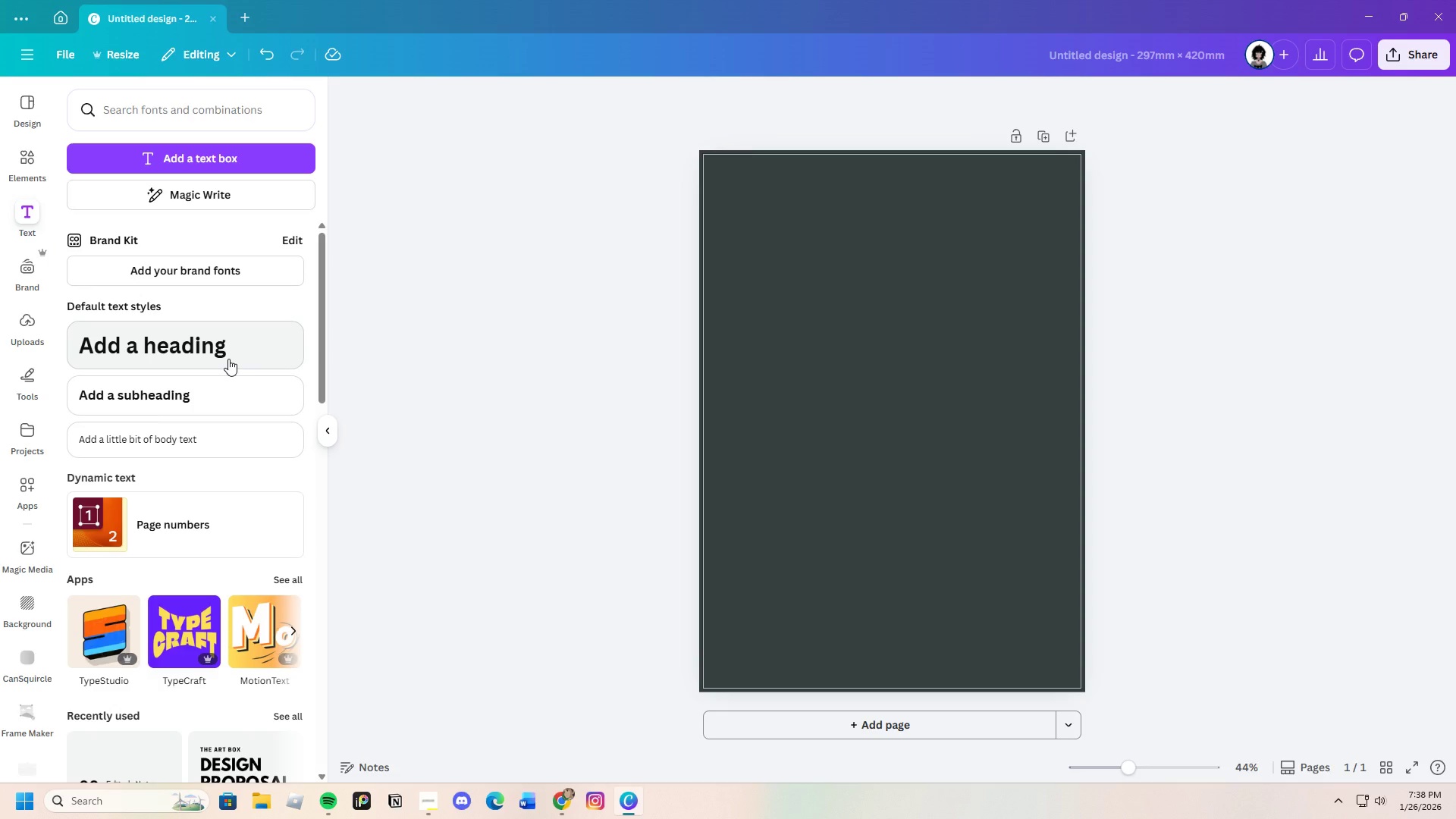 
wait(10.66)
 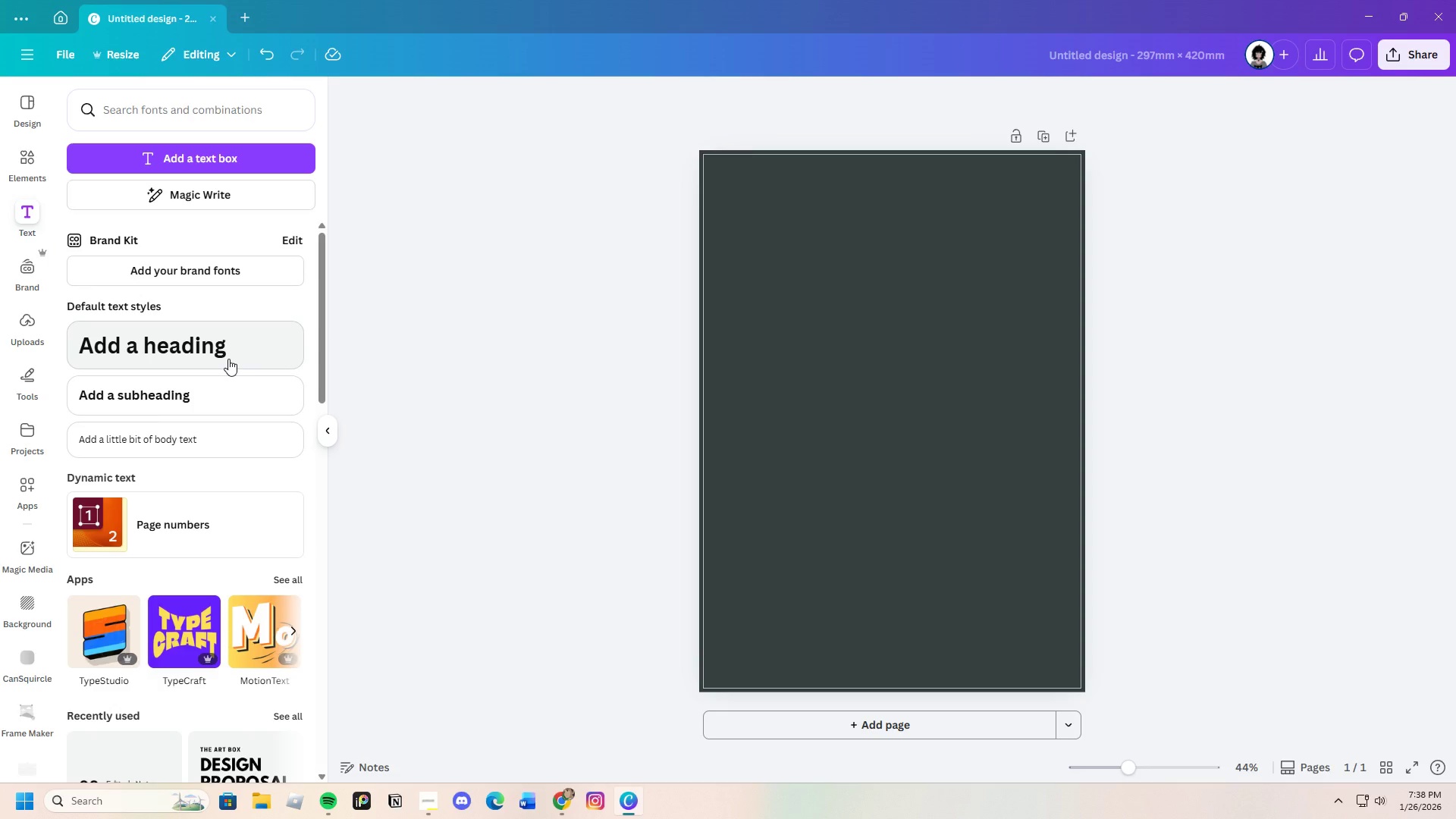 
scroll: coordinate [145, 504], scroll_direction: down, amount: 4.0
 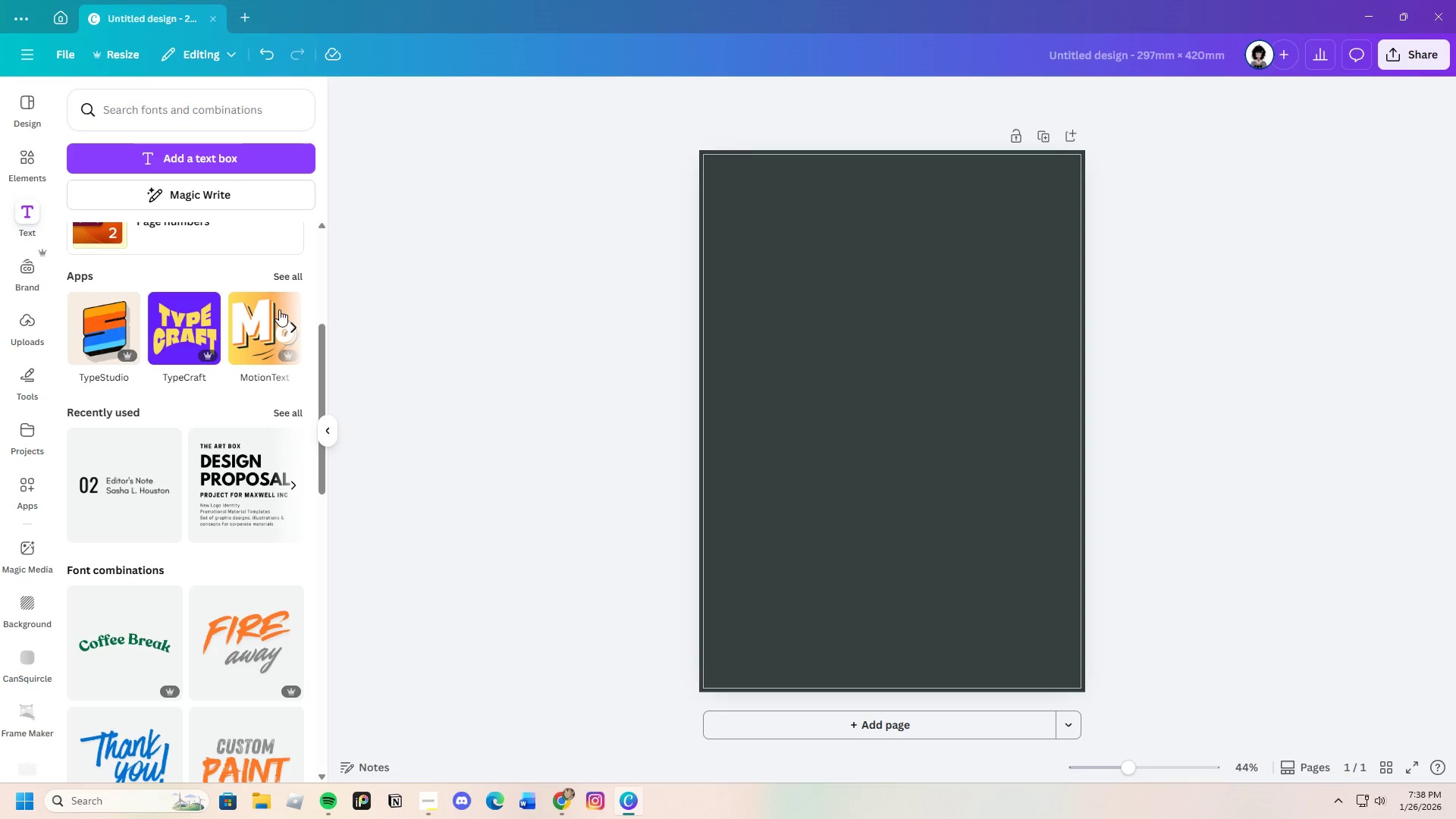 
left_click([283, 275])
 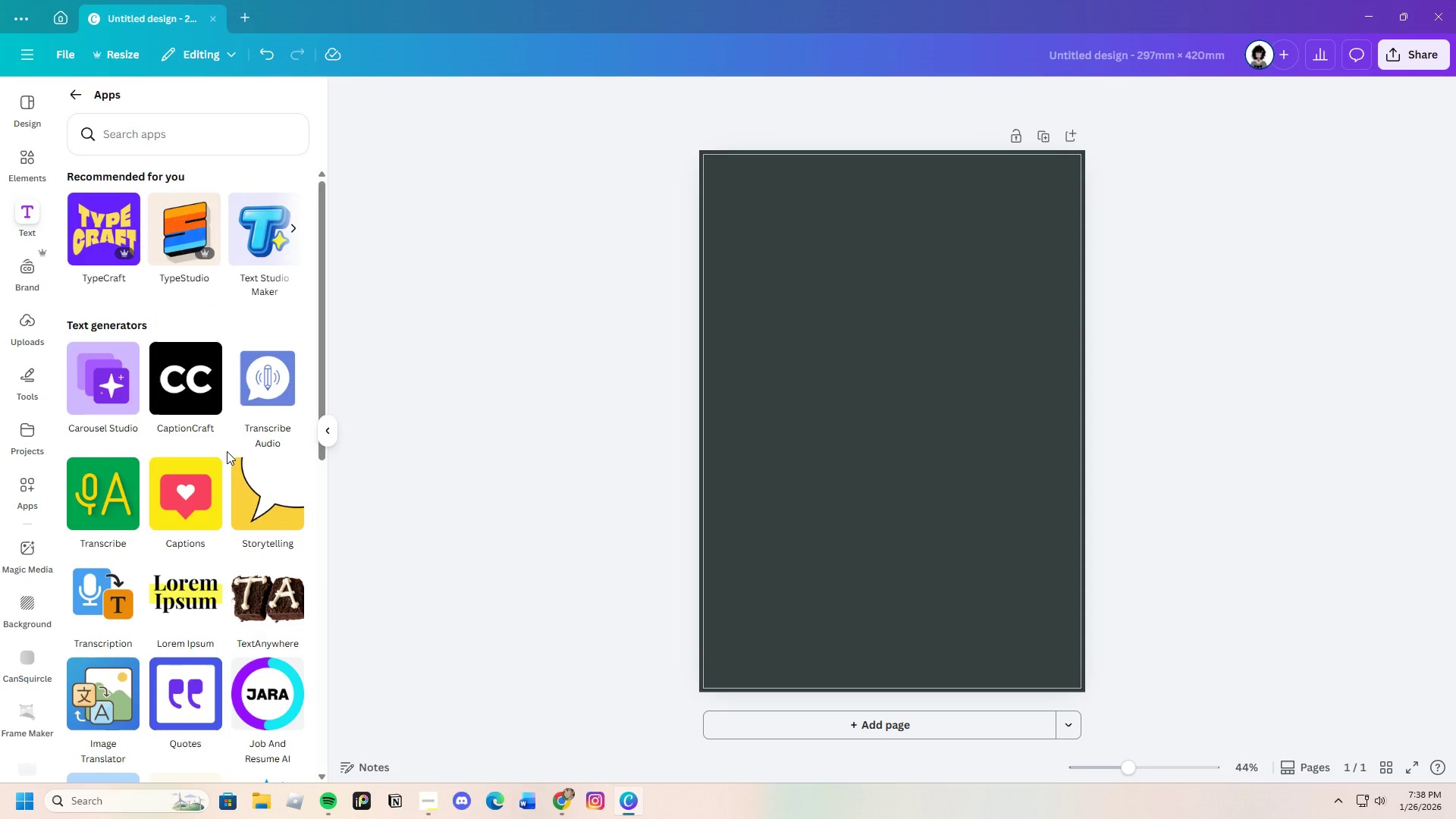 
scroll: coordinate [228, 480], scroll_direction: down, amount: 3.0
 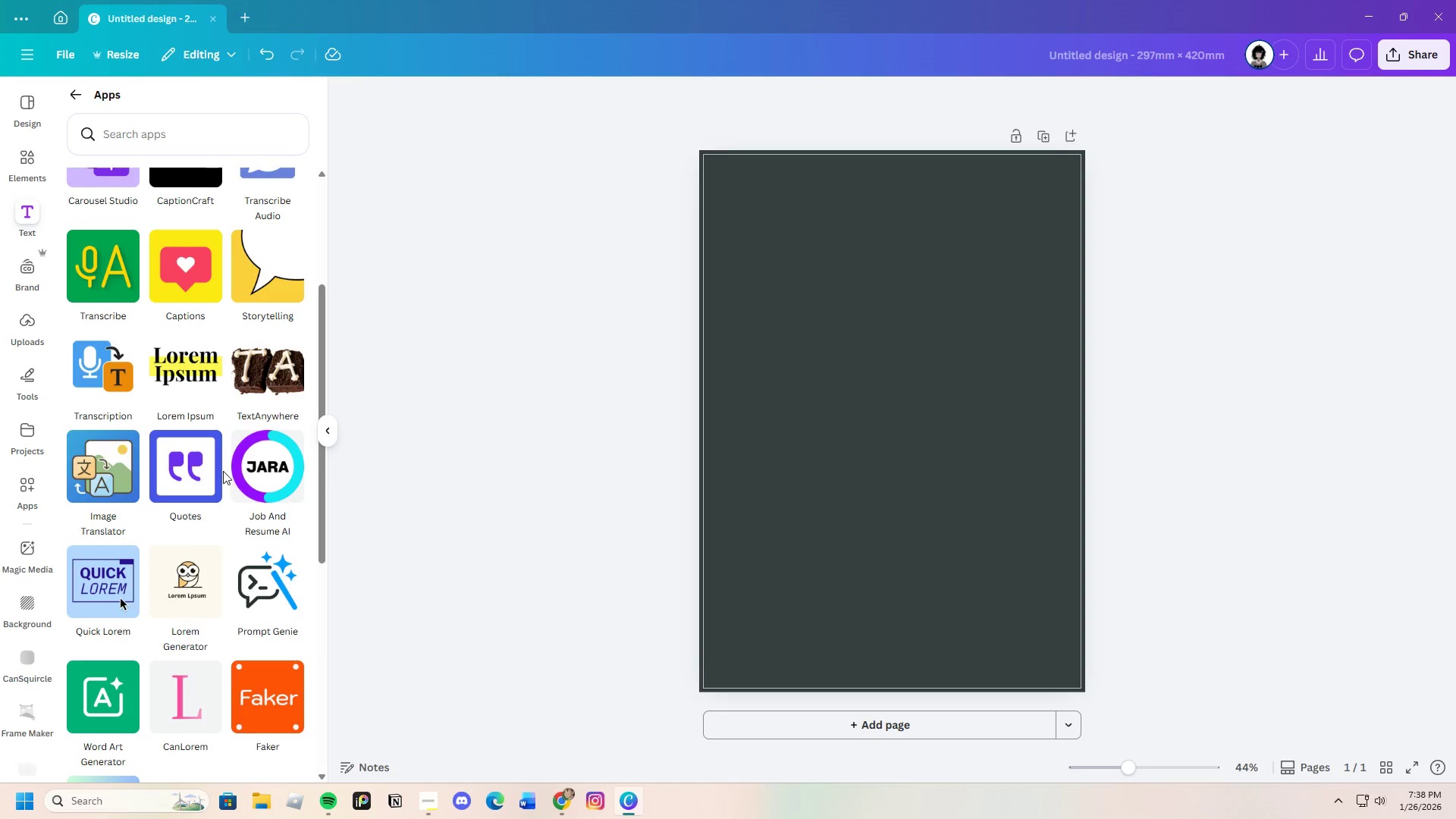 
scroll: coordinate [213, 456], scroll_direction: up, amount: 3.0
 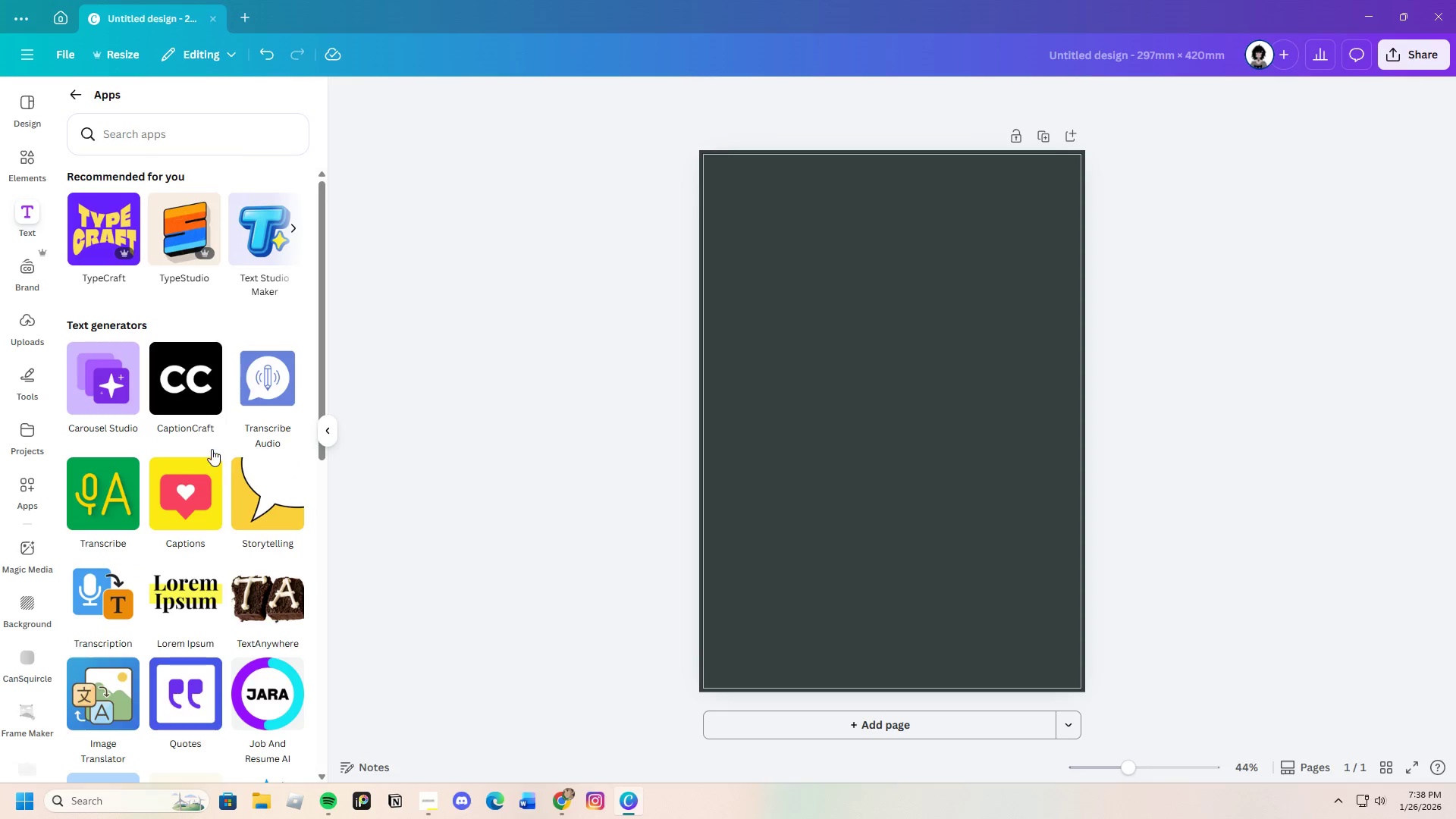 
scroll: coordinate [209, 431], scroll_direction: down, amount: 10.0
 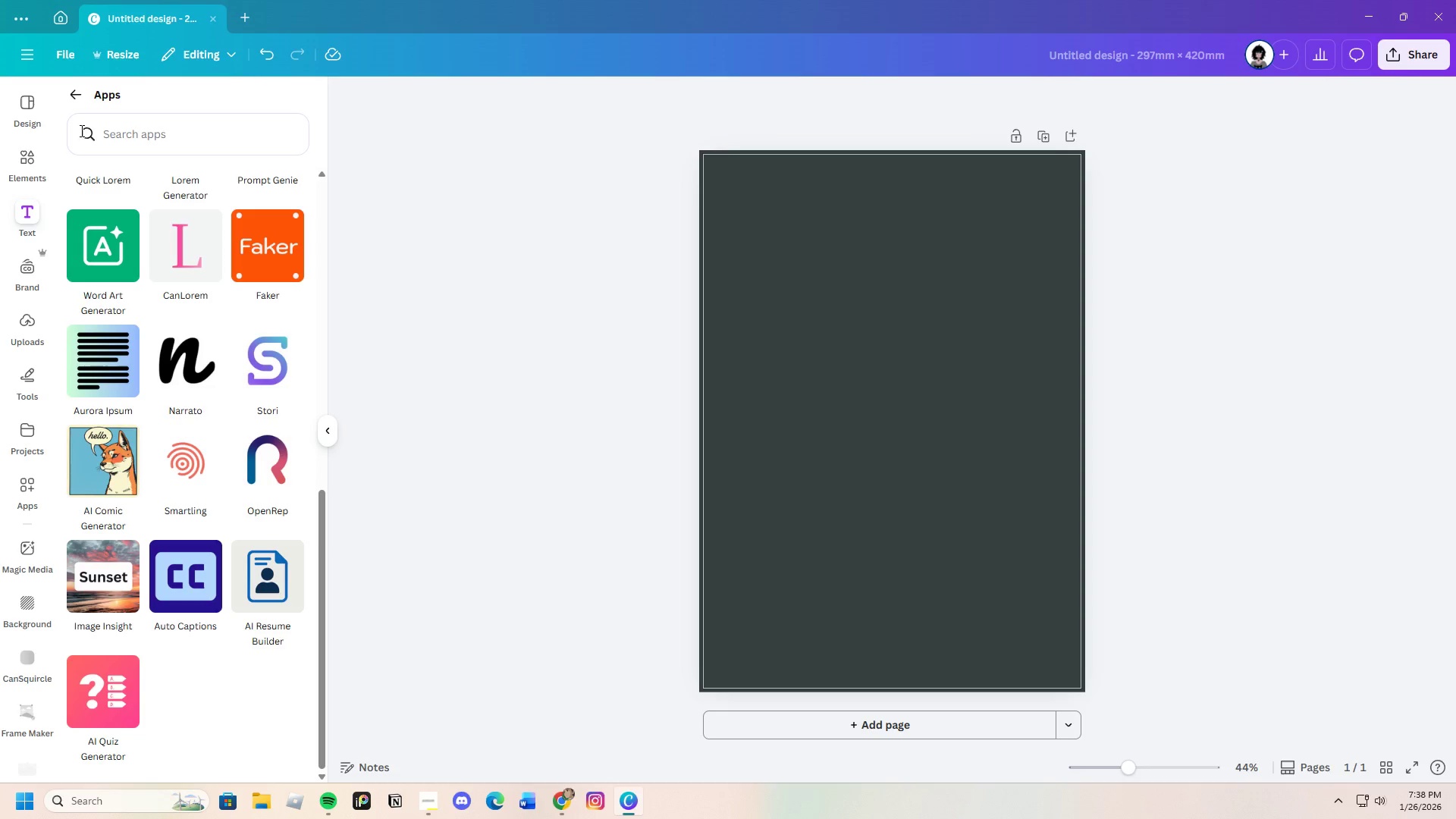 
left_click_drag(start_coordinate=[75, 93], to_coordinate=[72, 86])
 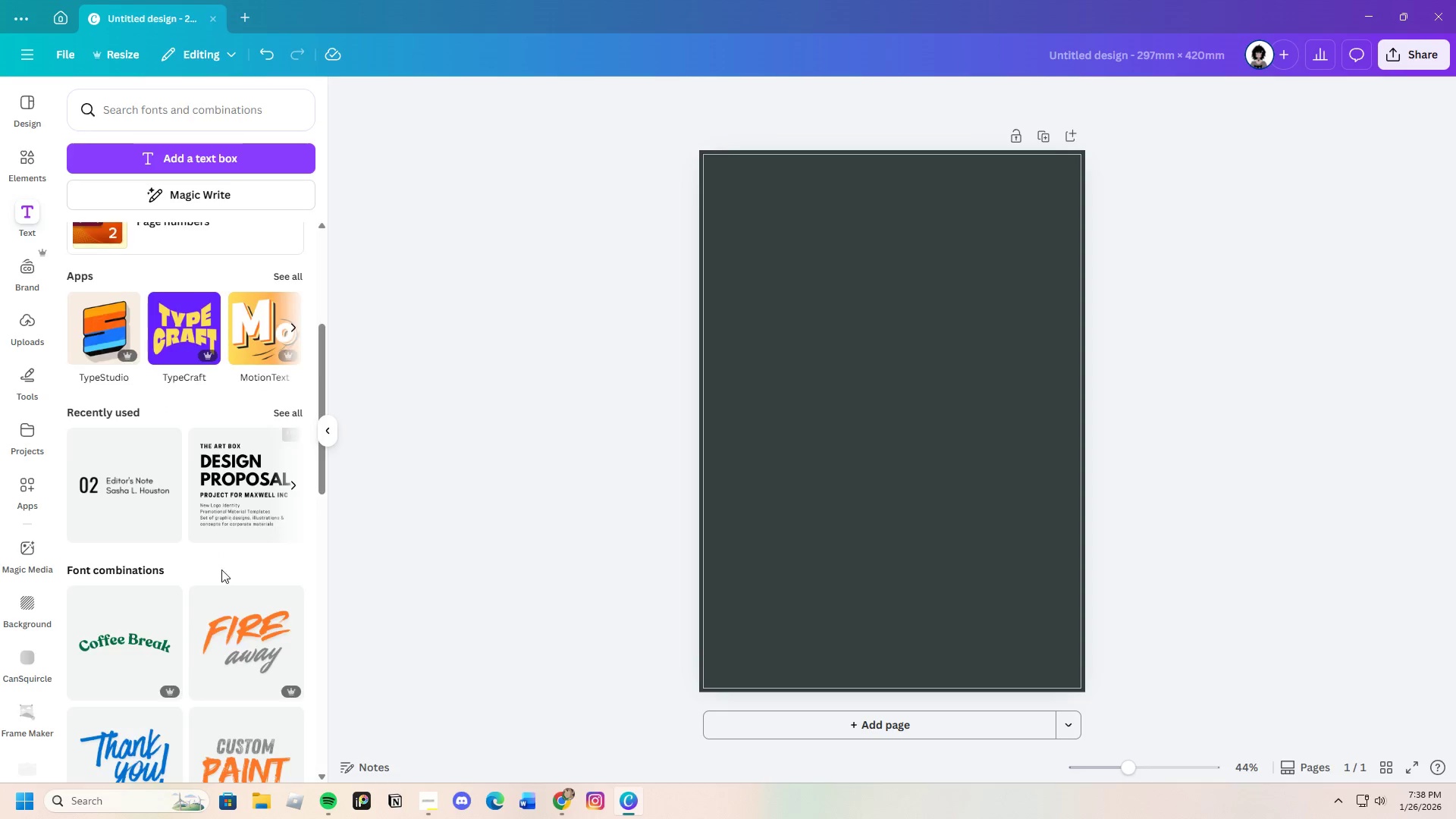 
scroll: coordinate [219, 615], scroll_direction: down, amount: 8.0
 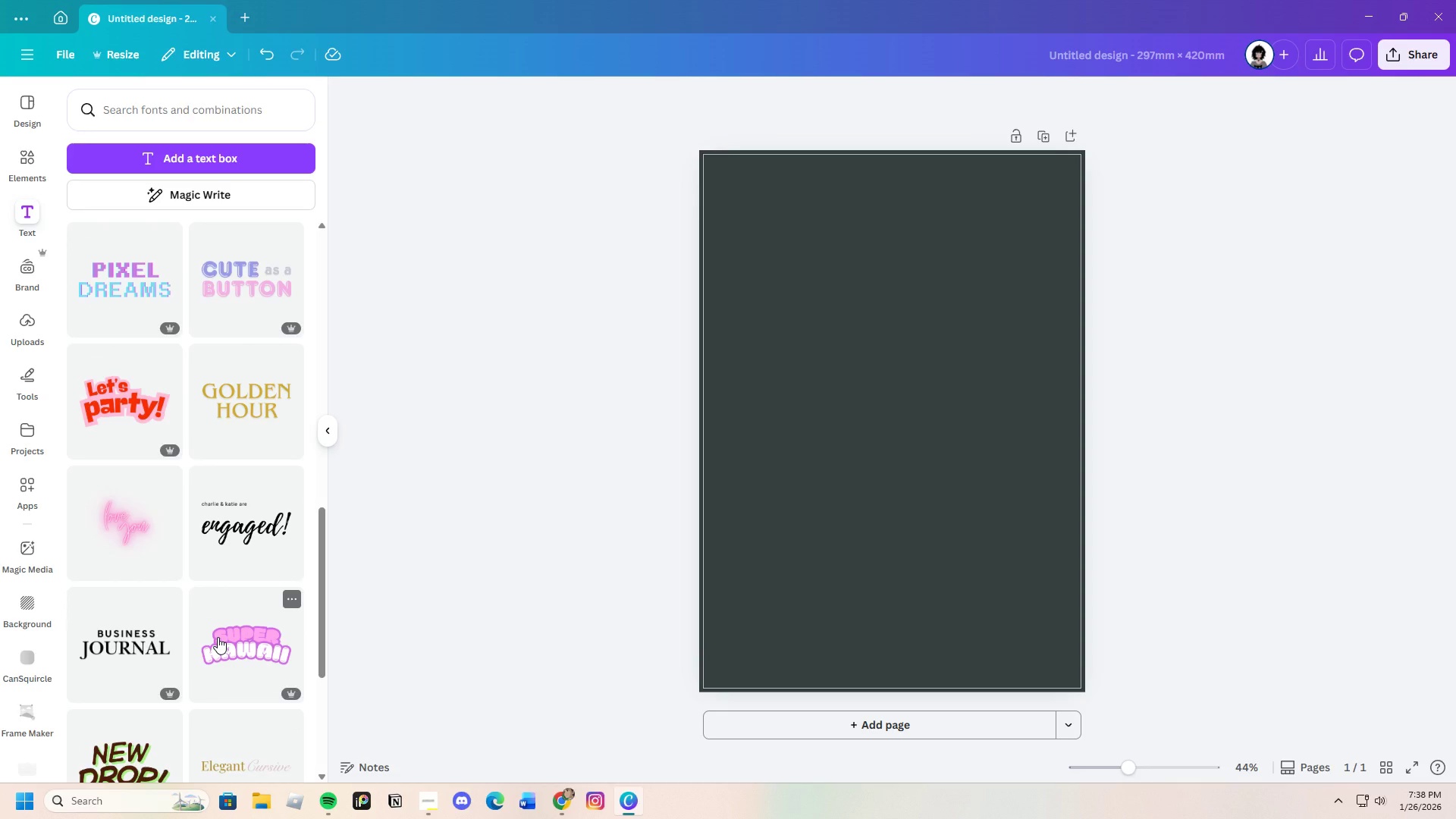 
wait(6.52)
 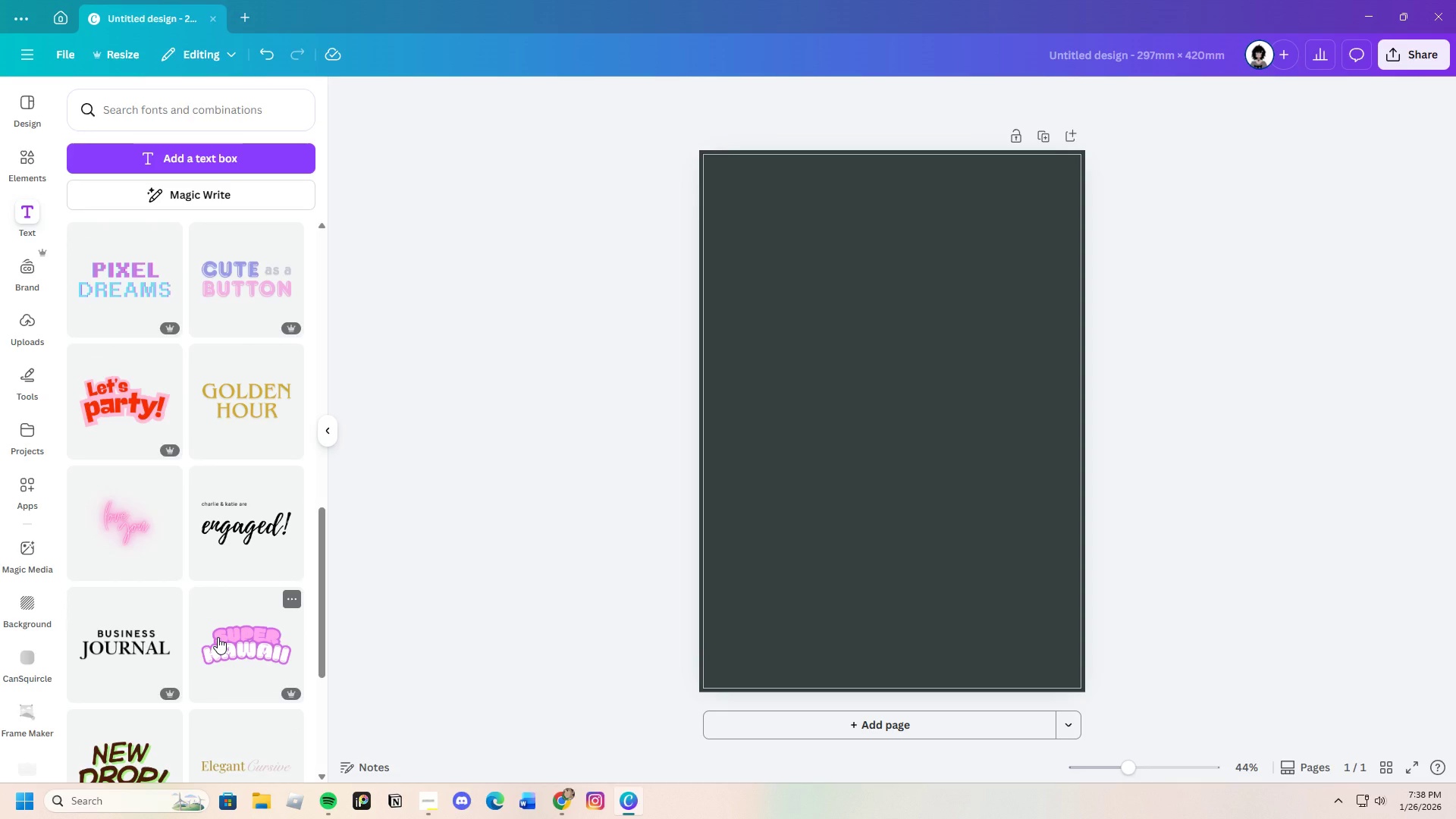 
scroll: coordinate [192, 586], scroll_direction: down, amount: 18.0
 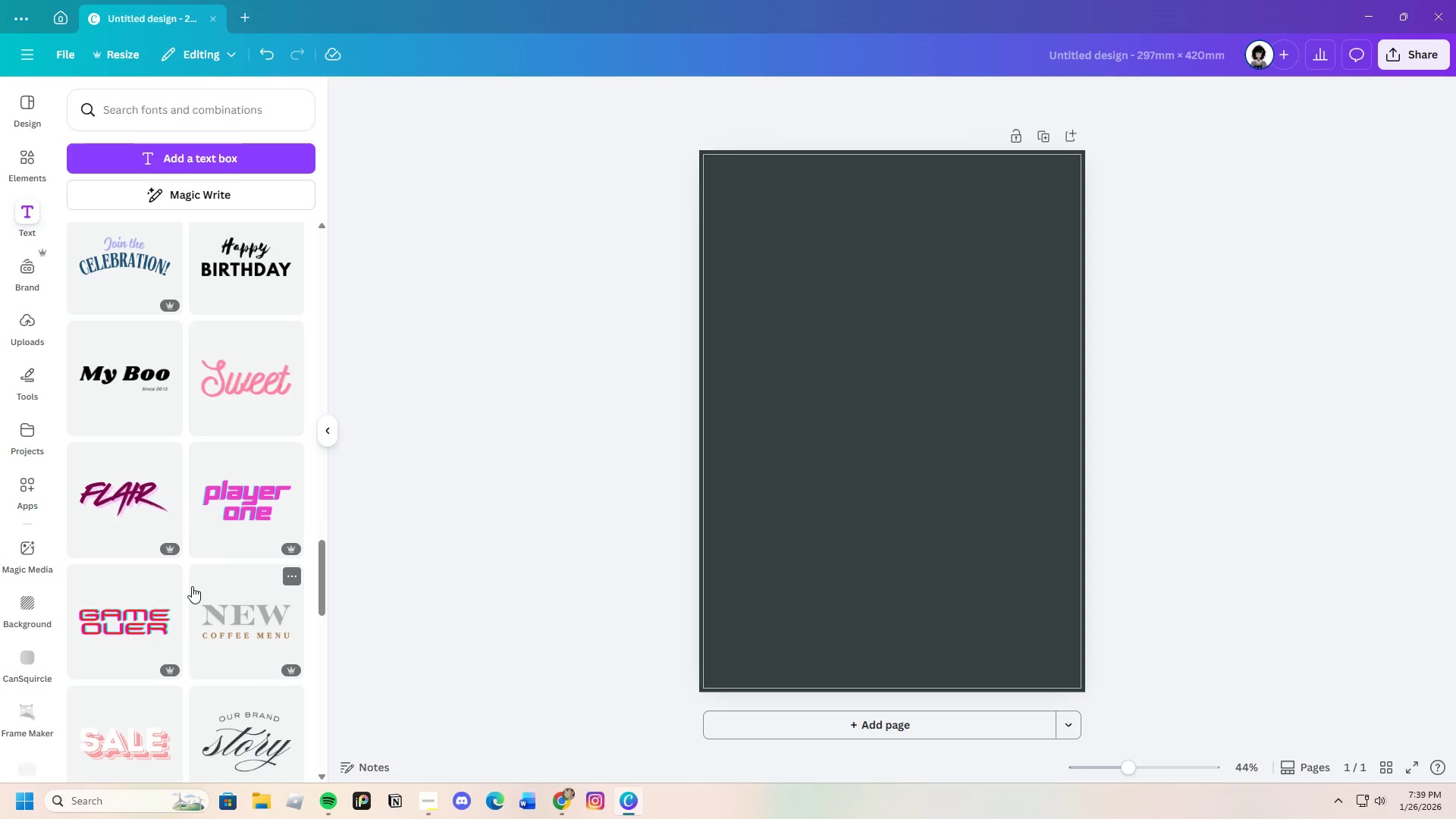 
scroll: coordinate [187, 587], scroll_direction: down, amount: 22.0
 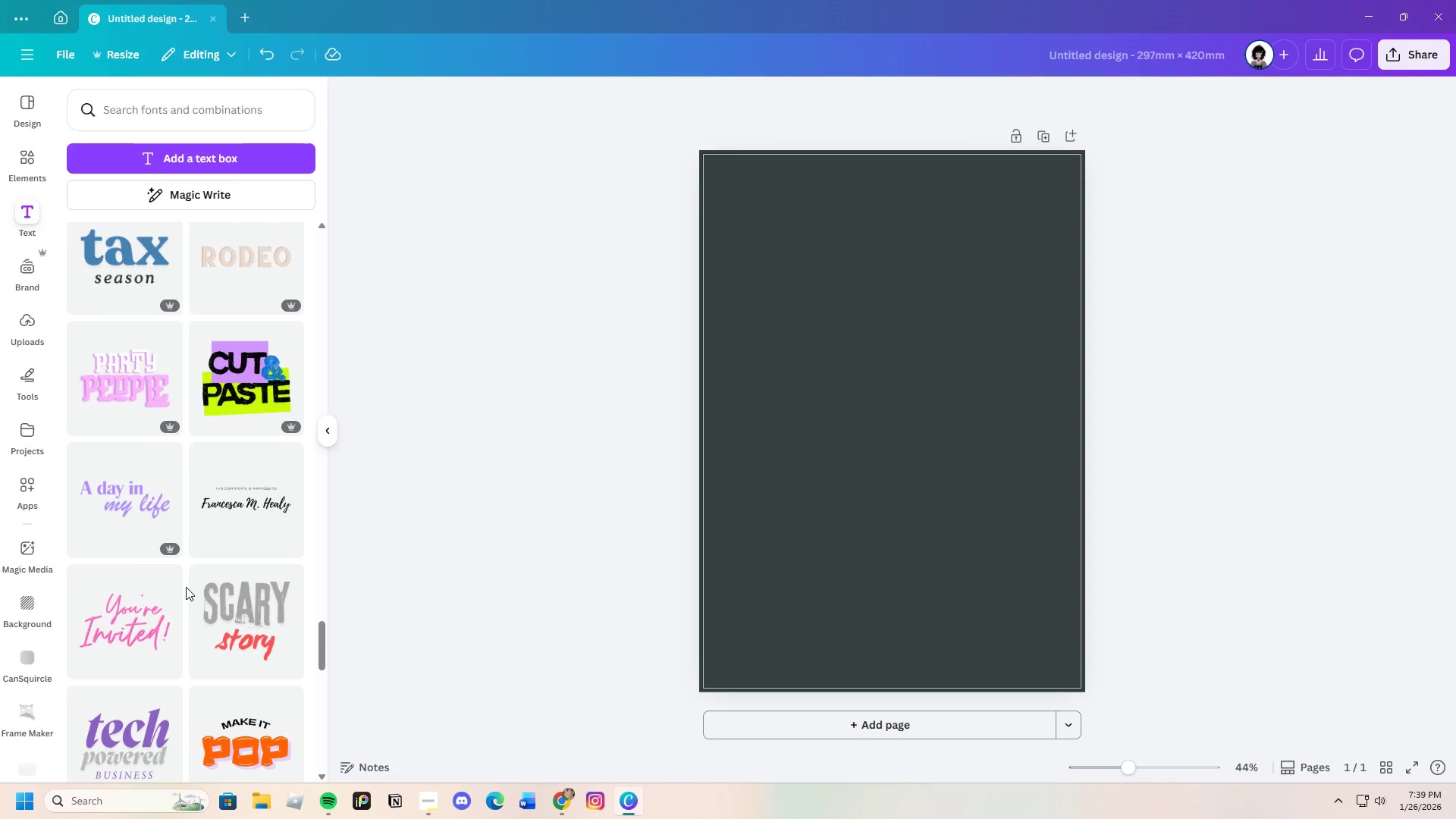 
scroll: coordinate [179, 591], scroll_direction: down, amount: 22.0
 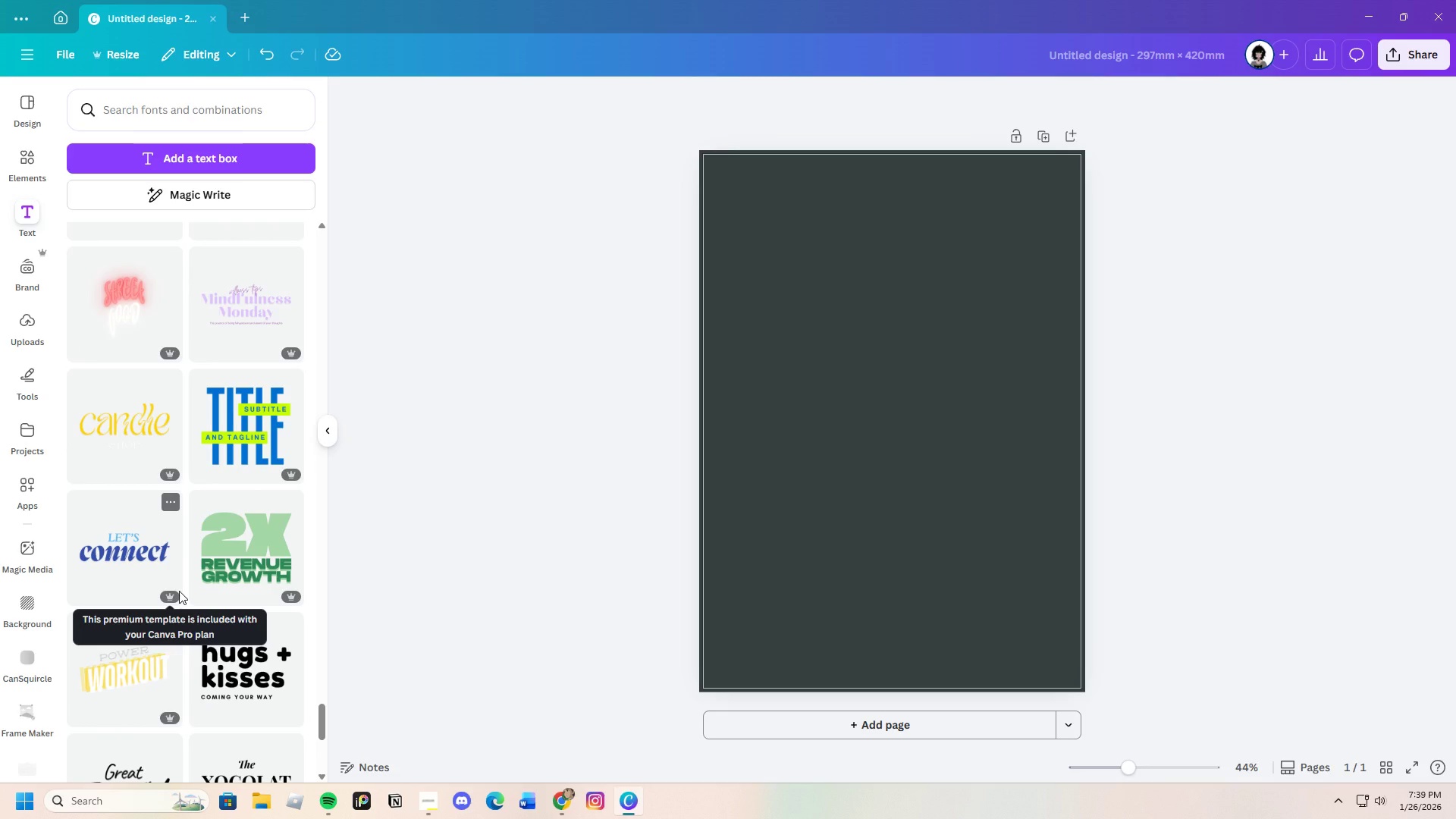 
scroll: coordinate [183, 595], scroll_direction: down, amount: 19.0
 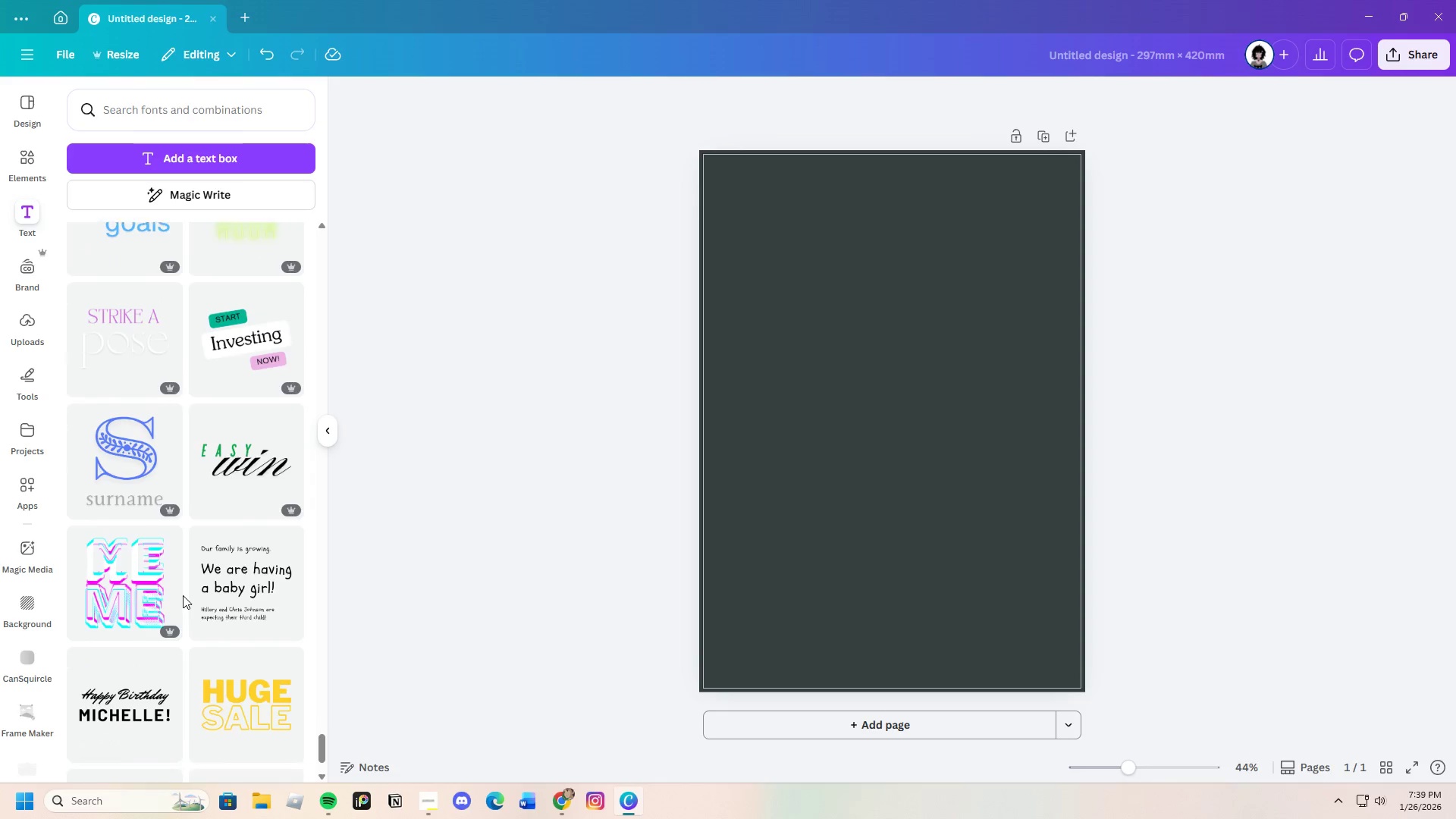 
scroll: coordinate [182, 596], scroll_direction: down, amount: 4.0
 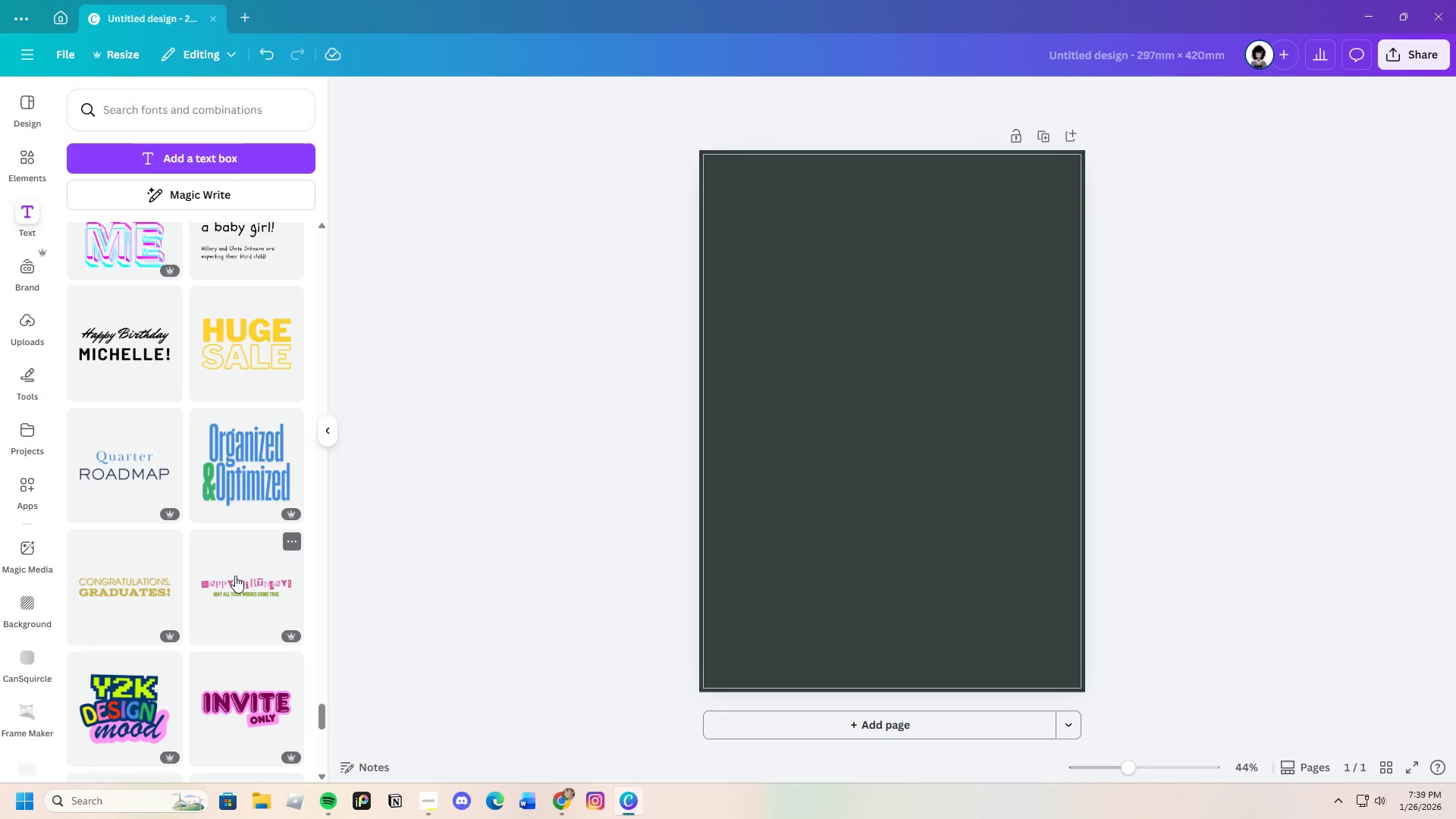 
wait(29.95)
 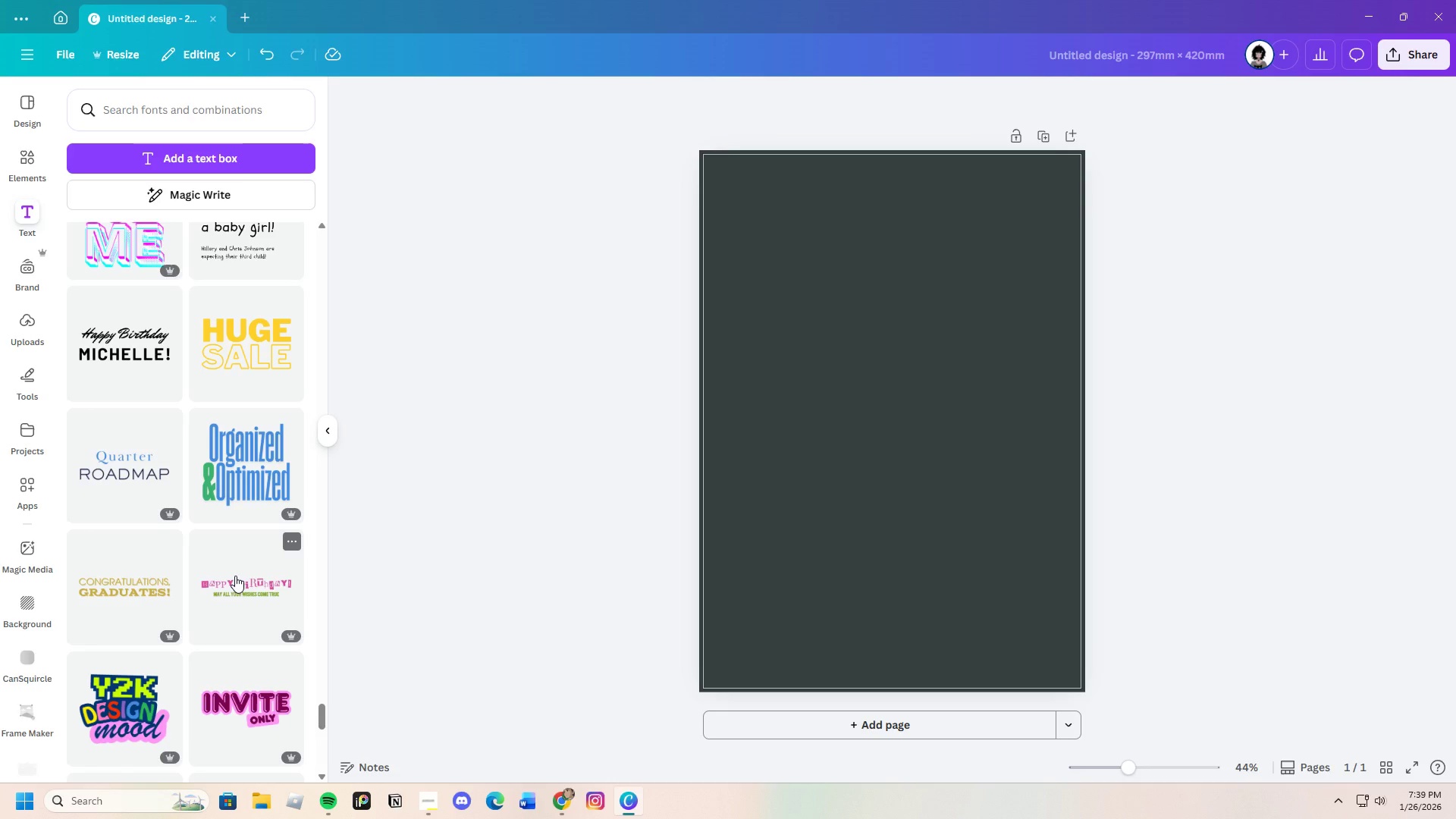 
scroll: coordinate [225, 528], scroll_direction: down, amount: 15.0
 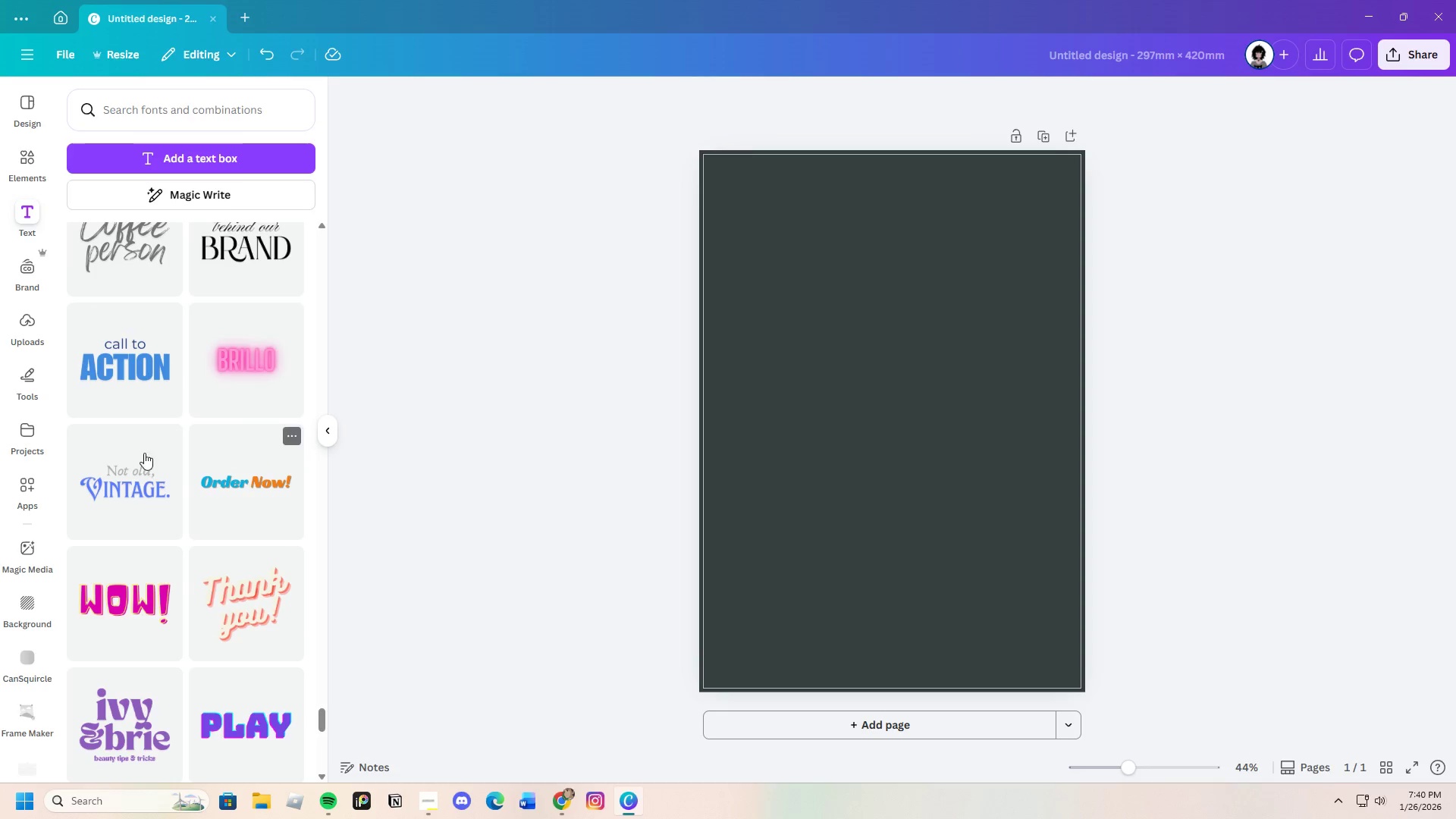 
left_click([111, 378])
 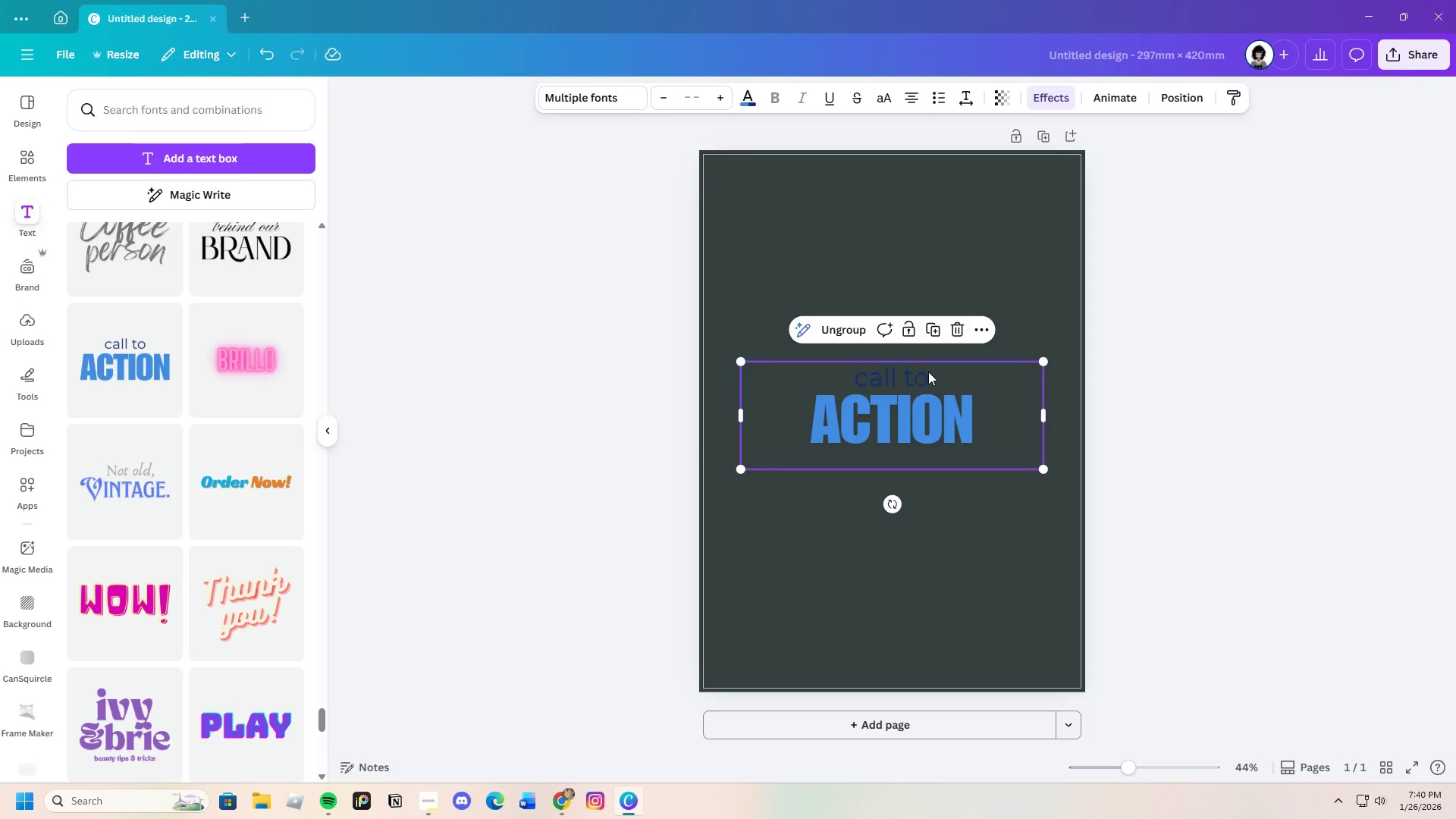 
left_click_drag(start_coordinate=[959, 371], to_coordinate=[959, 367])
 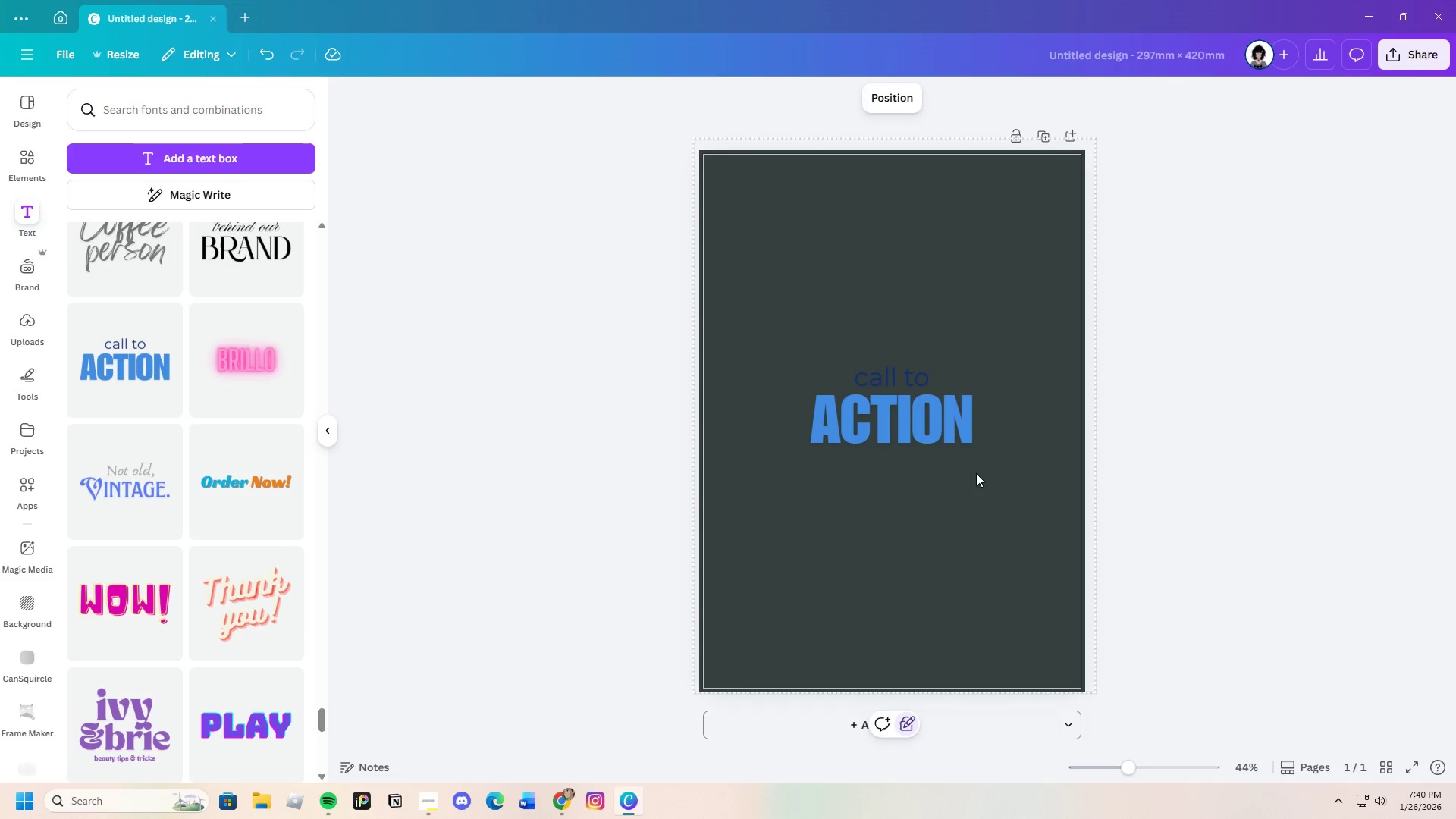 
double_click([963, 433])
 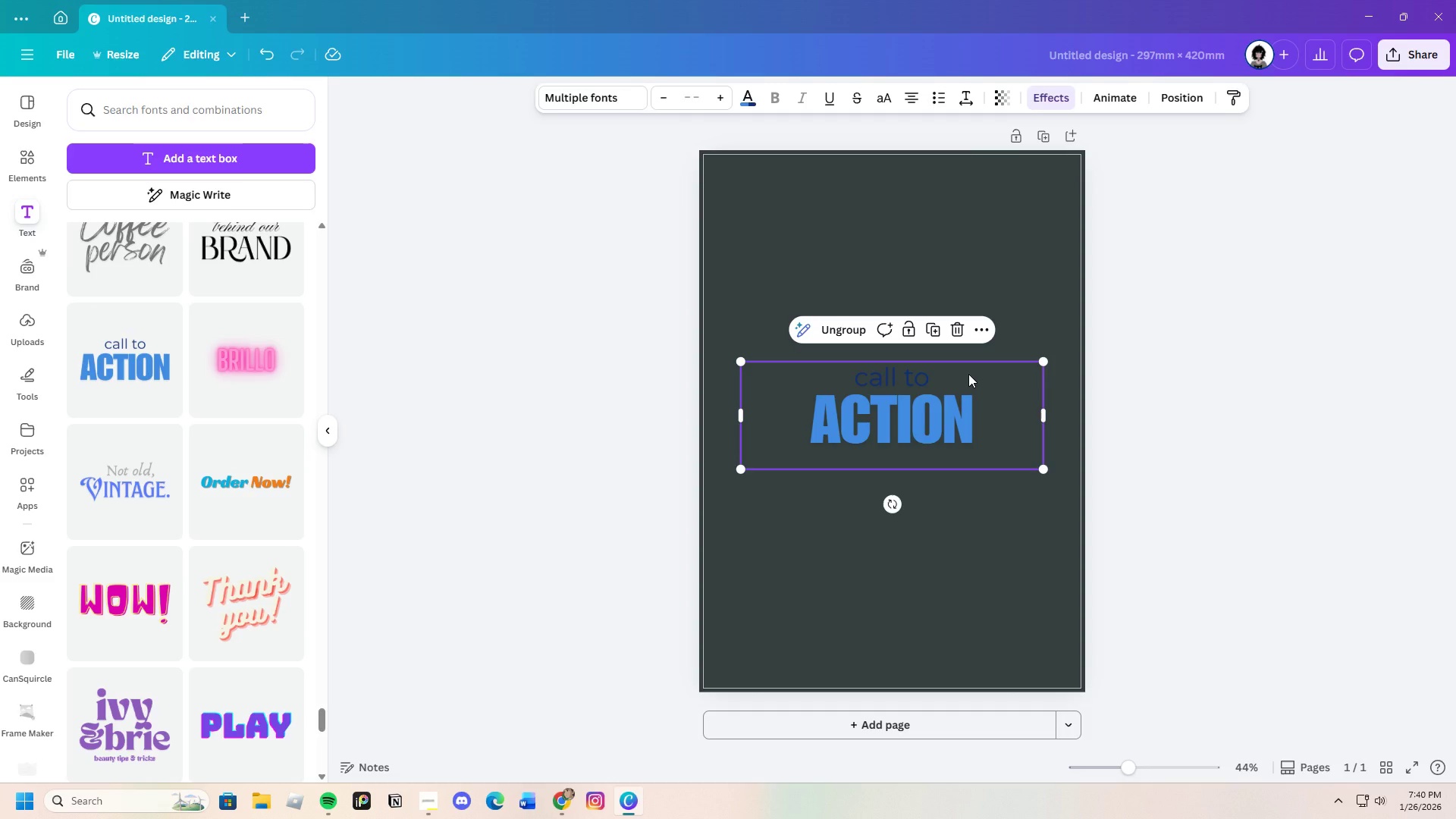 
left_click([968, 374])
 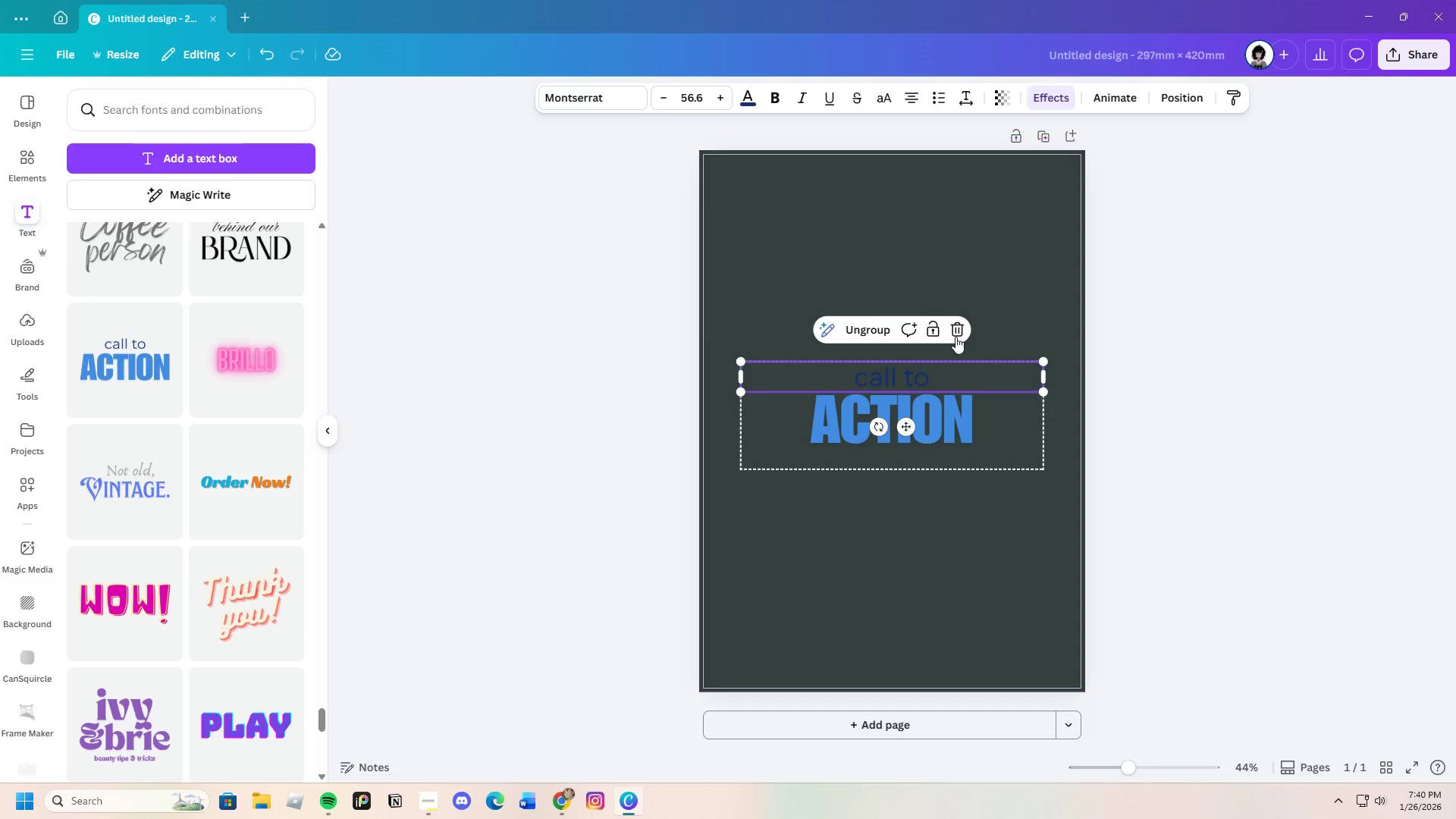 
left_click([956, 335])
 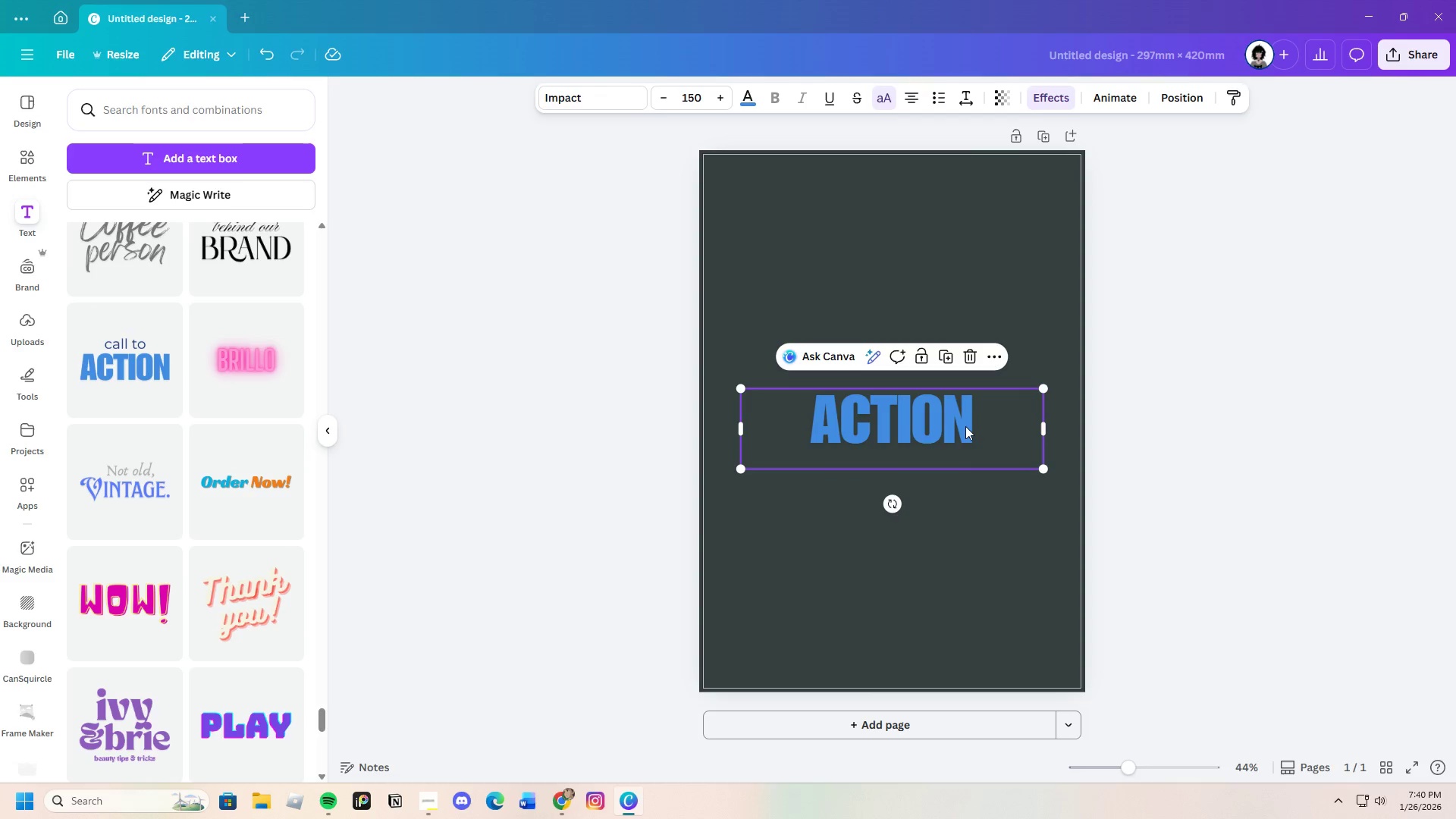 
left_click([965, 428])
 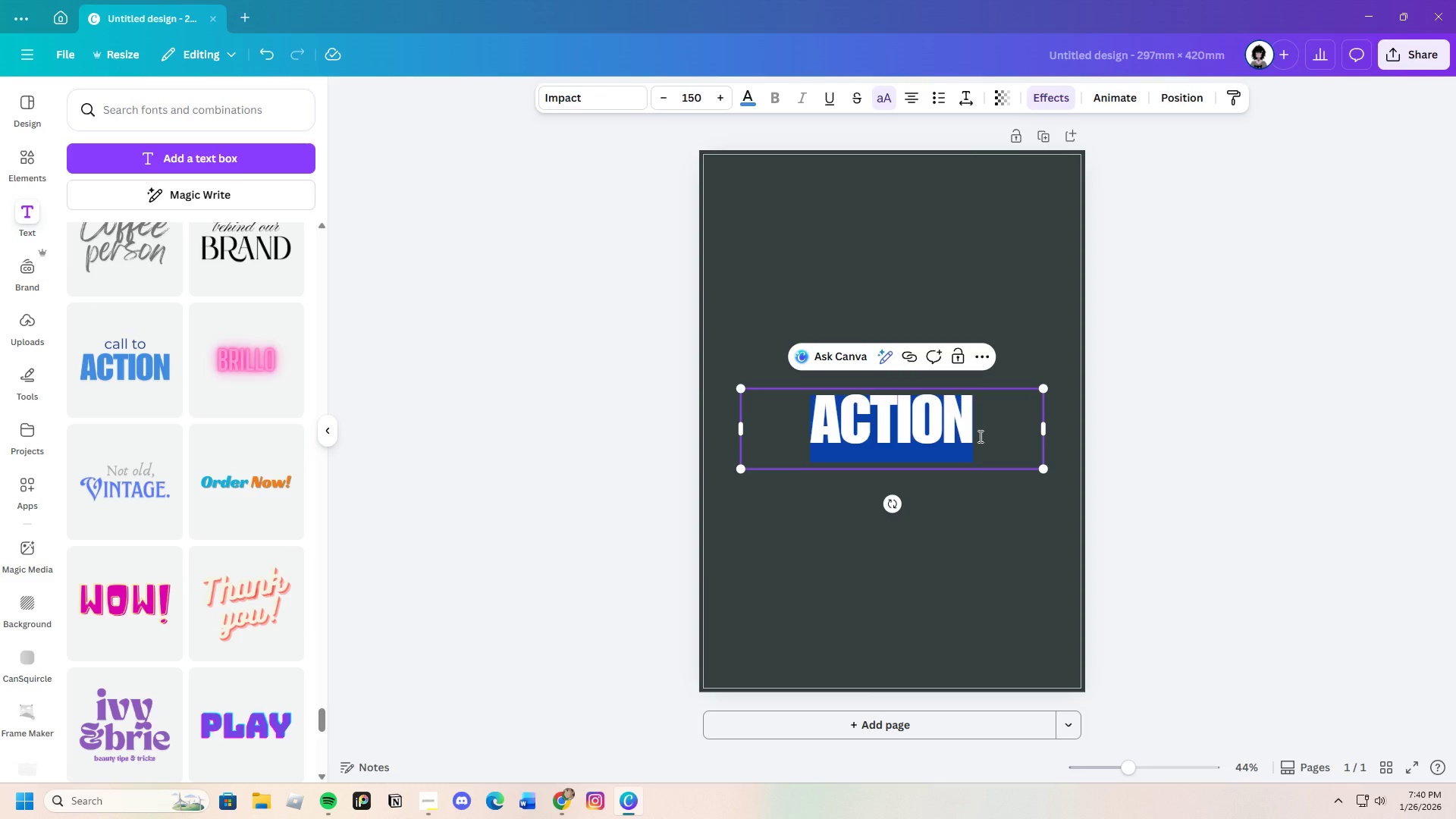 
key(Backspace)
type([F11]we are )
 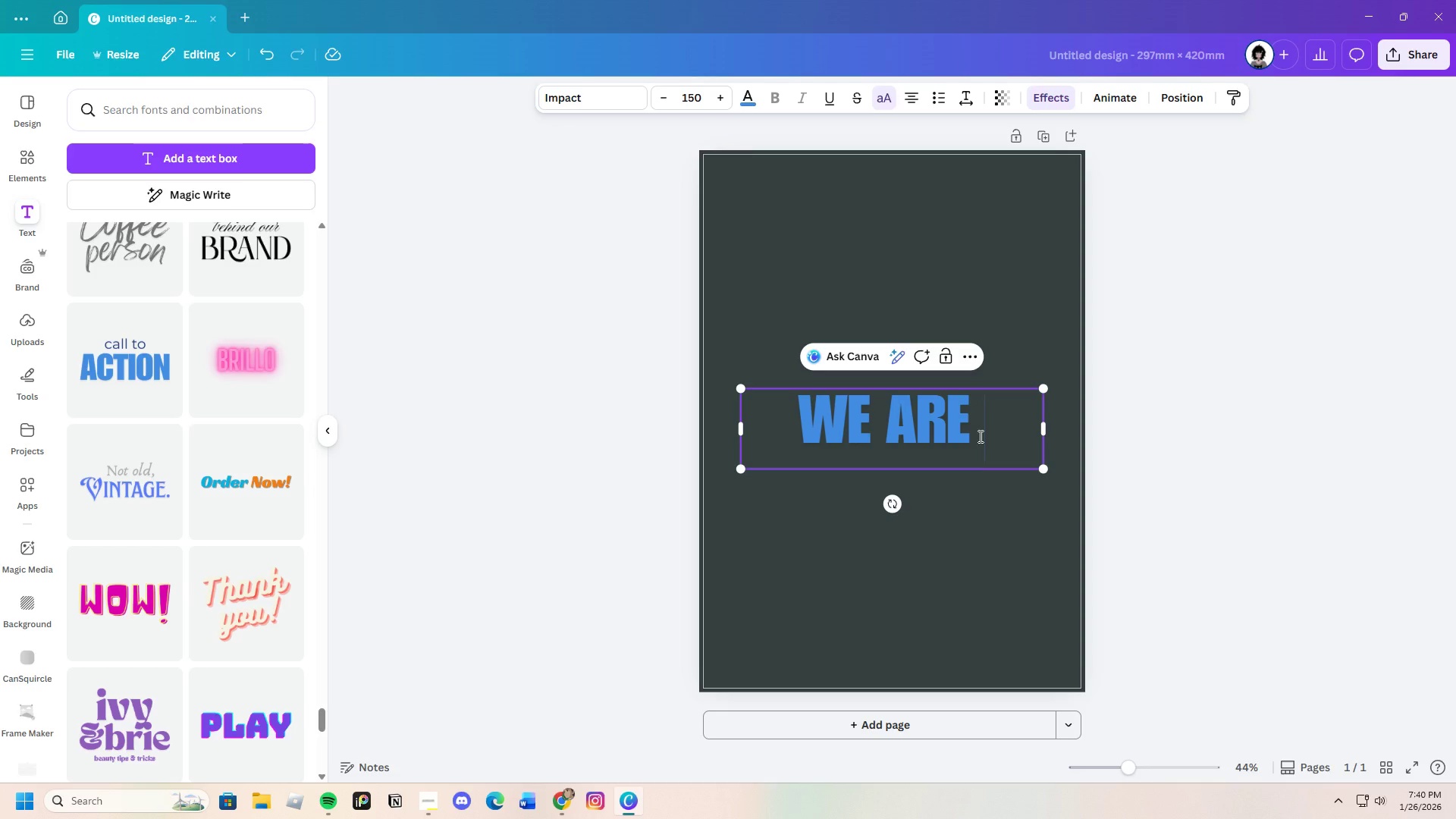 
wait(5.7)
 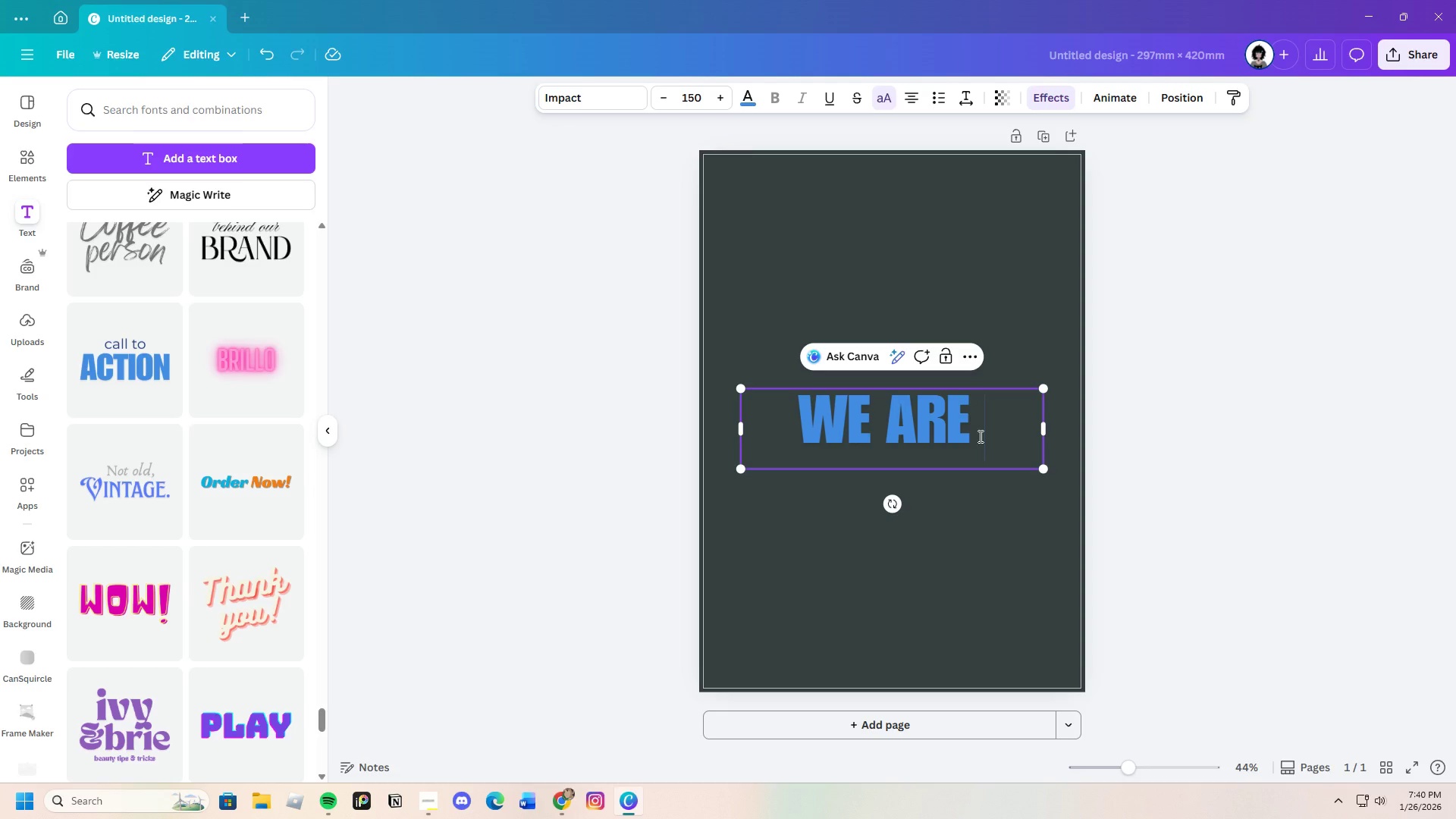 
type(hiring)
 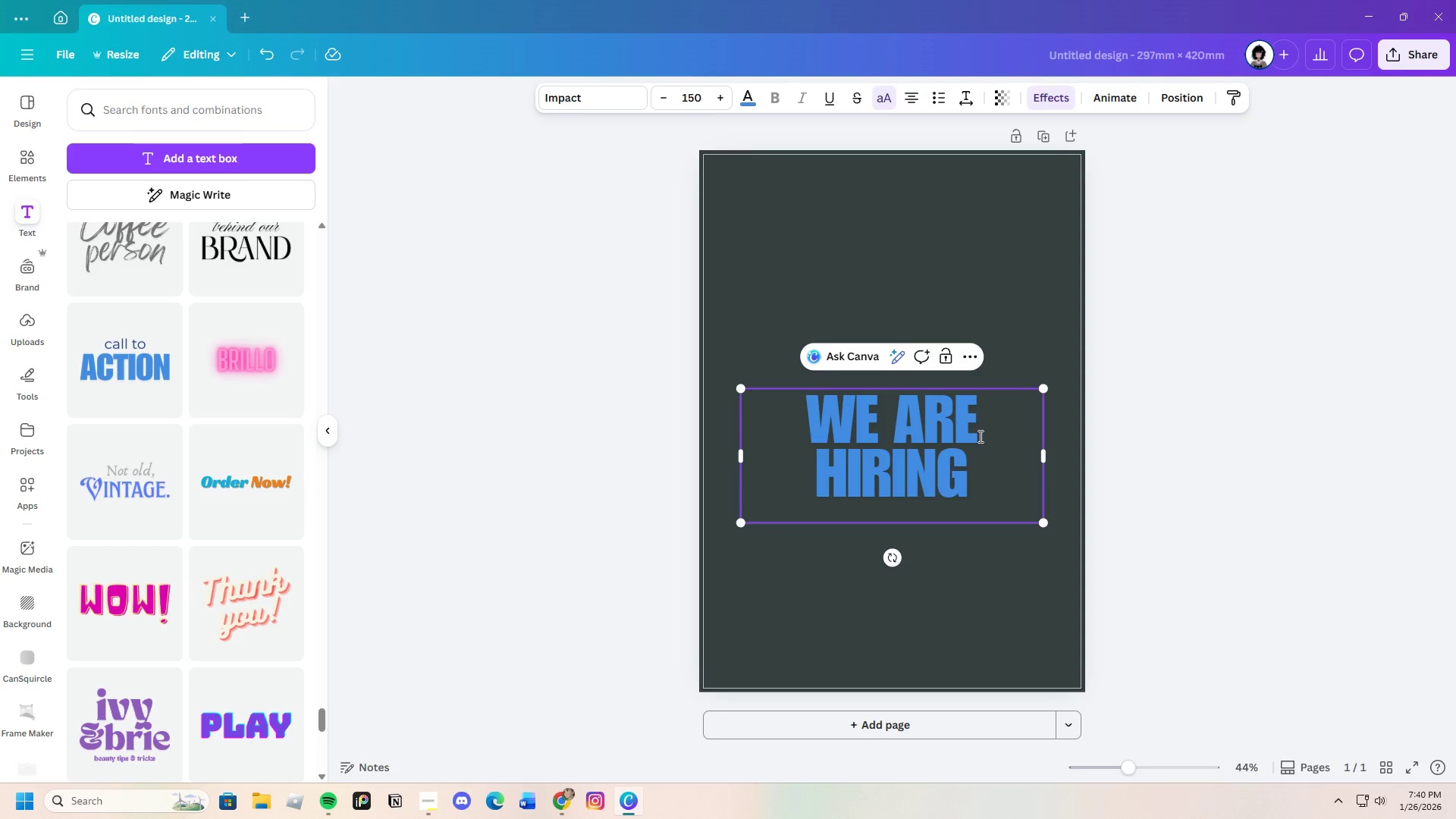 
left_click([964, 556])
 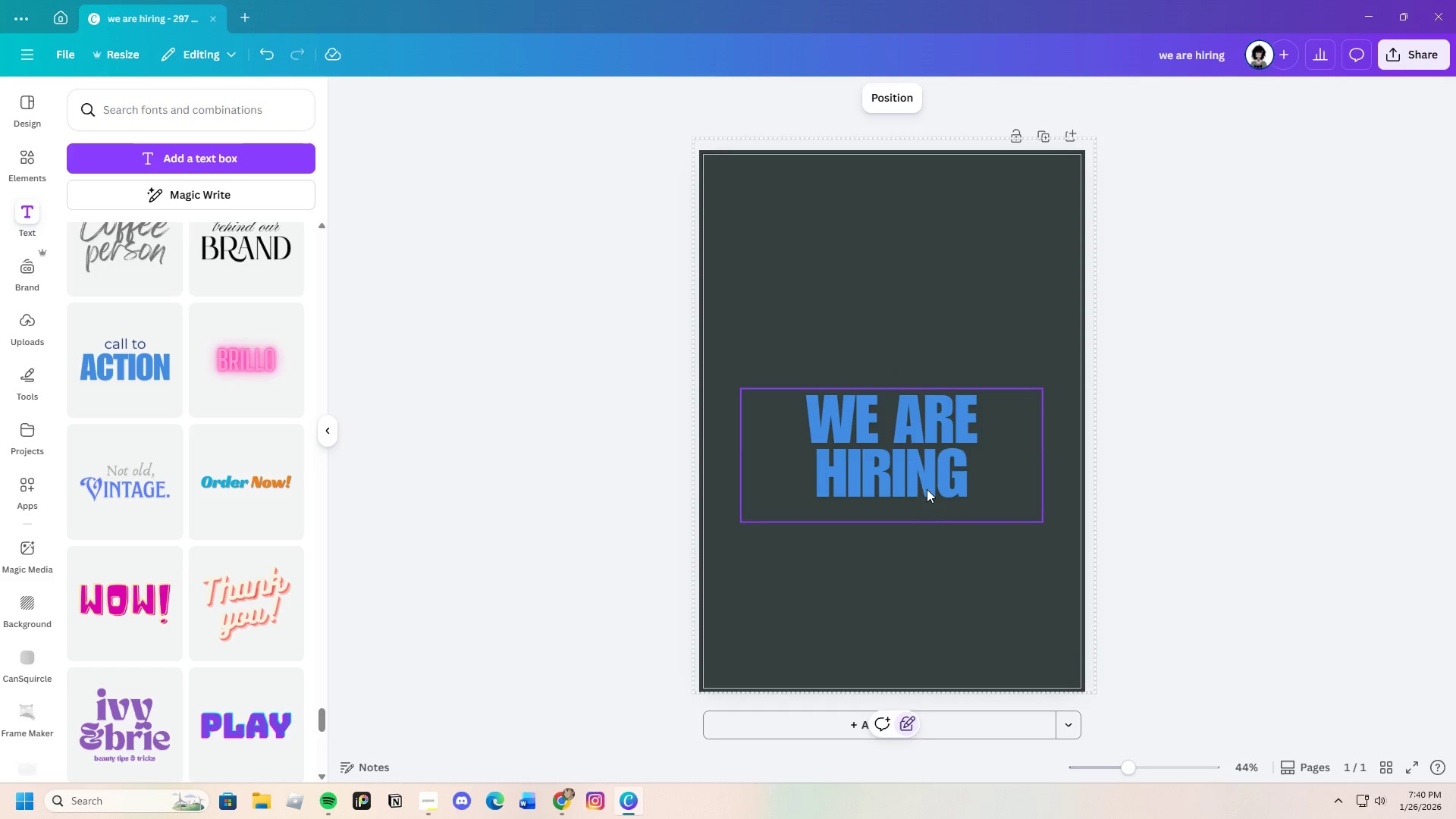 
left_click([914, 455])
 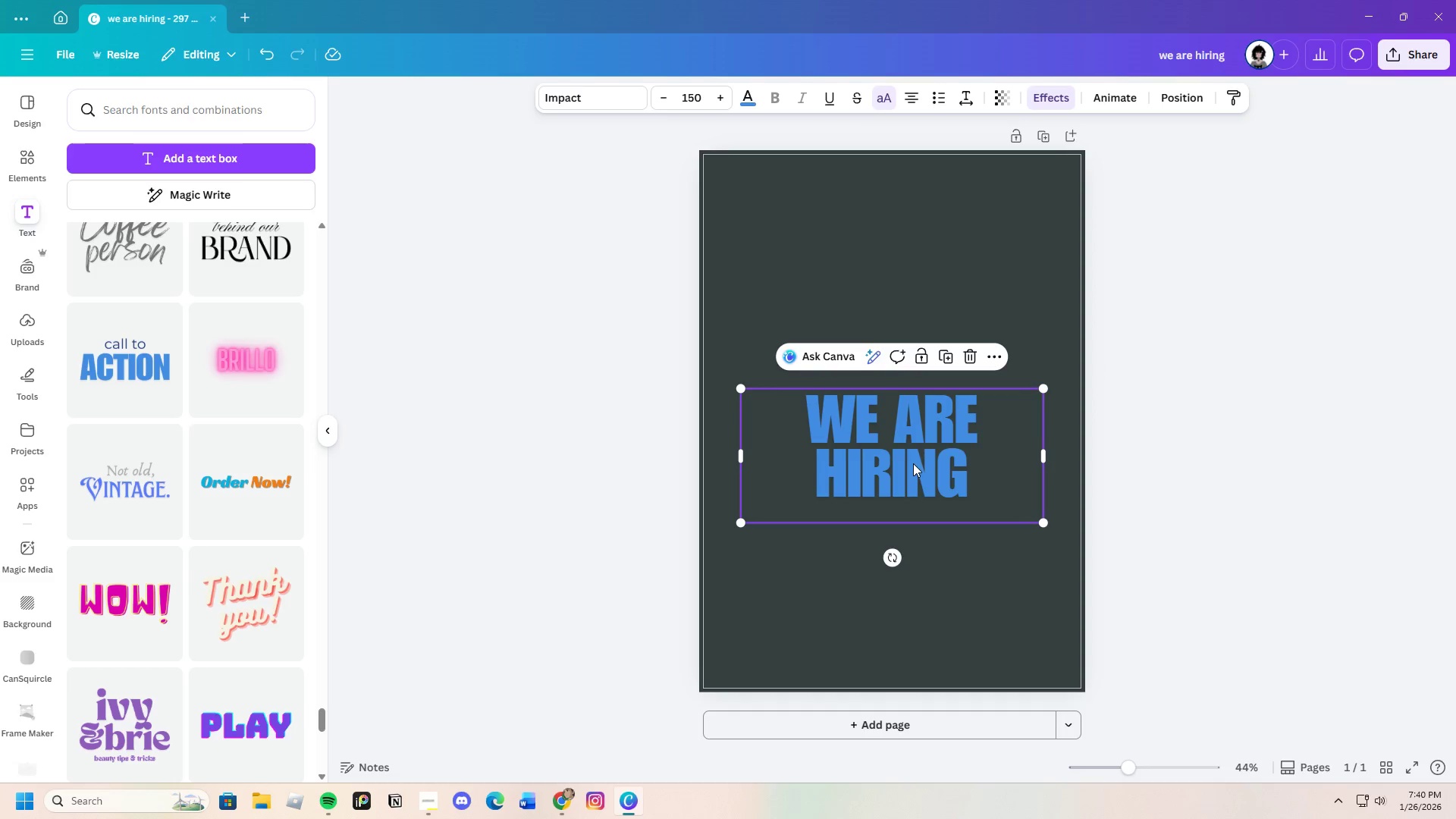 
left_click_drag(start_coordinate=[914, 463], to_coordinate=[861, 252])
 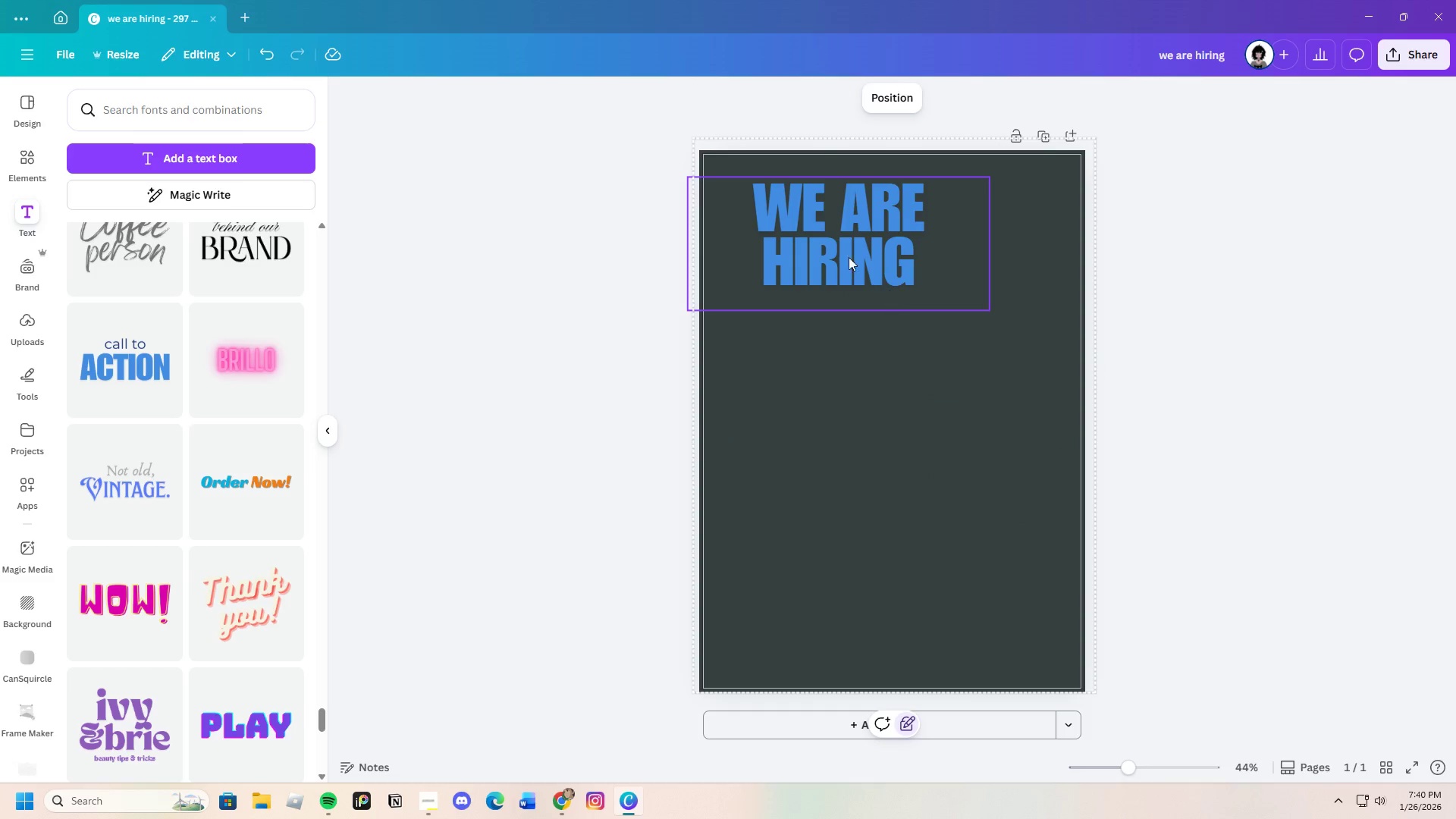 
wait(7.36)
 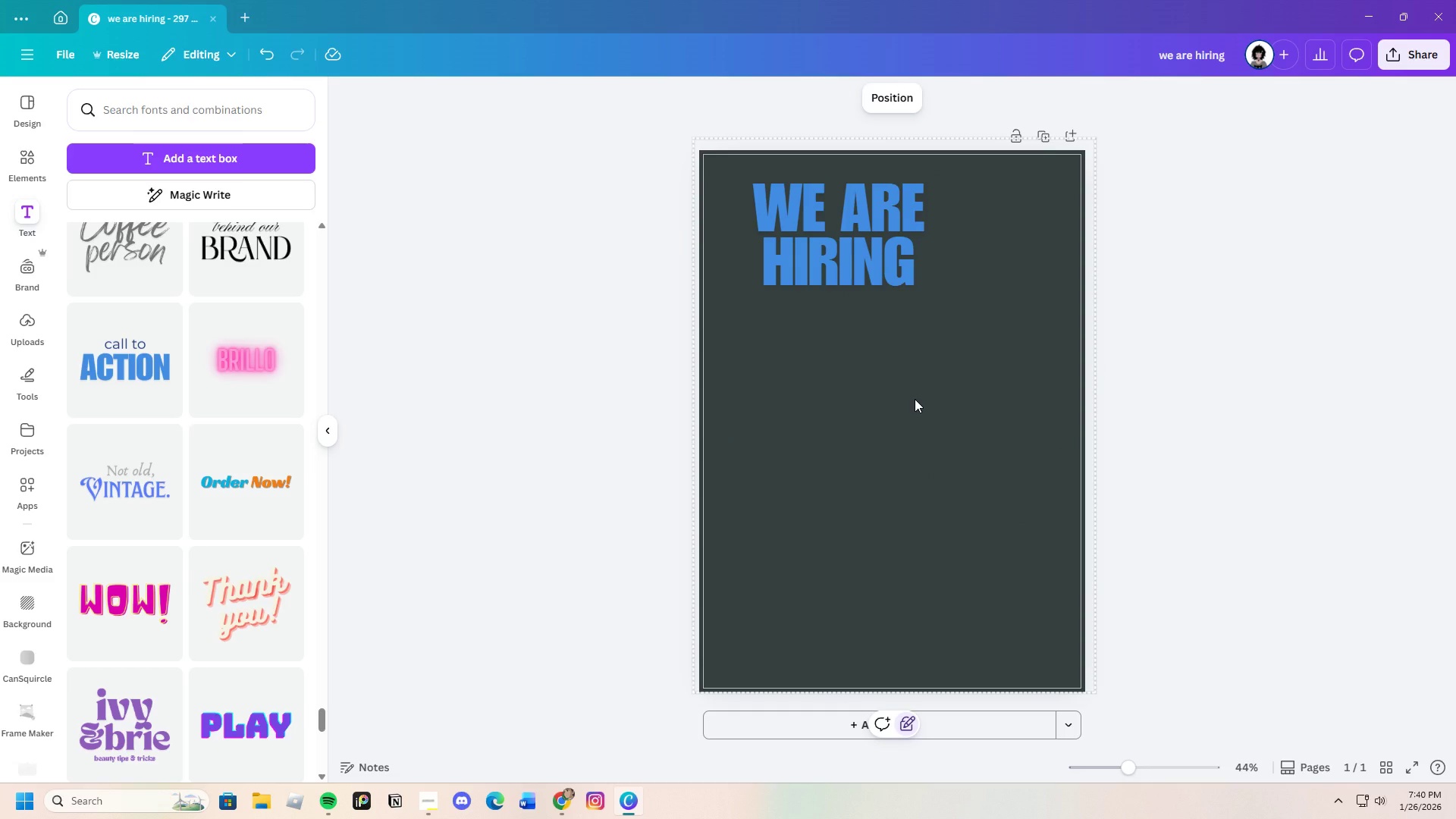 
left_click([745, 88])
 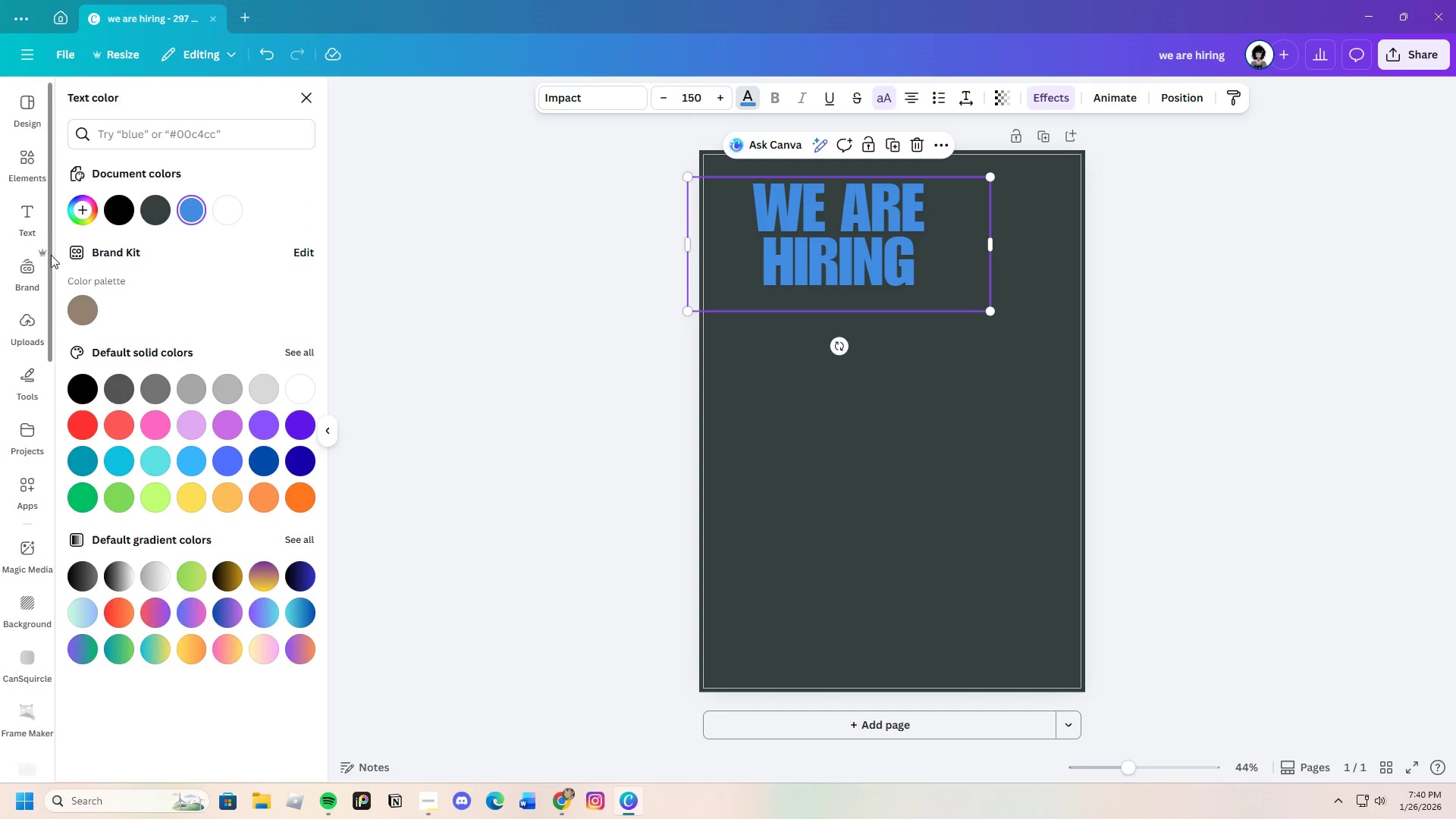 
left_click([77, 209])
 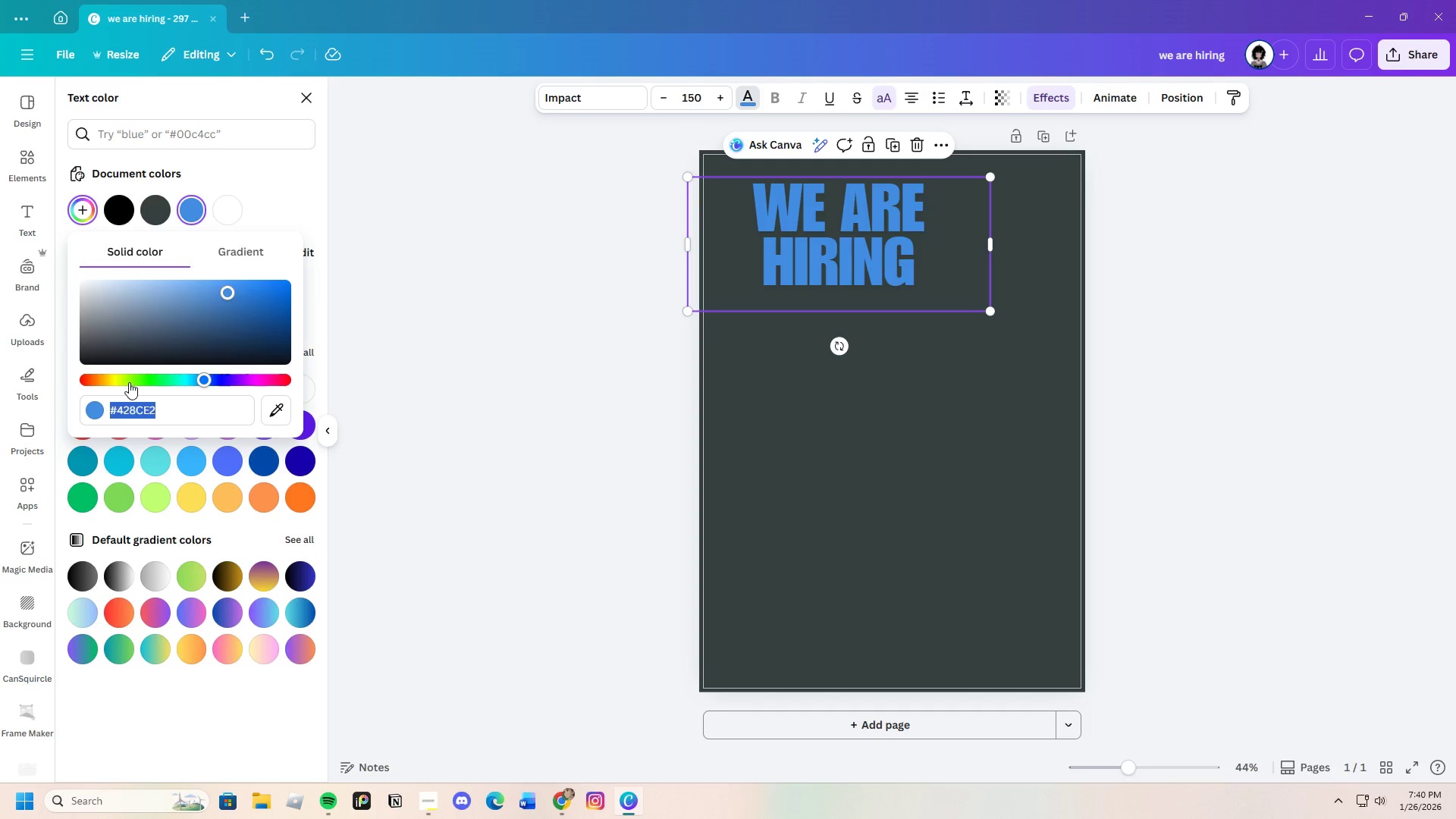 
left_click_drag(start_coordinate=[140, 373], to_coordinate=[140, 377])
 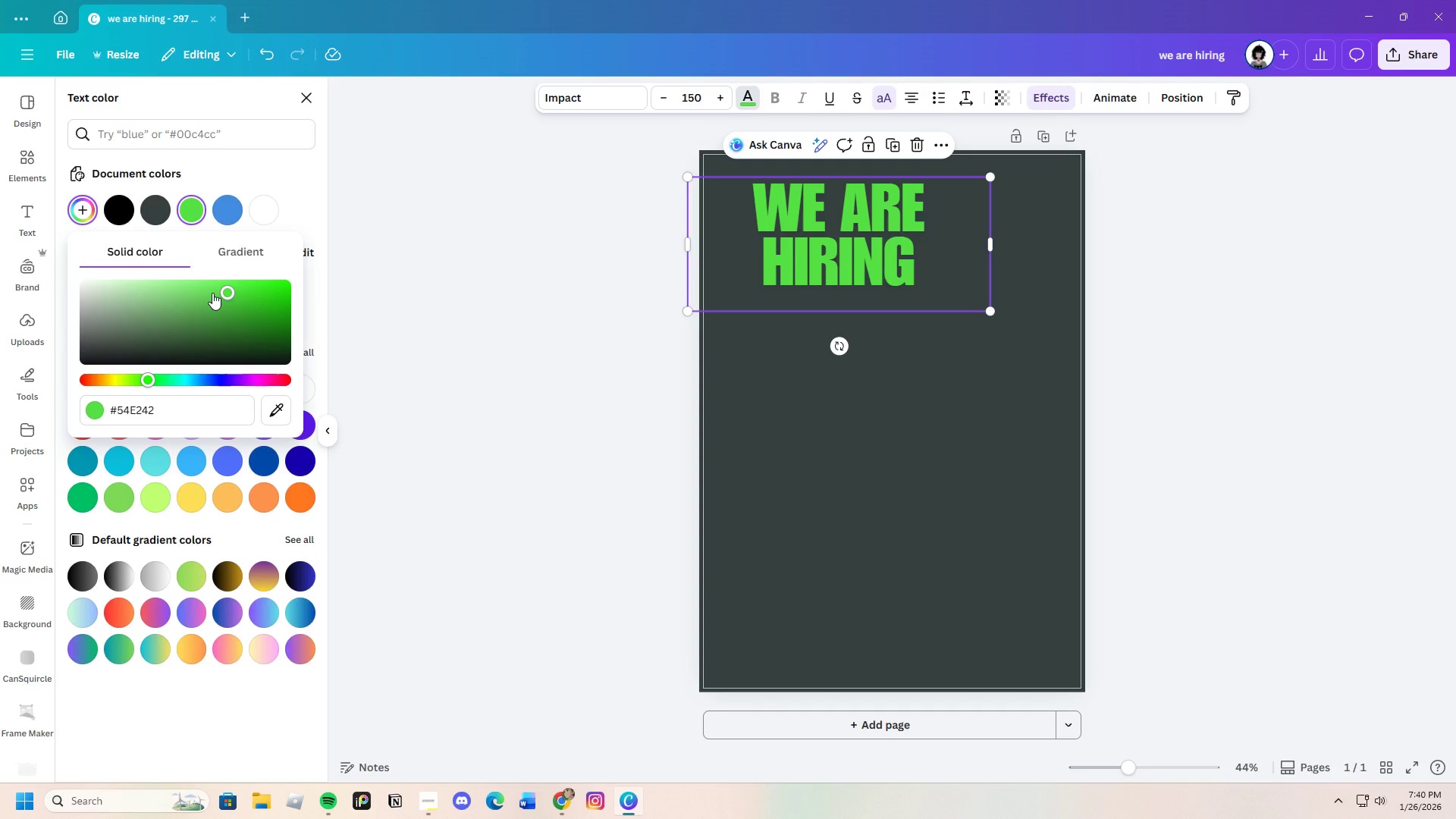 
left_click_drag(start_coordinate=[213, 290], to_coordinate=[121, 294])
 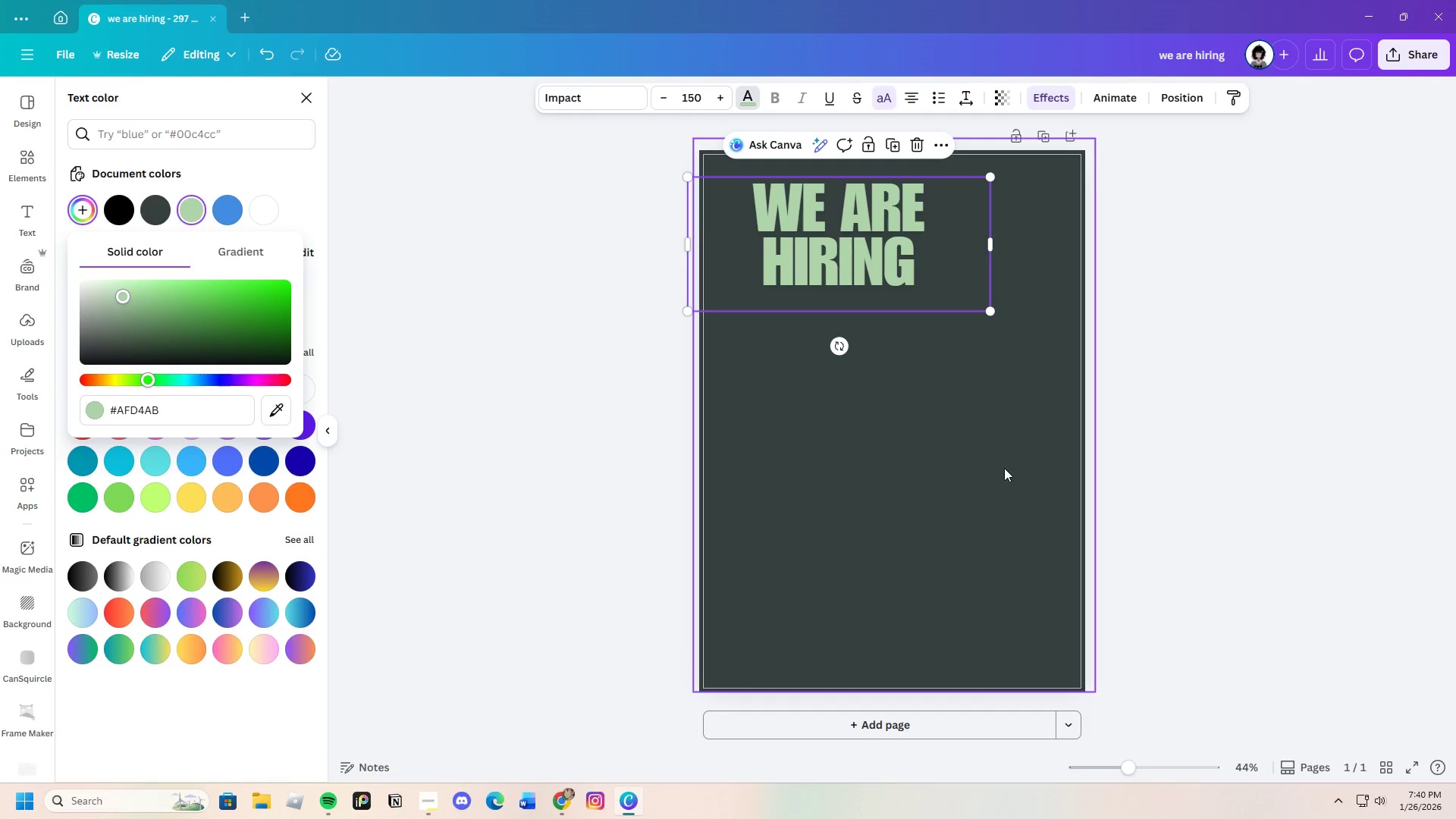 
left_click_drag(start_coordinate=[1005, 468], to_coordinate=[1001, 468])
 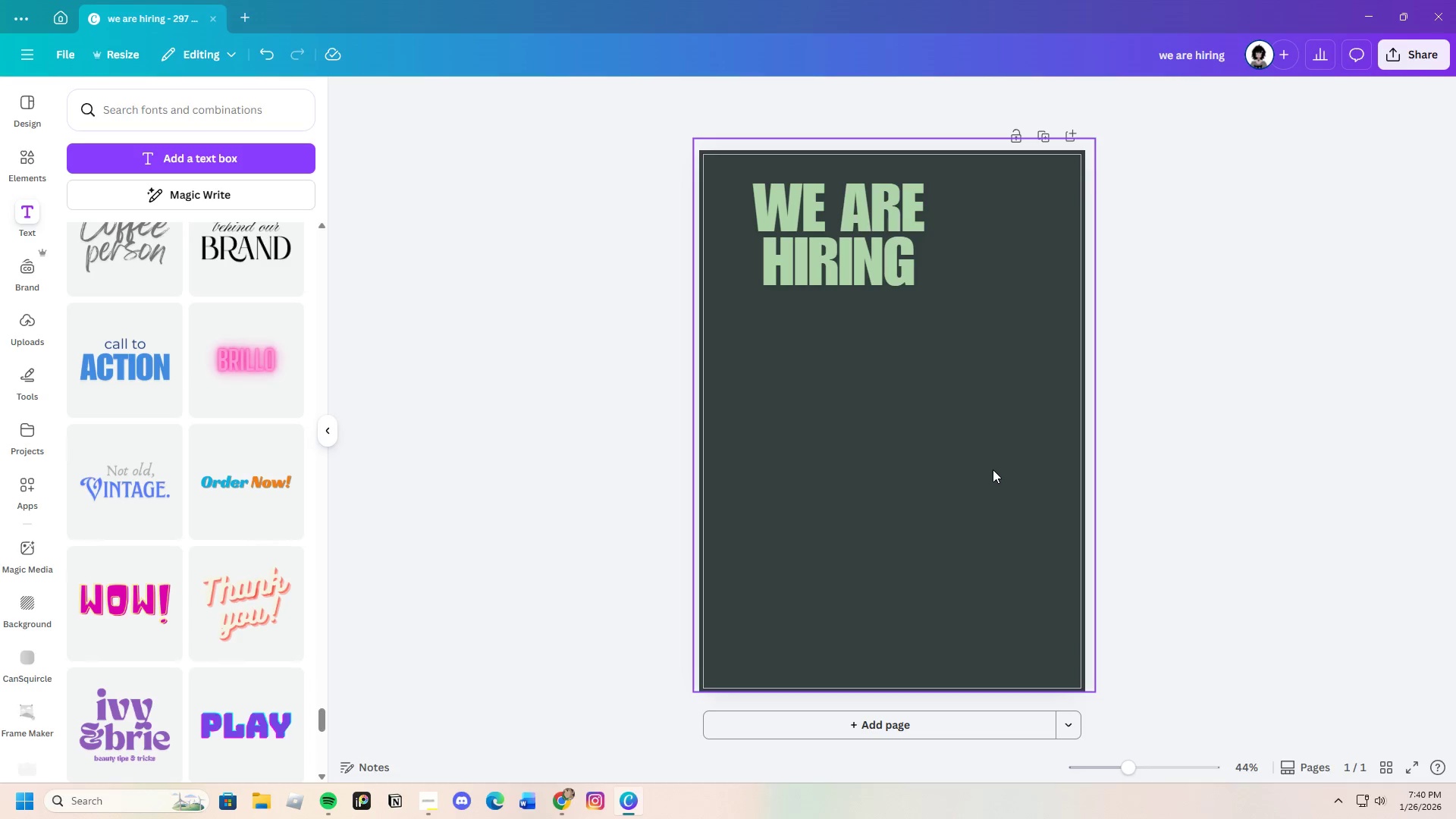 
double_click([992, 469])
 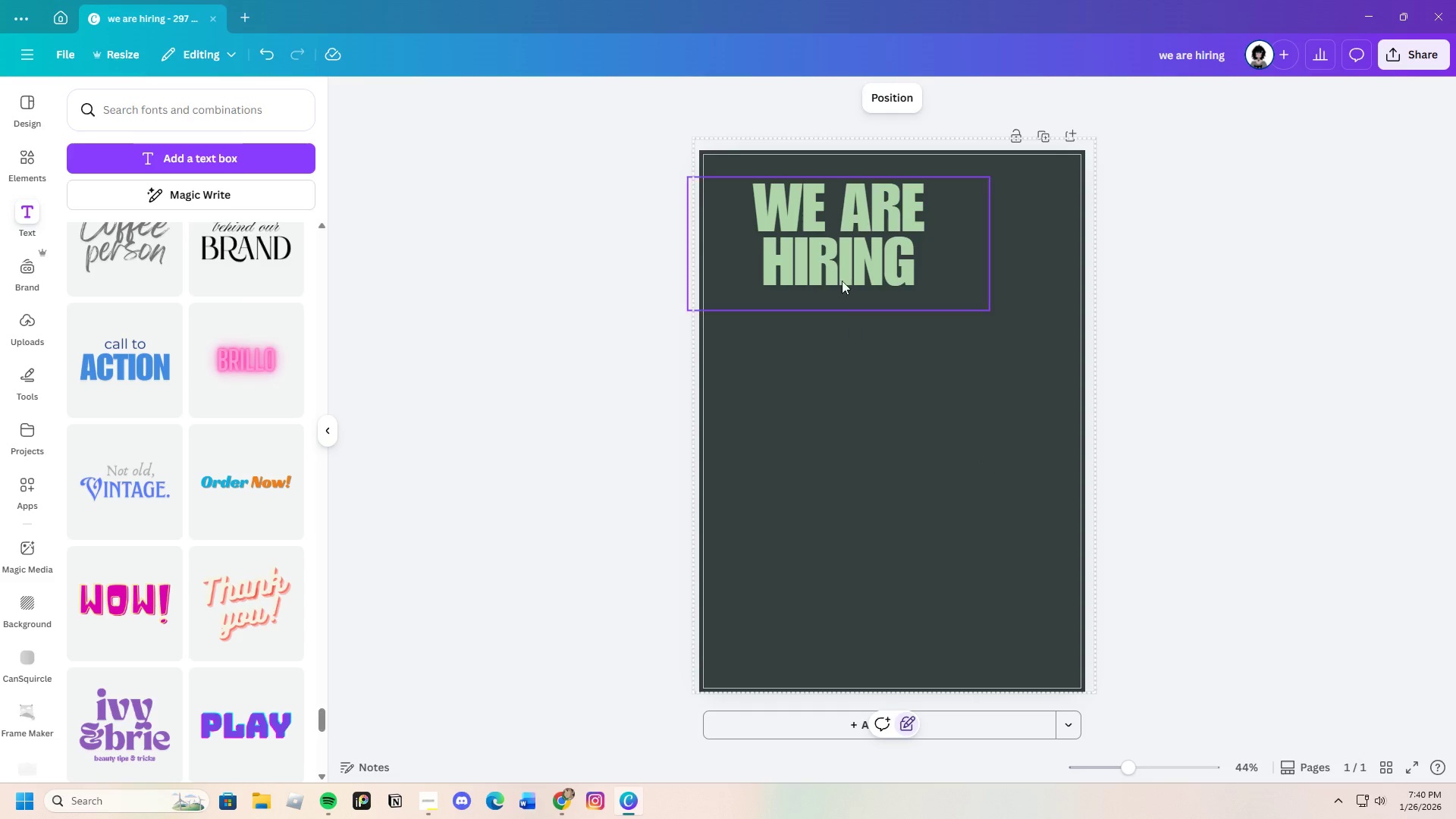 
left_click([838, 257])
 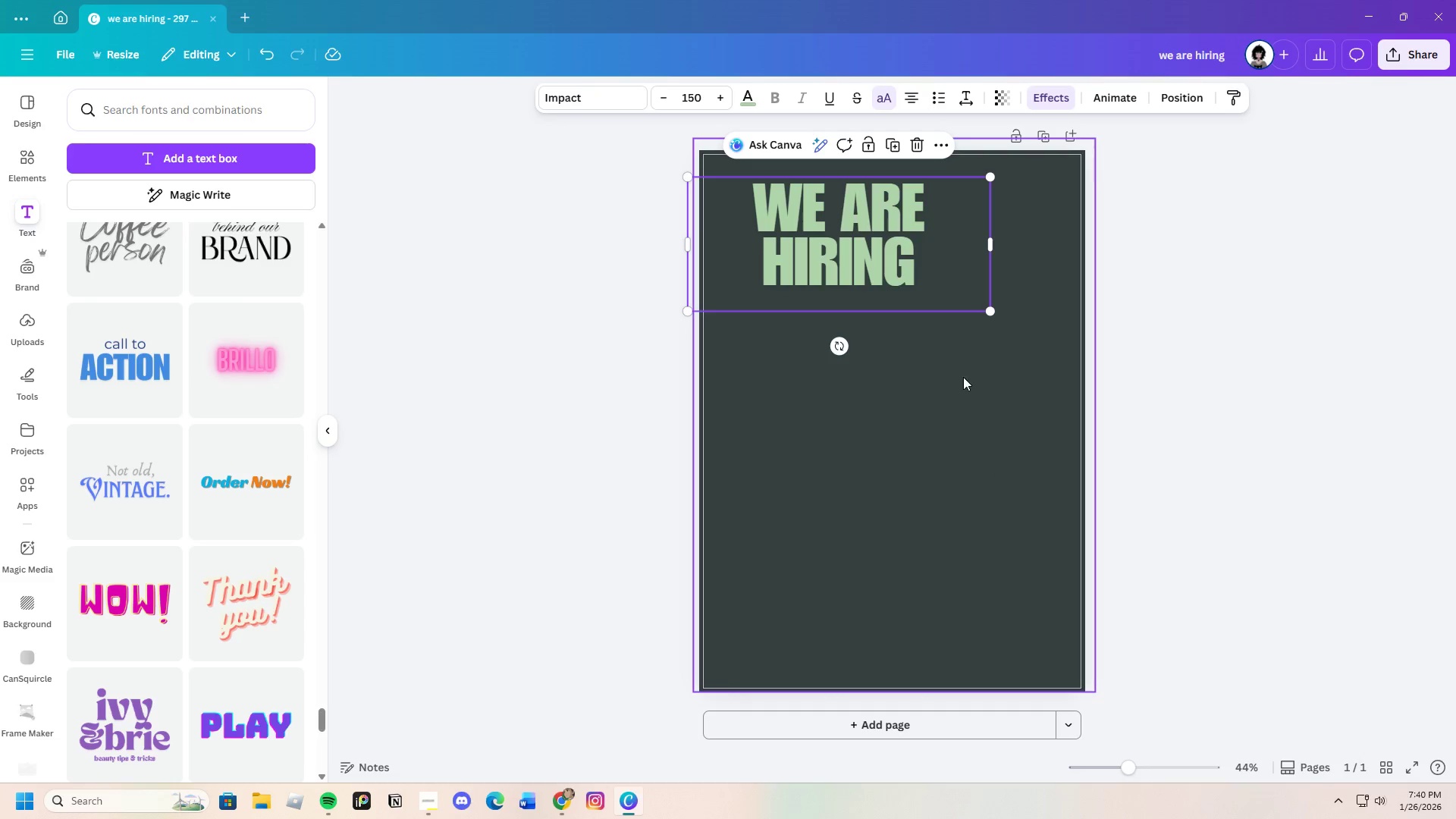 
left_click([966, 381])
 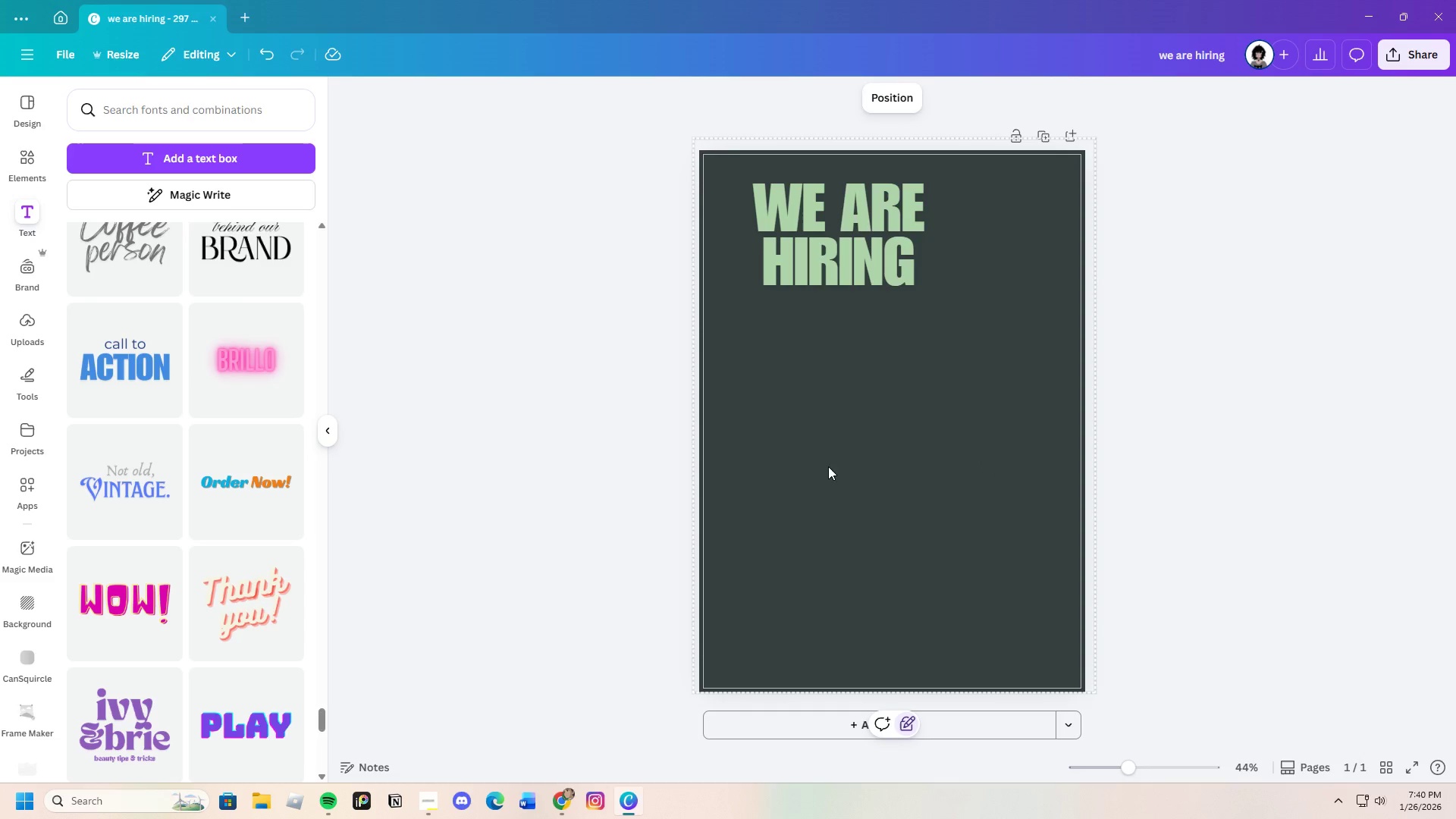 
scroll: coordinate [194, 610], scroll_direction: down, amount: 14.0
 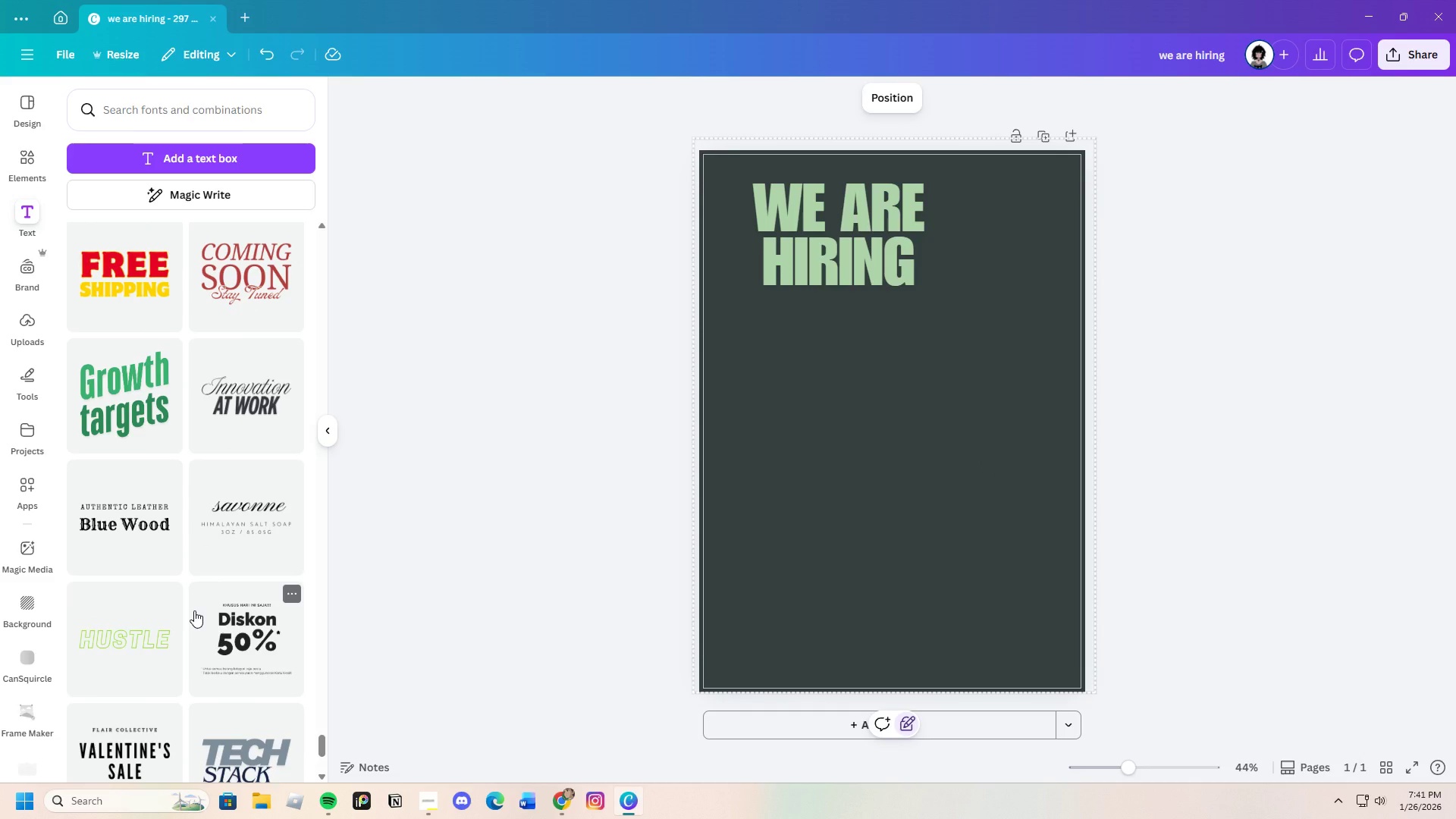 
left_click([106, 378])
 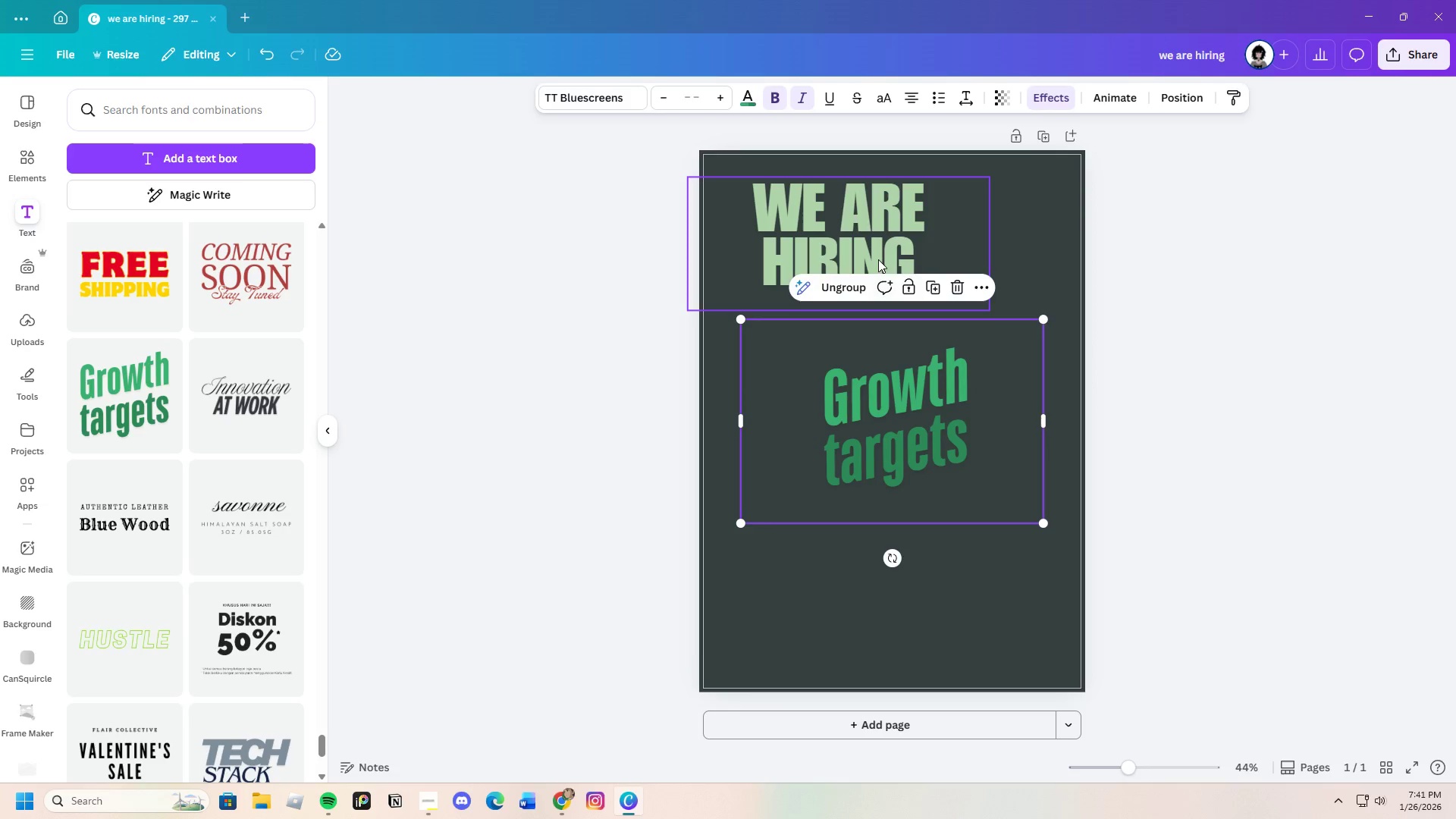 
left_click([881, 237])
 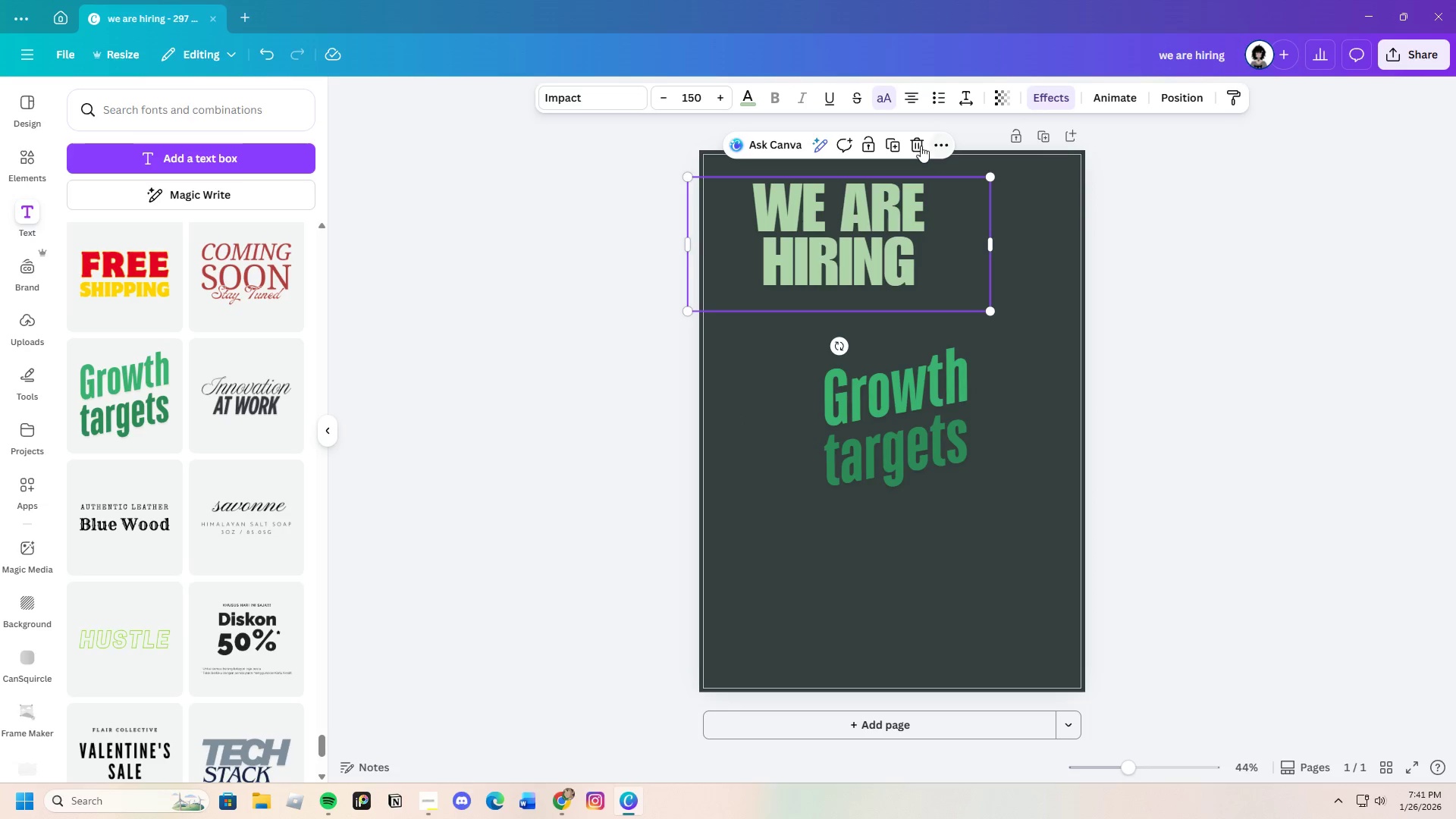 
left_click([921, 146])
 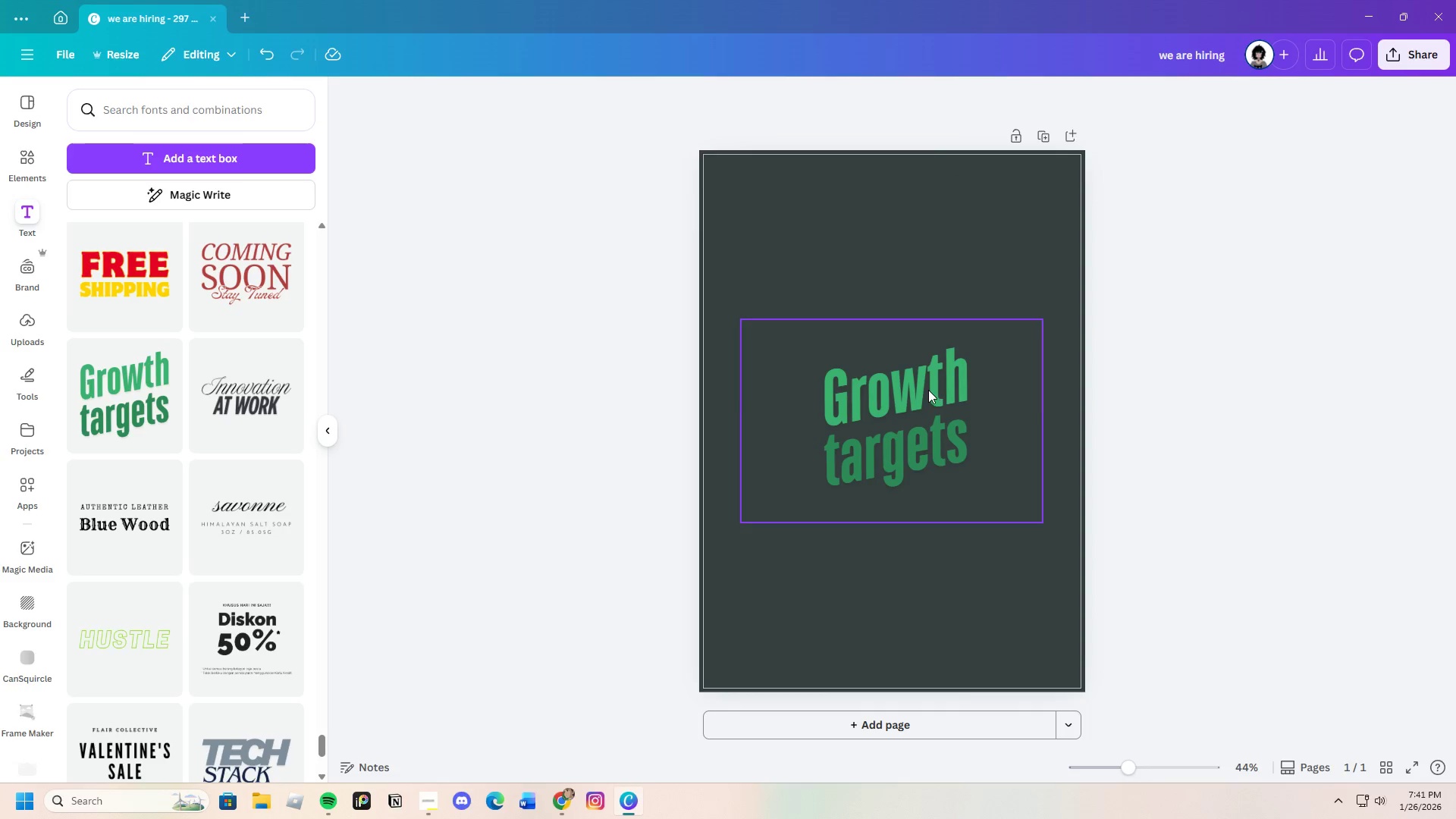 
double_click([928, 390])
 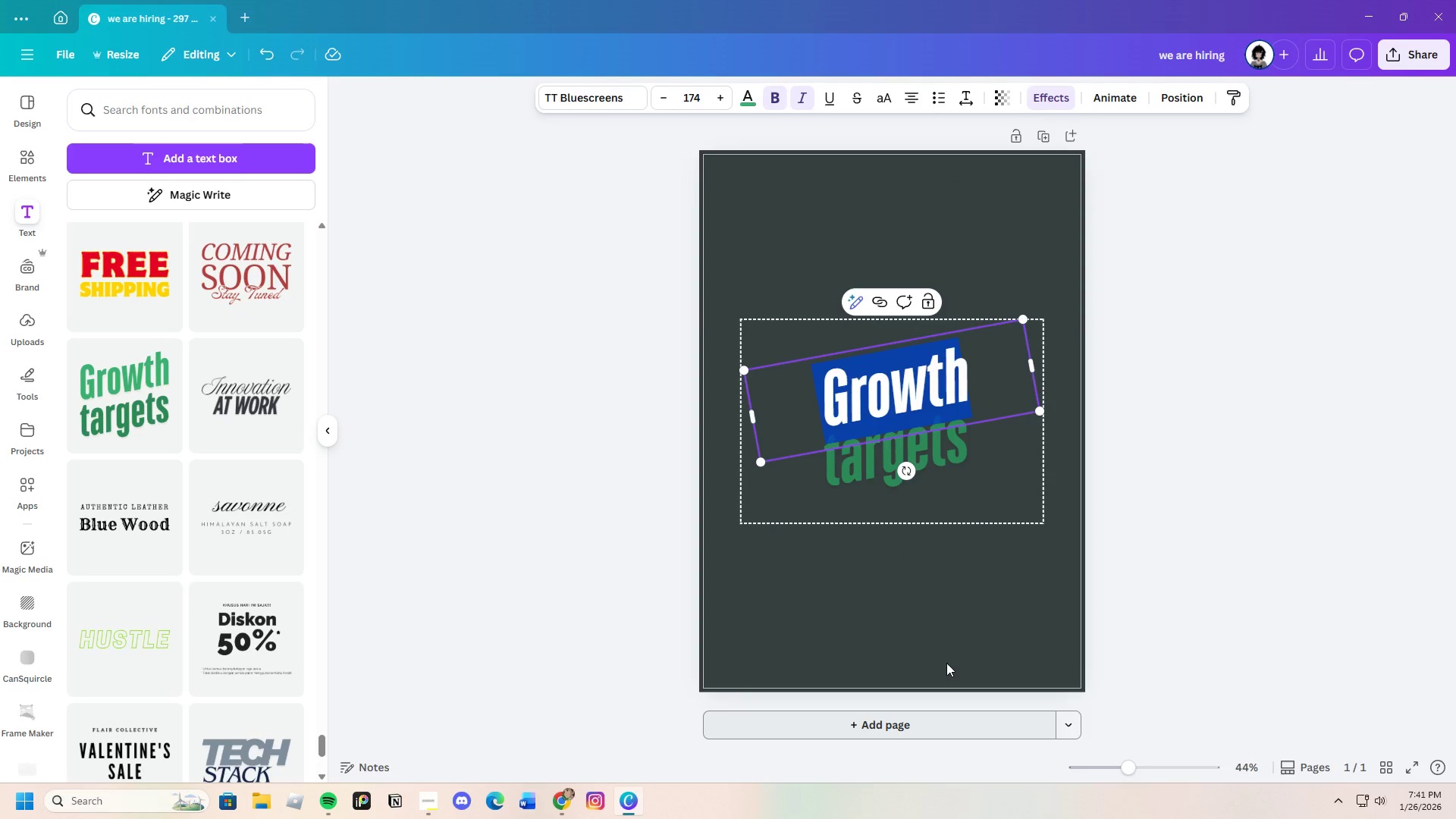 
left_click([943, 469])
 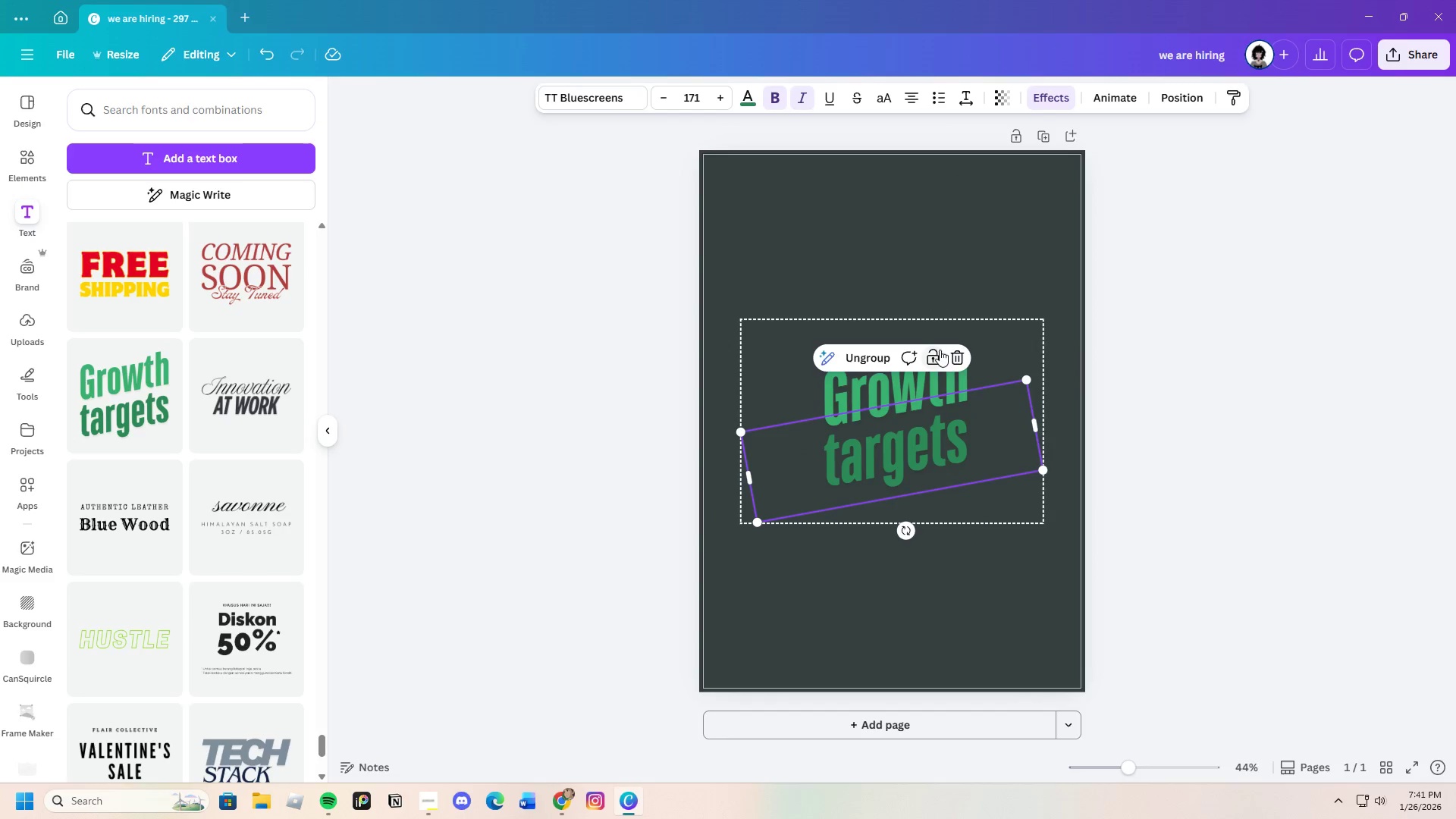 
left_click([950, 354])
 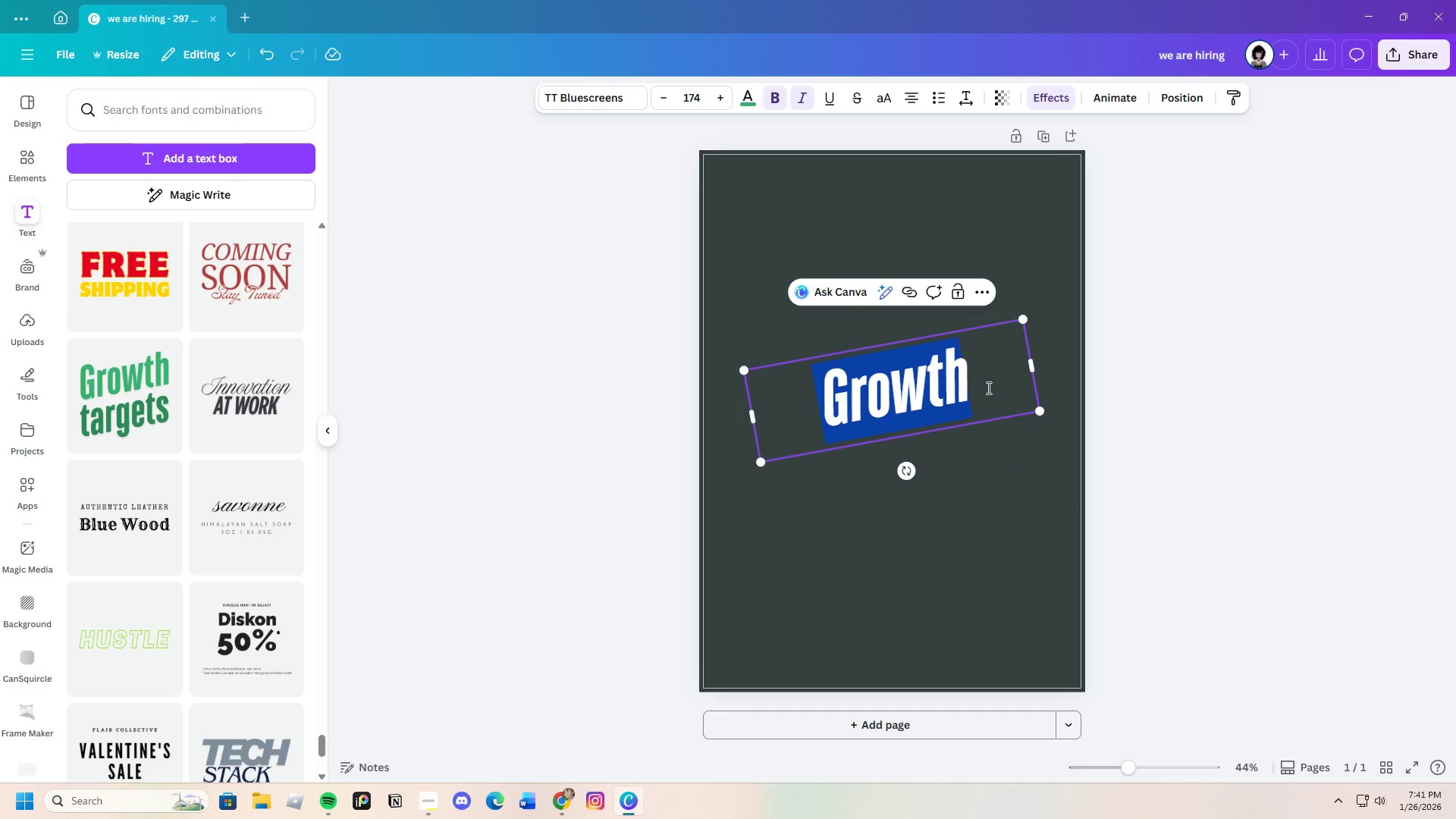 
key(Backspace)
type(WE a)
key(Backspace)
type(ARE HIRING)
 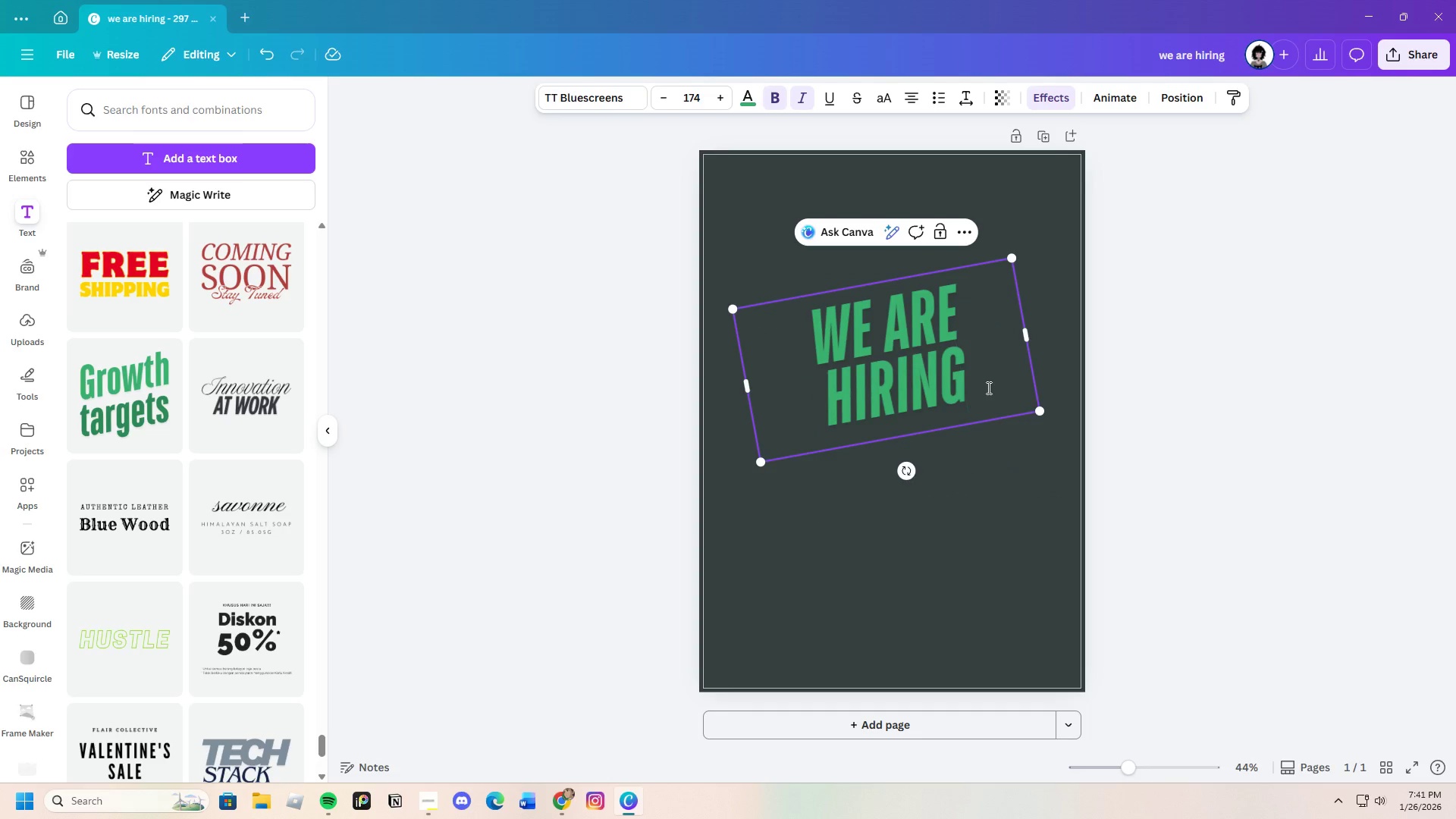 
left_click_drag(start_coordinate=[905, 472], to_coordinate=[883, 487])
 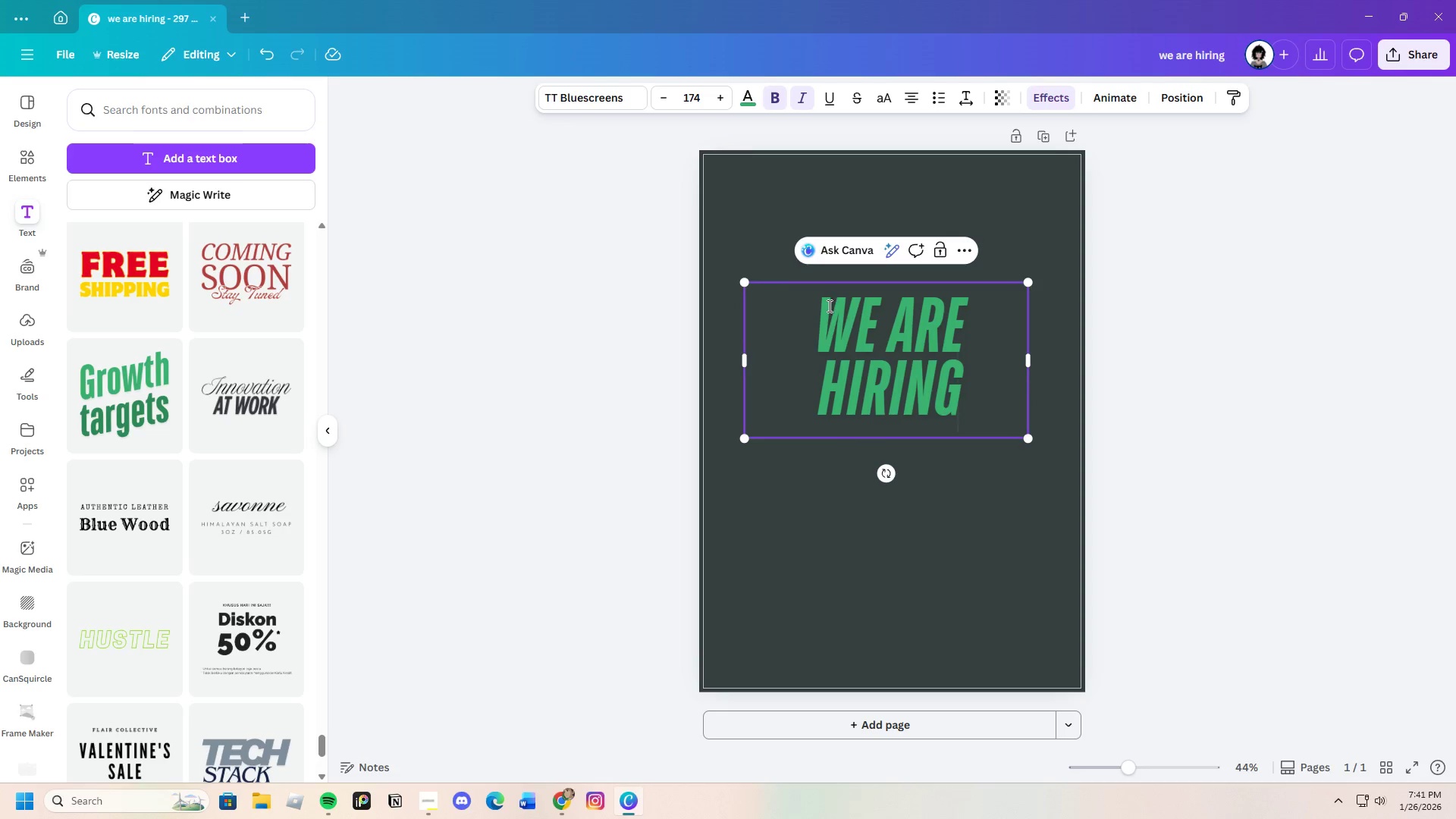 
left_click_drag(start_coordinate=[828, 306], to_coordinate=[995, 431])
 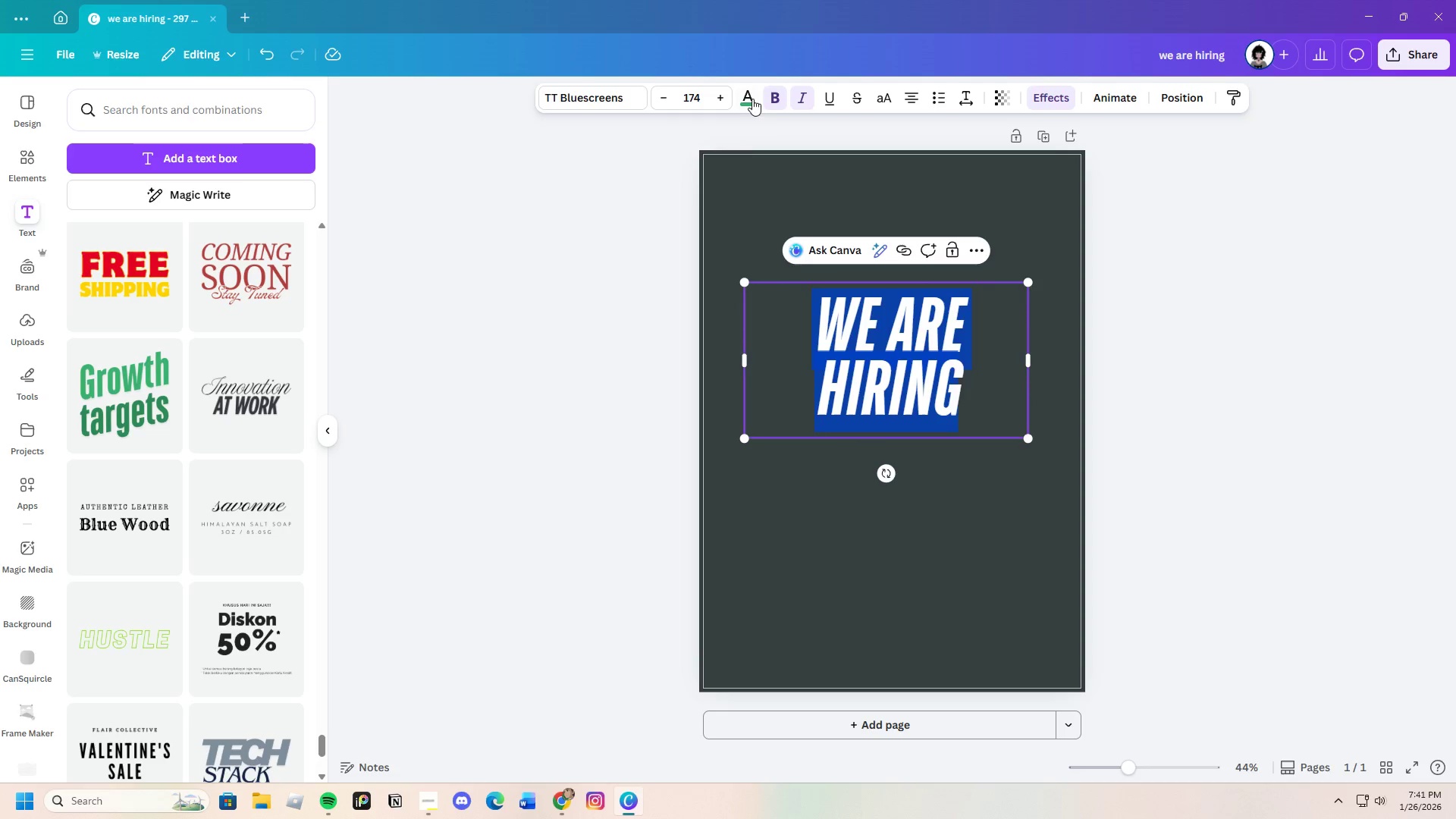 
left_click([748, 96])
 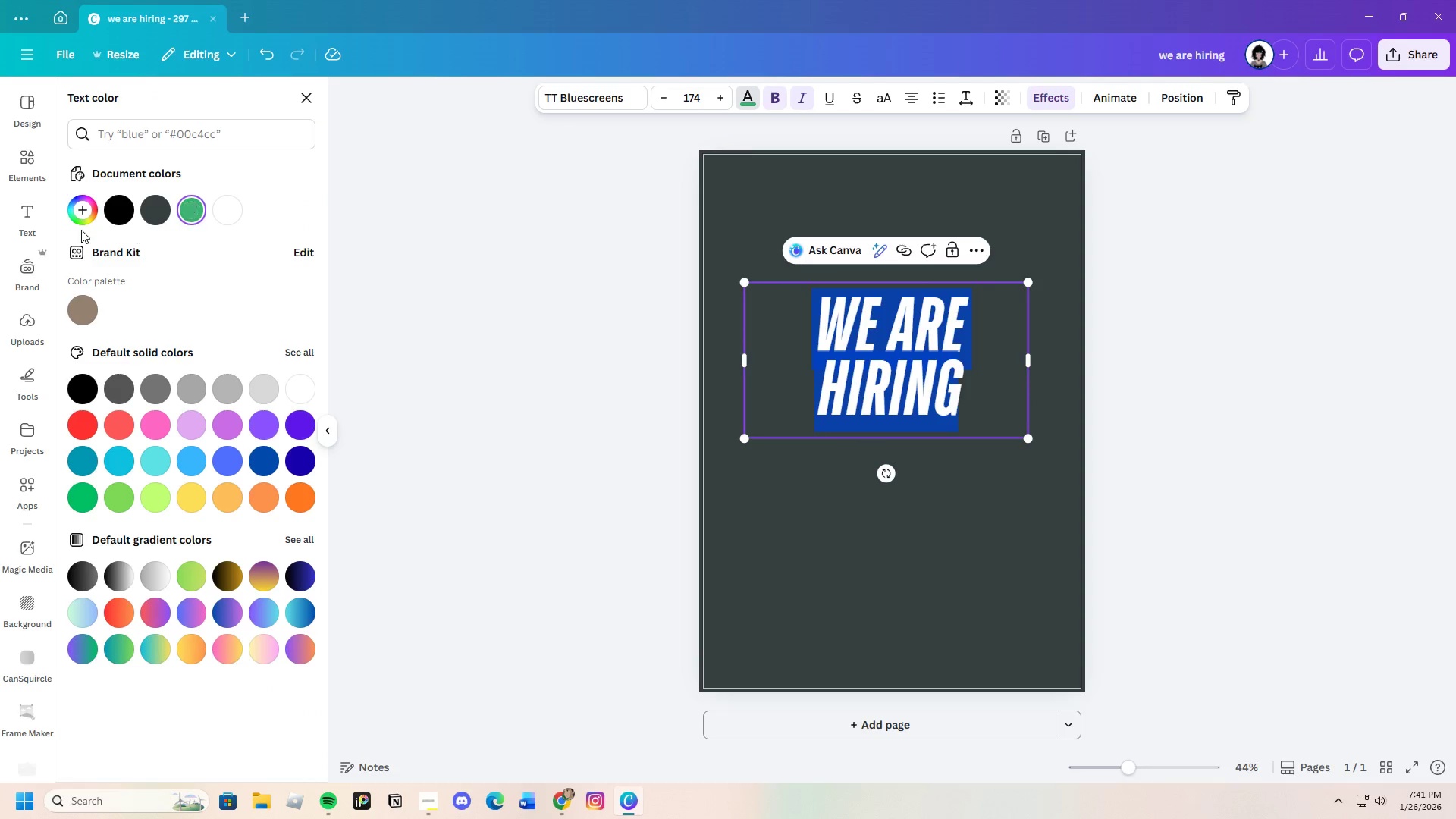 
left_click([74, 212])
 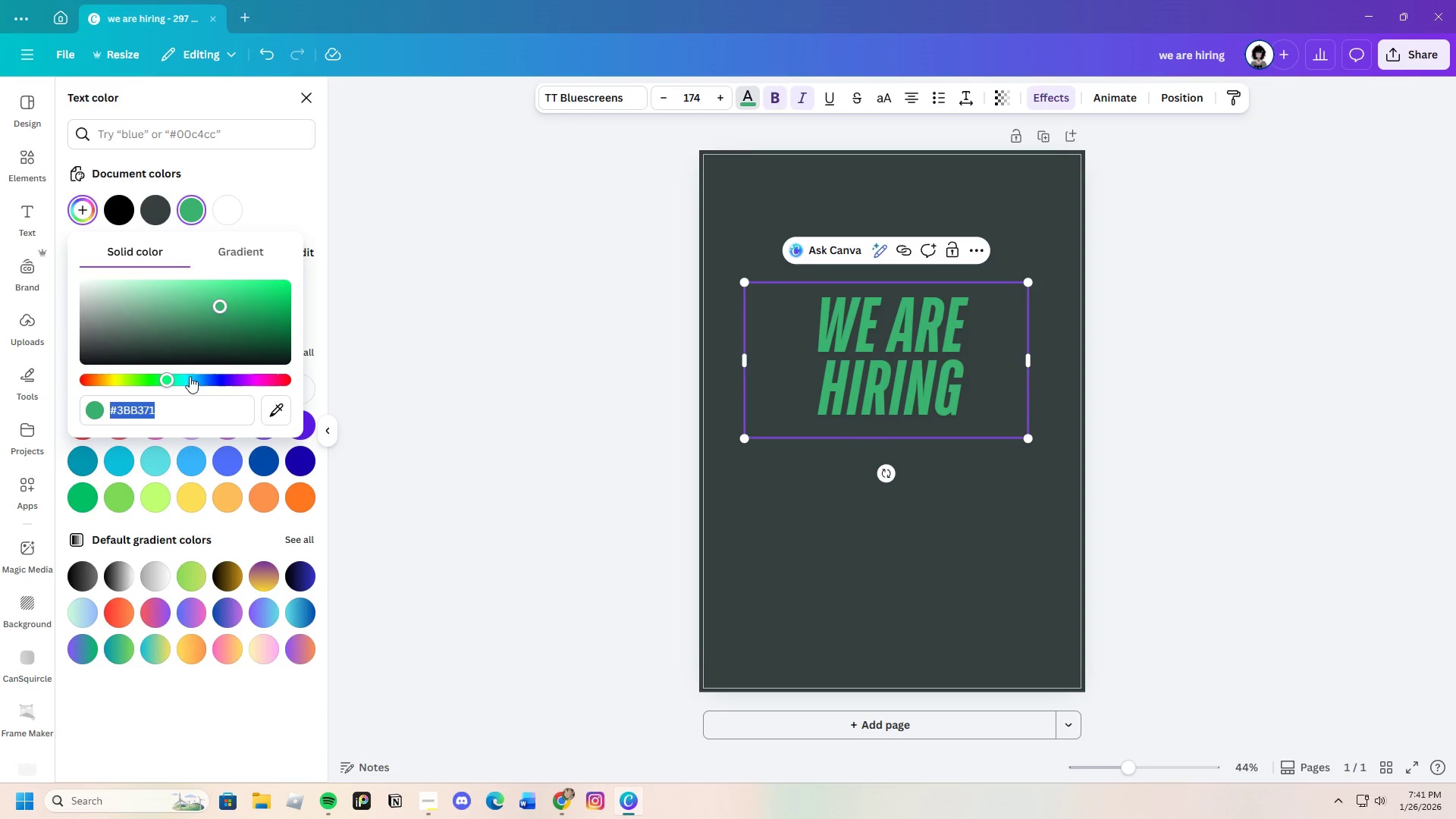 
left_click_drag(start_coordinate=[168, 375], to_coordinate=[158, 381])
 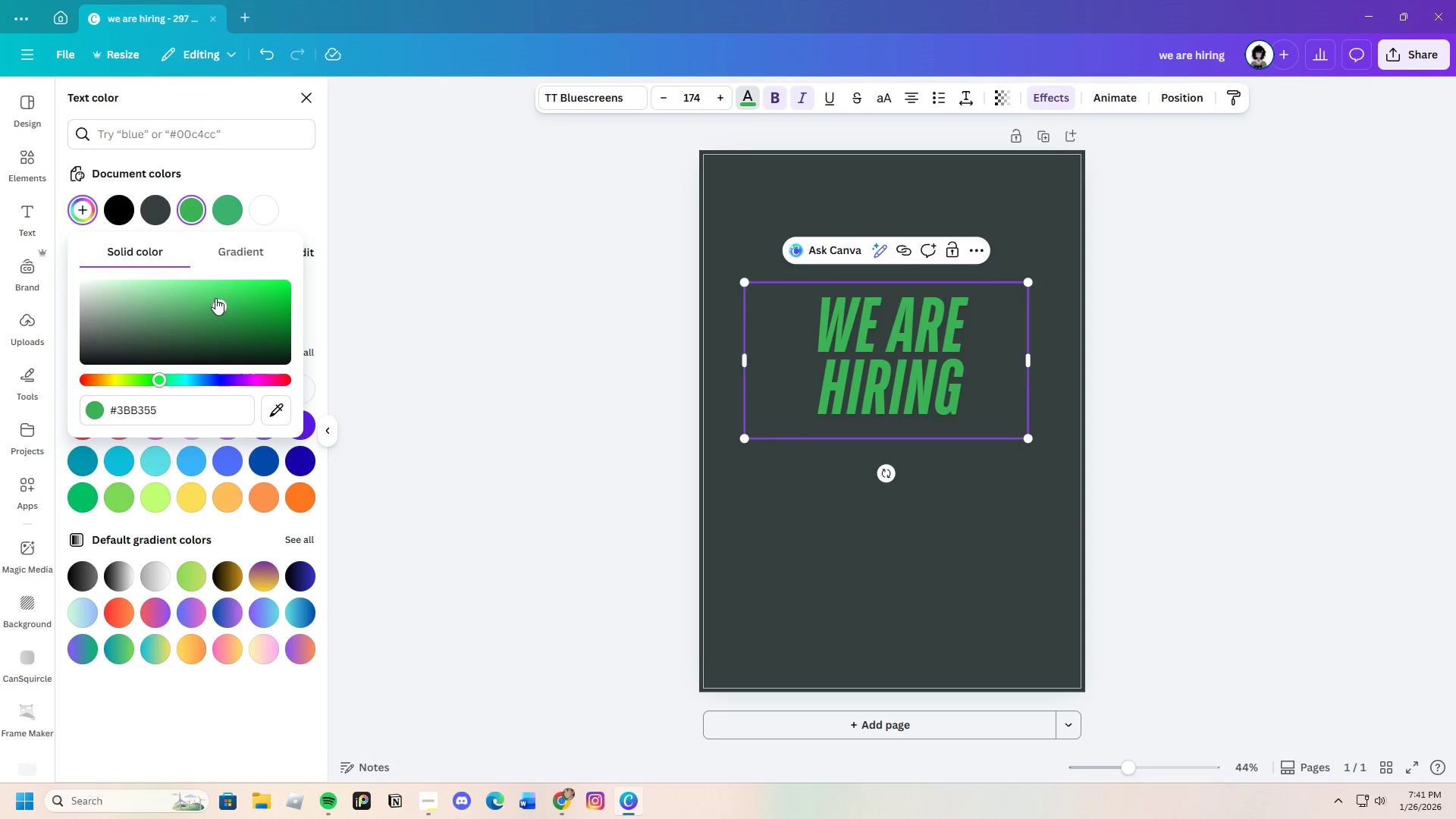 
left_click_drag(start_coordinate=[215, 298], to_coordinate=[127, 297])
 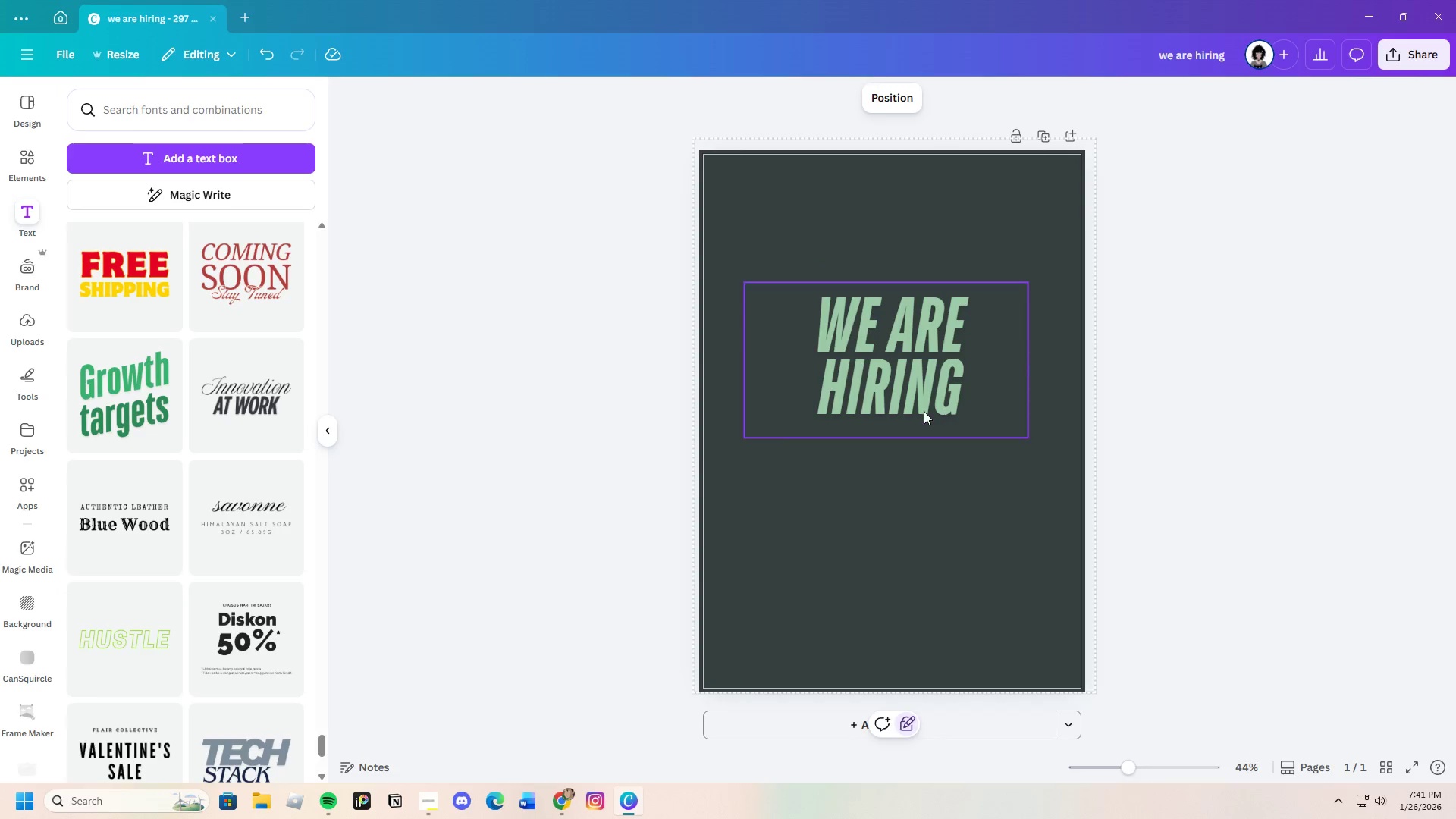 
left_click_drag(start_coordinate=[915, 400], to_coordinate=[891, 300])
 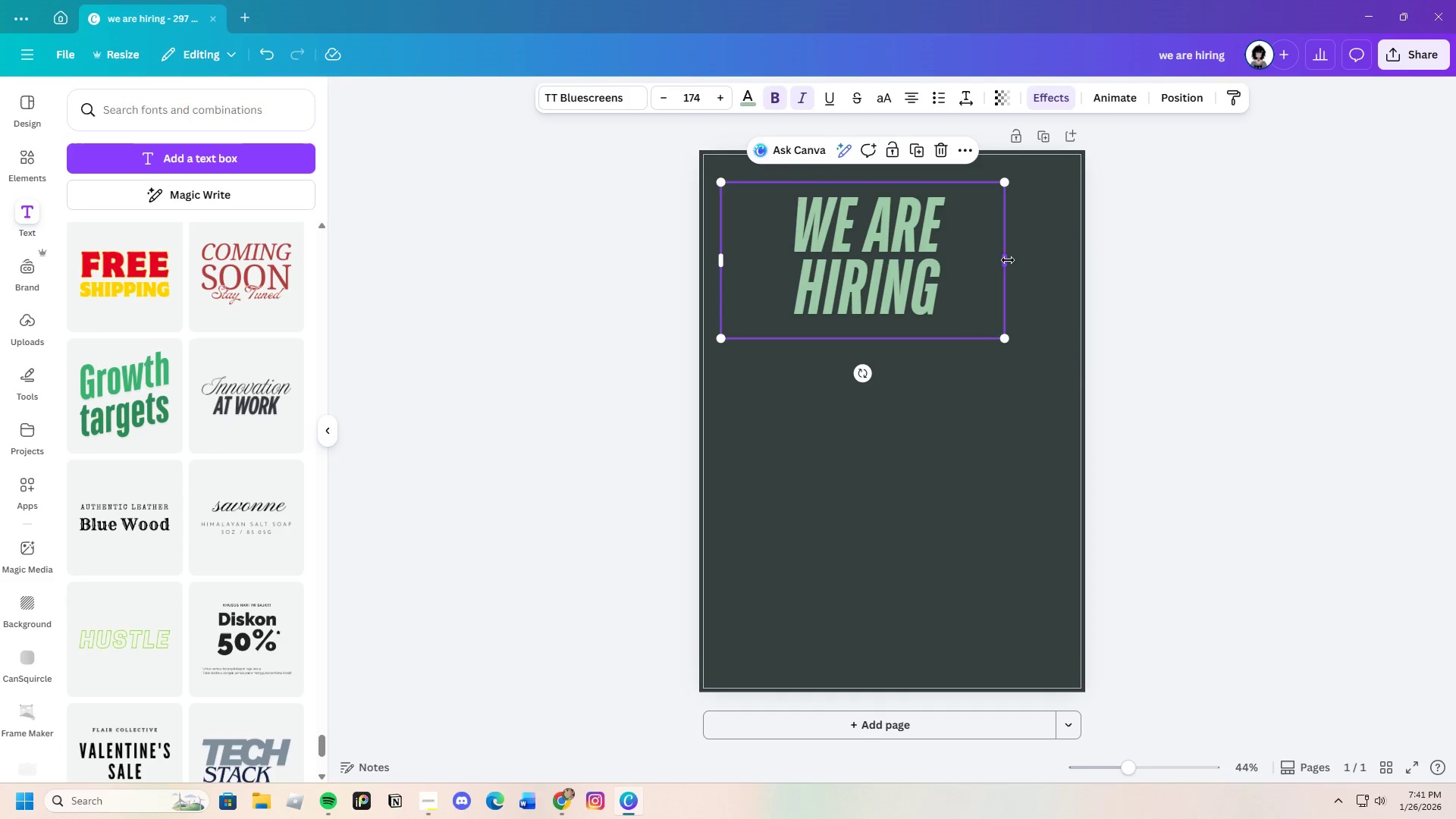 
left_click_drag(start_coordinate=[1006, 260], to_coordinate=[891, 268])
 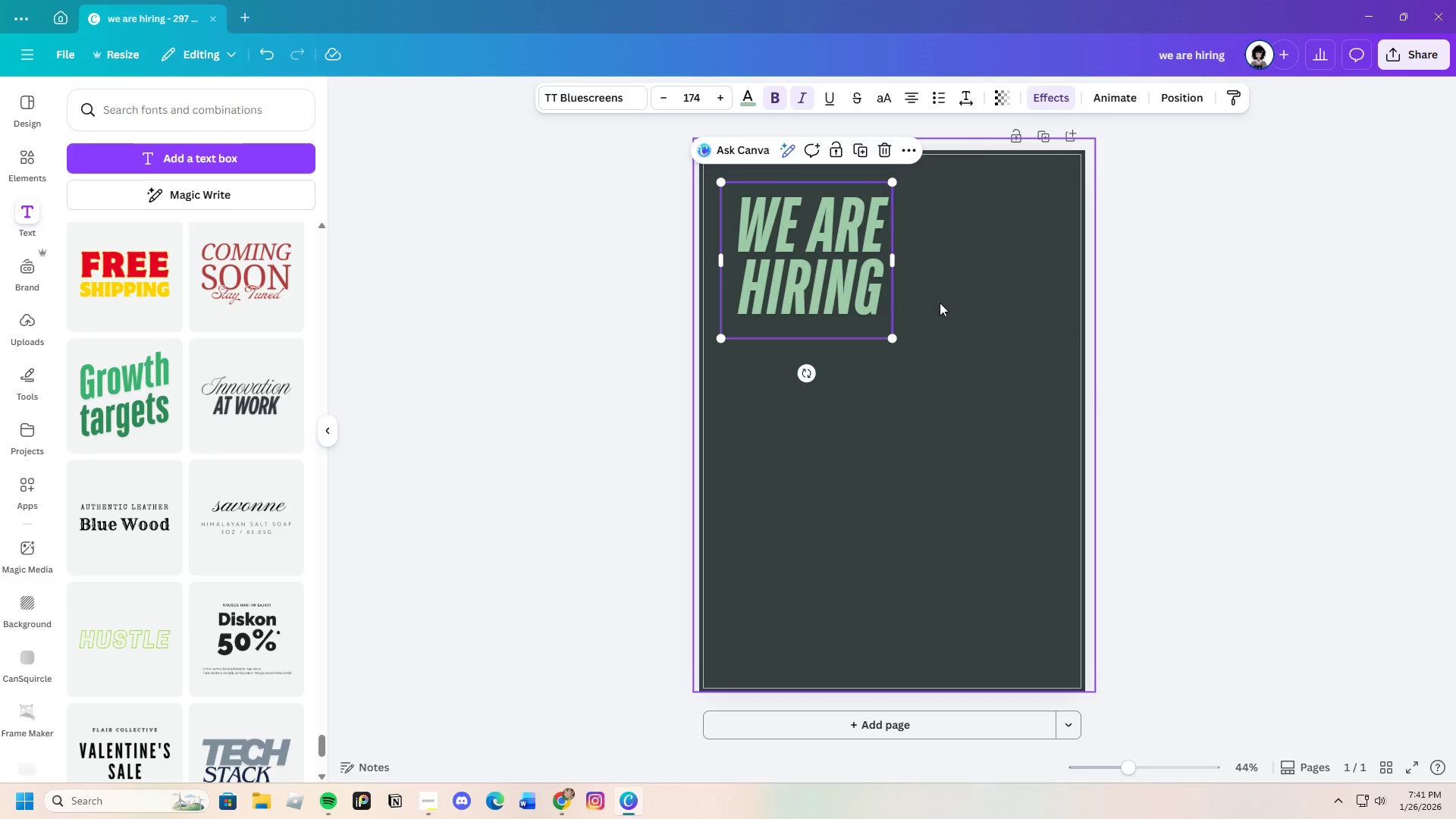 
left_click([940, 303])
 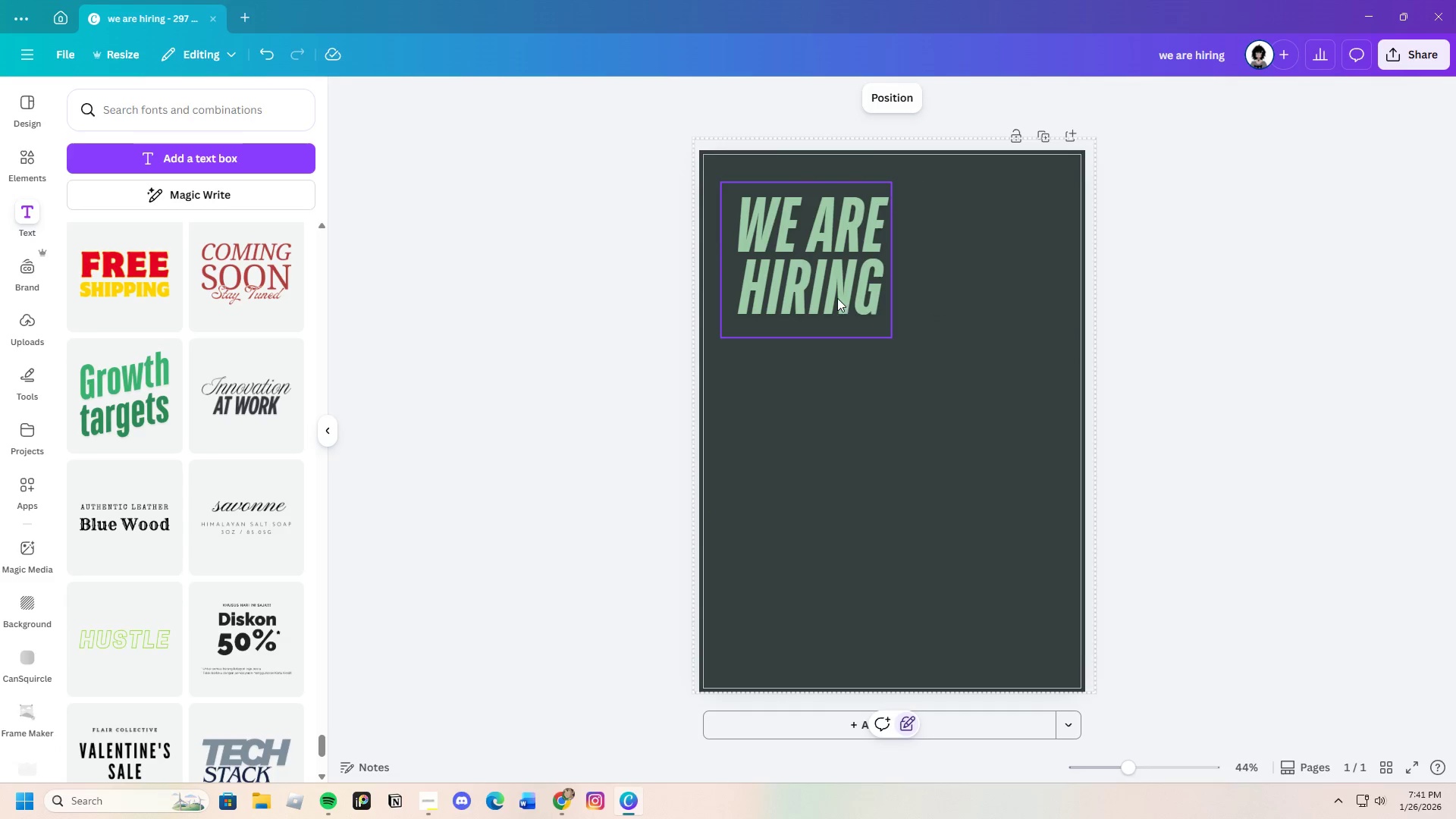 
left_click([837, 298])
 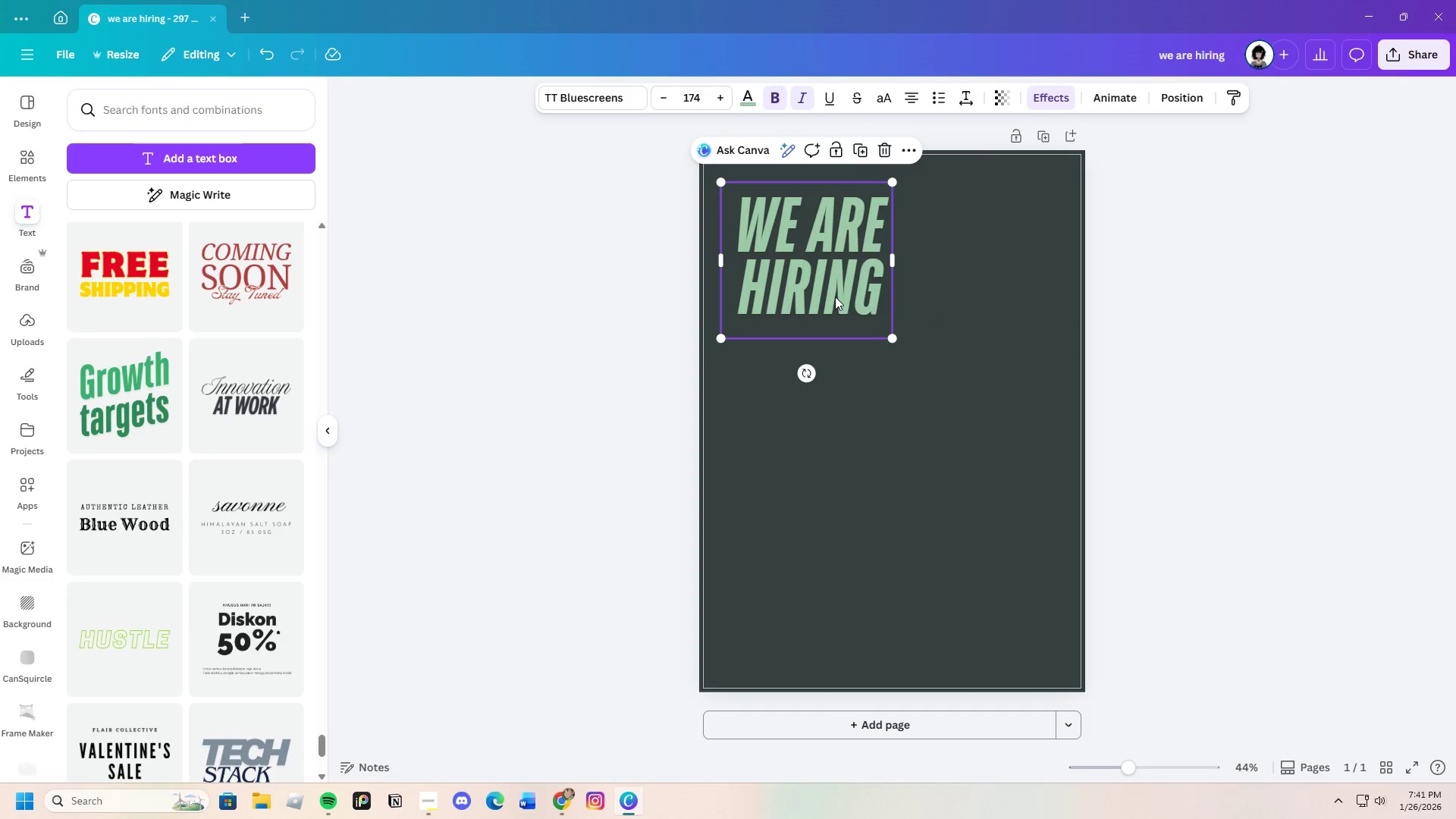 
left_click_drag(start_coordinate=[835, 296], to_coordinate=[832, 287])
 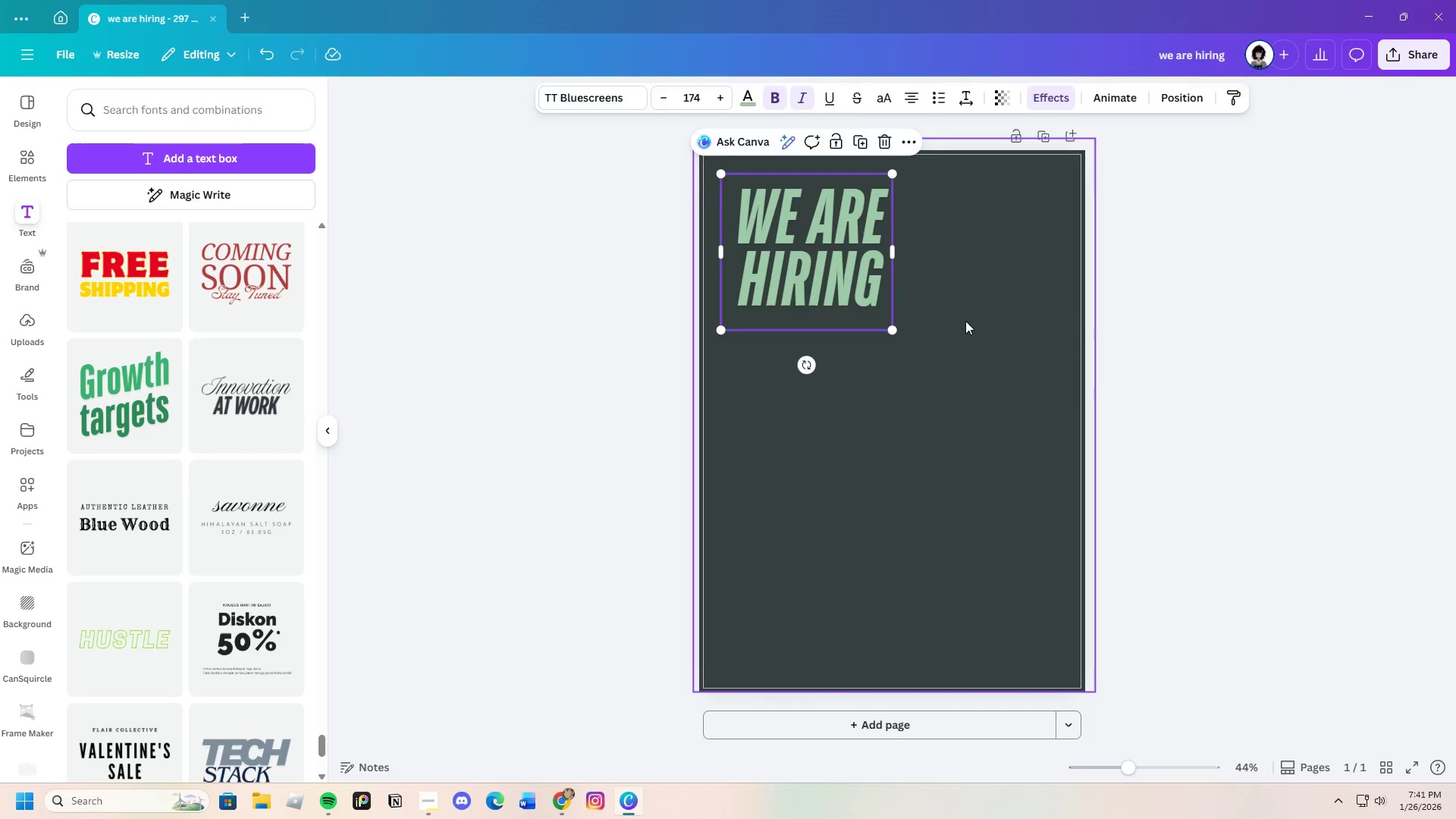 
left_click([965, 321])
 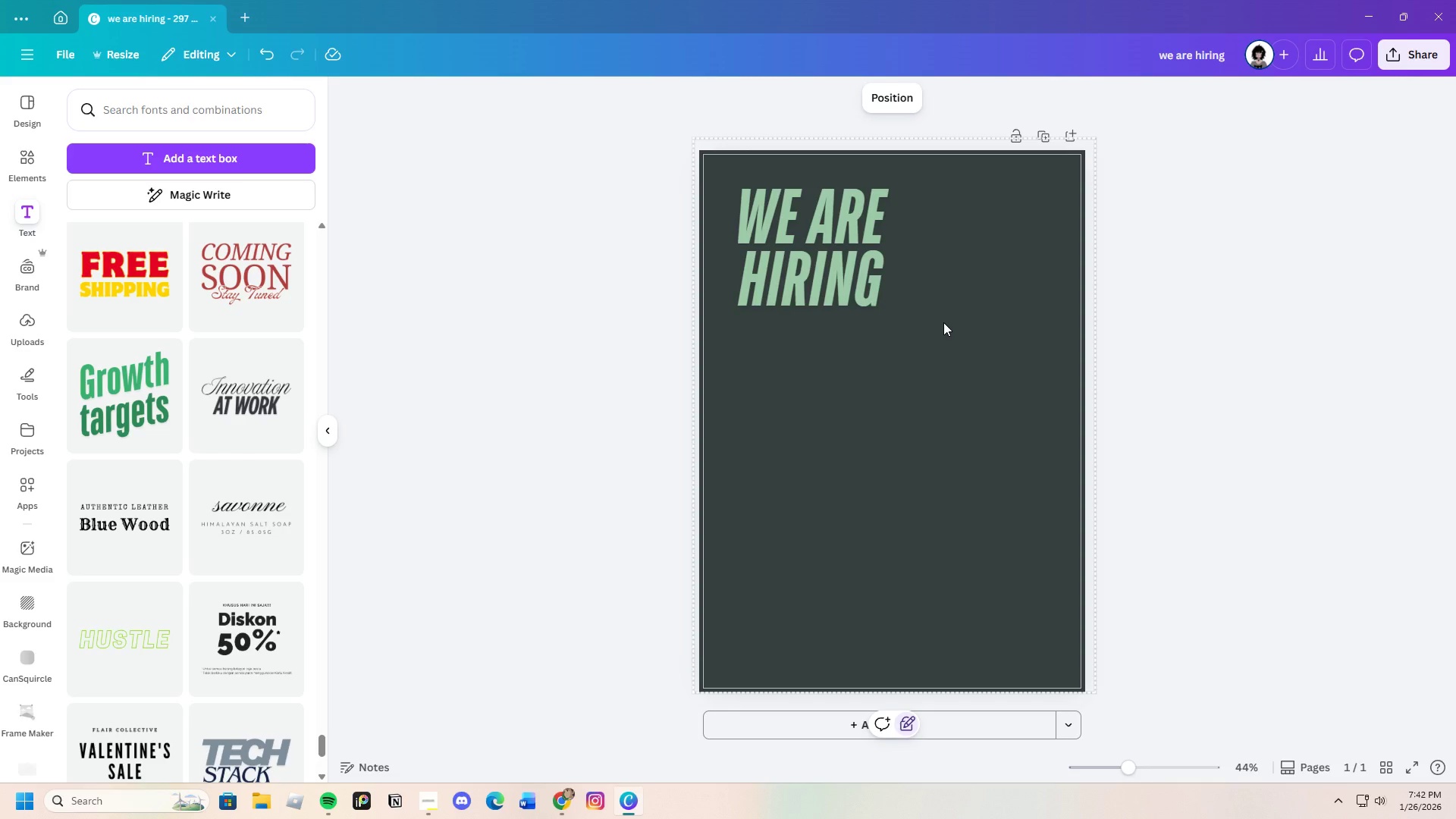 
wait(40.8)
 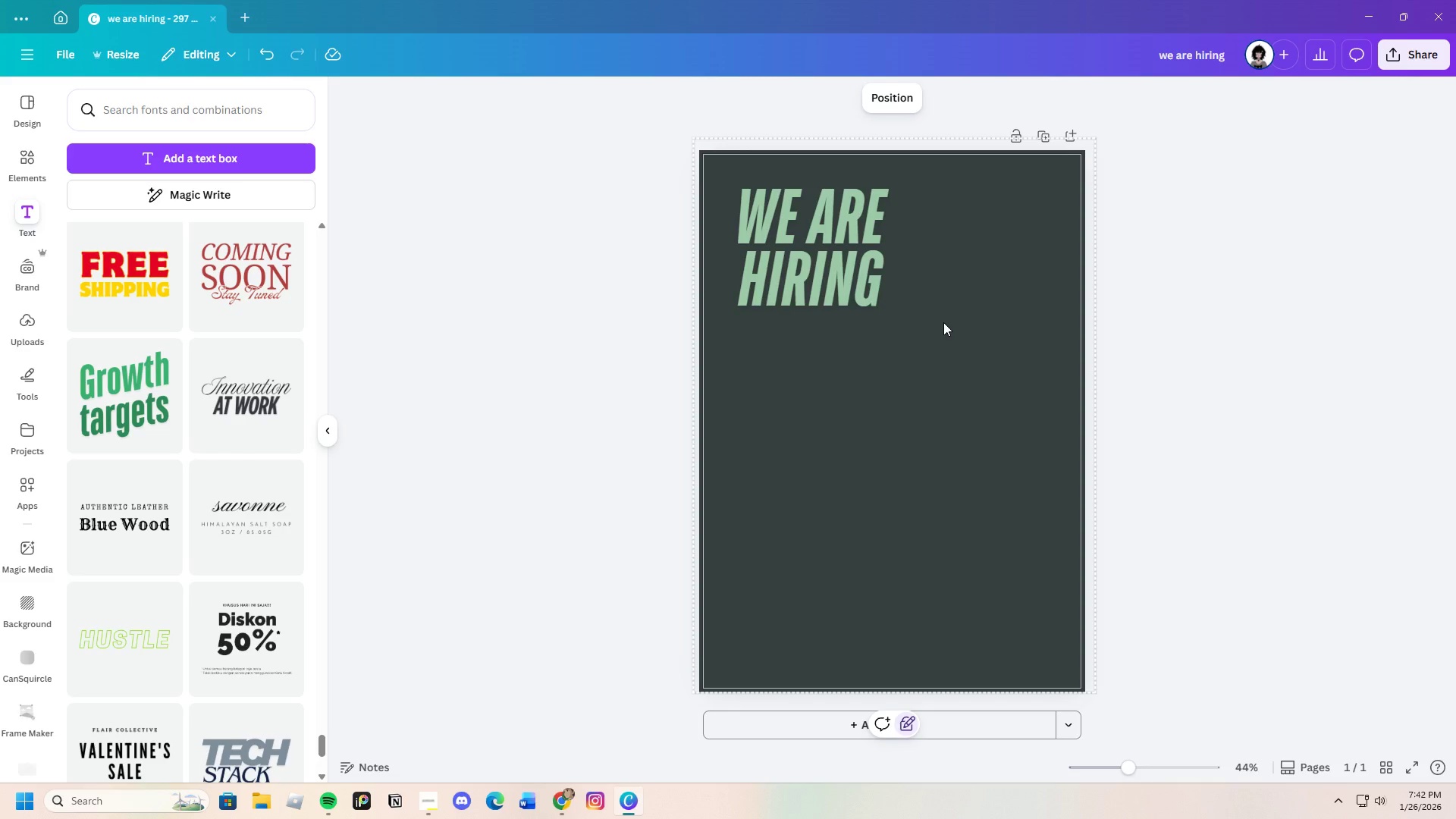 
left_click([821, 298])
 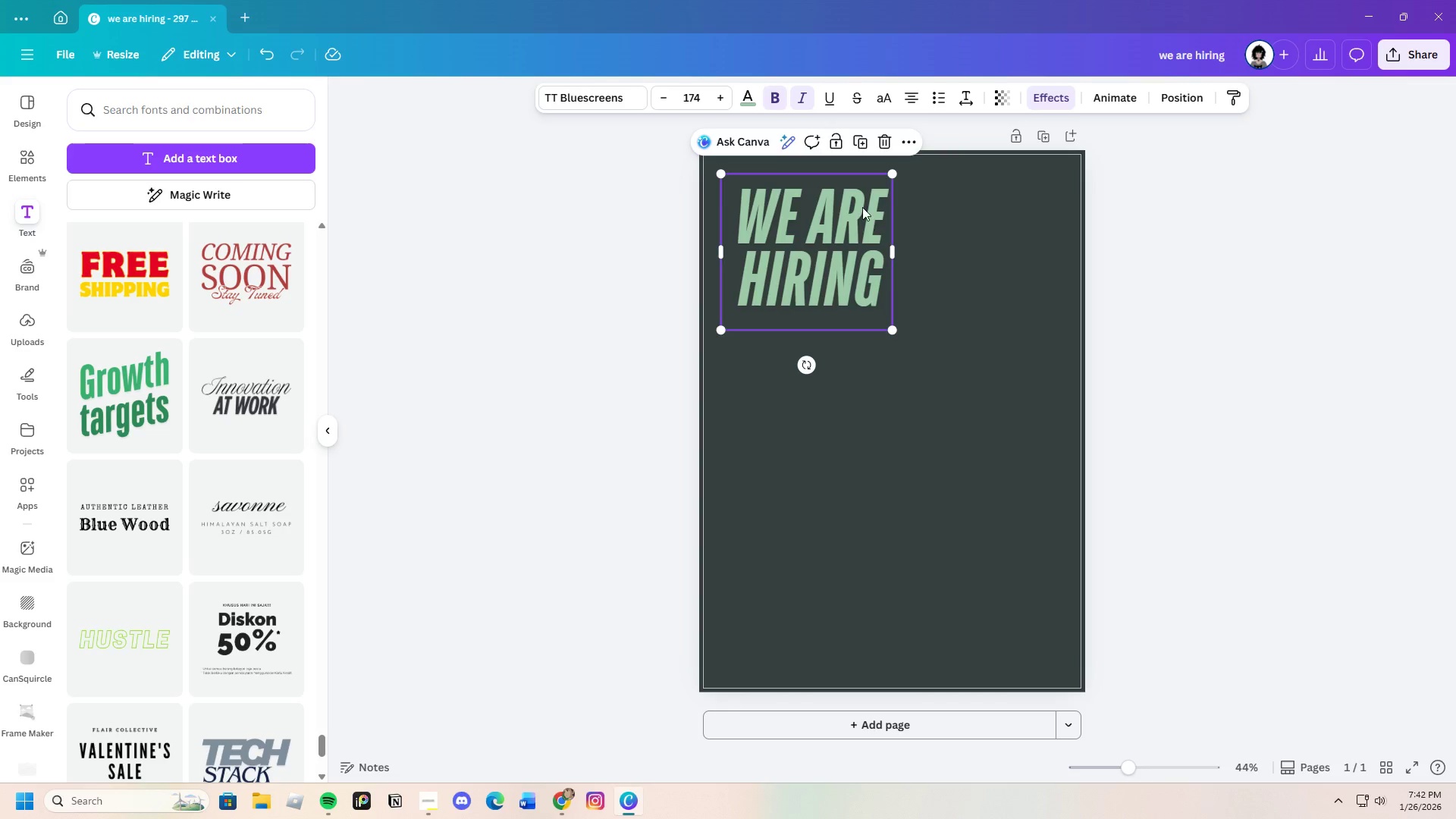 
left_click([963, 96])
 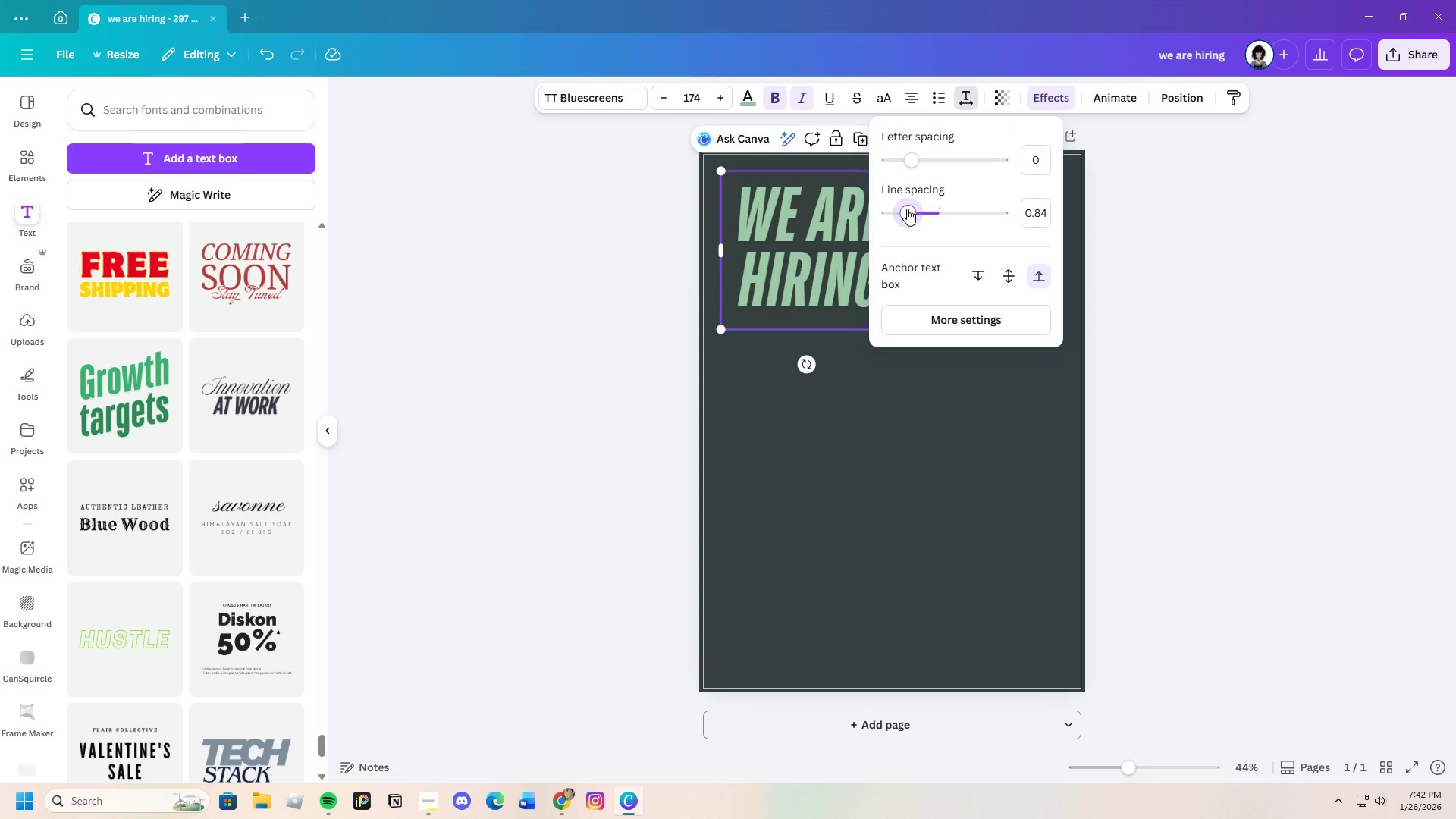 
left_click_drag(start_coordinate=[908, 160], to_coordinate=[907, 165])
 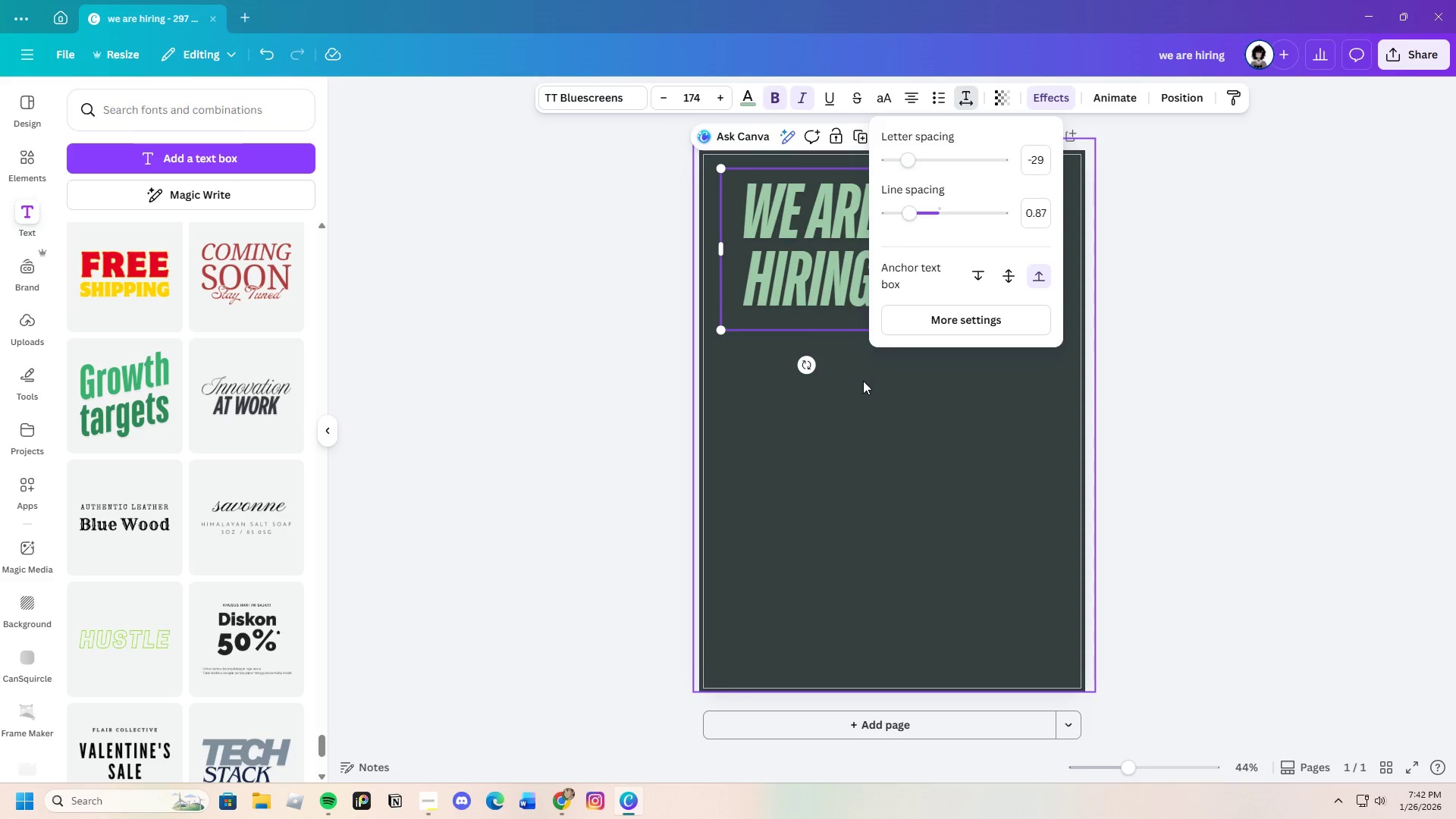 
left_click([863, 381])
 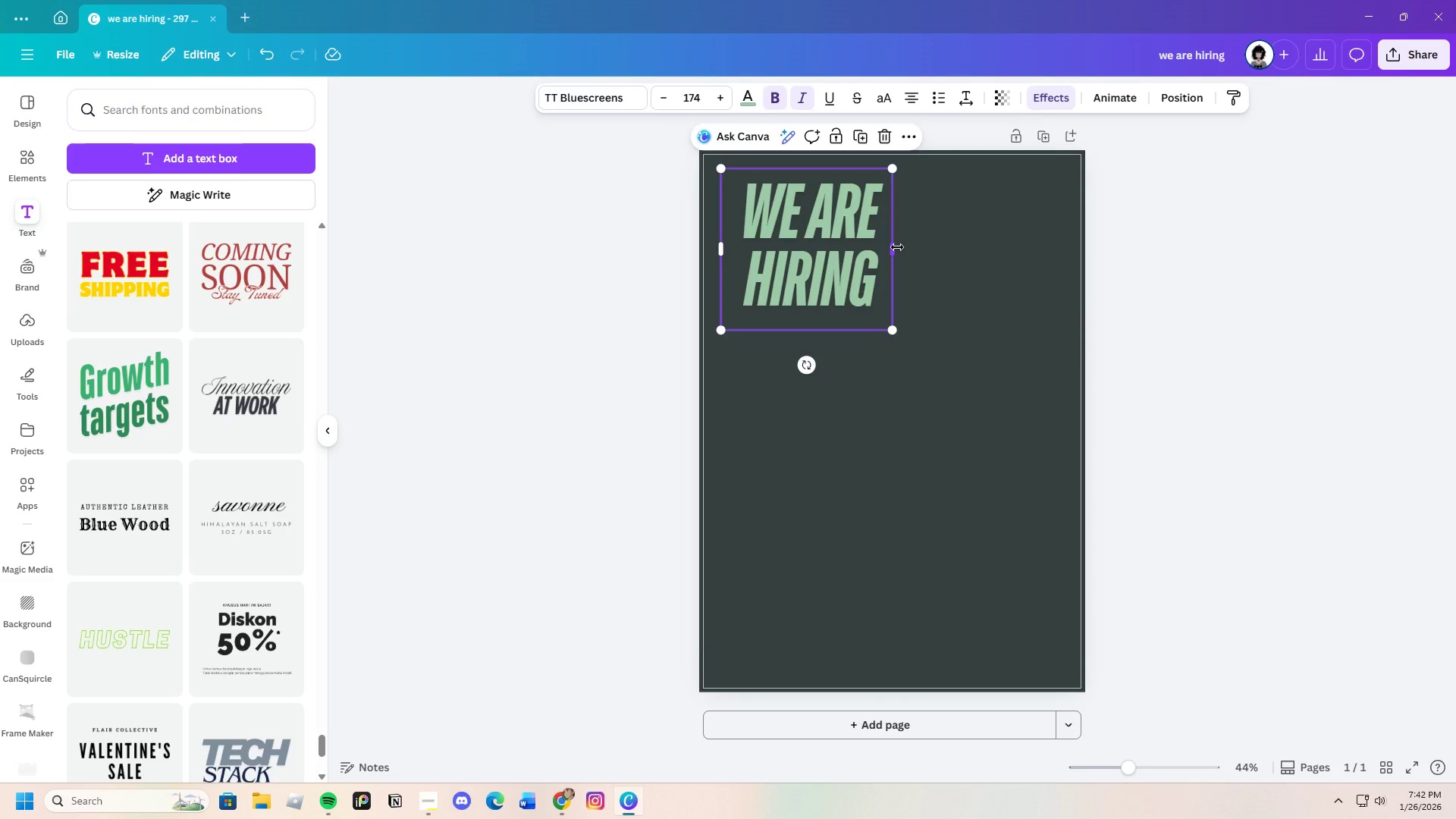 
wait(10.39)
 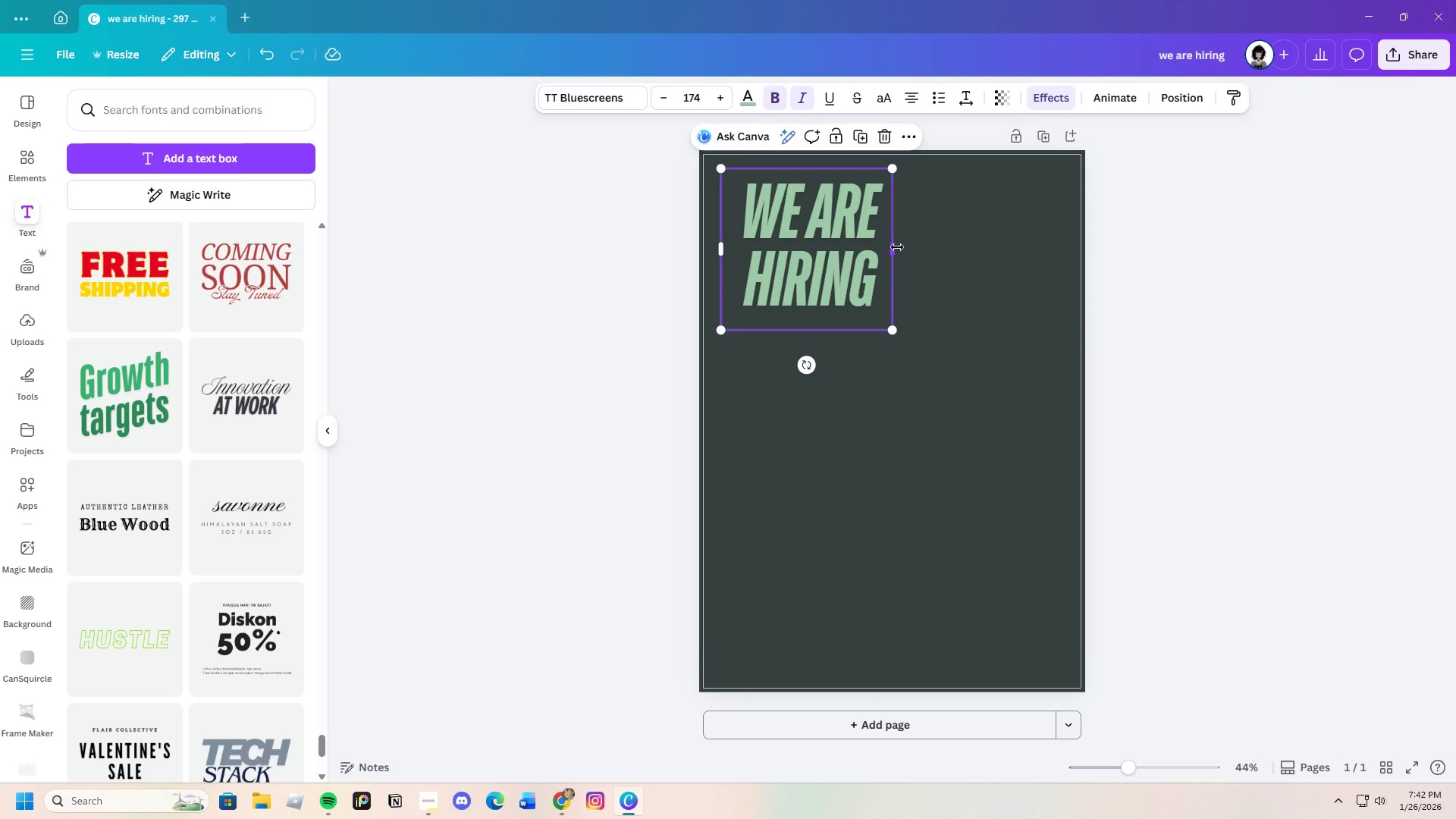 
left_click([863, 269])
 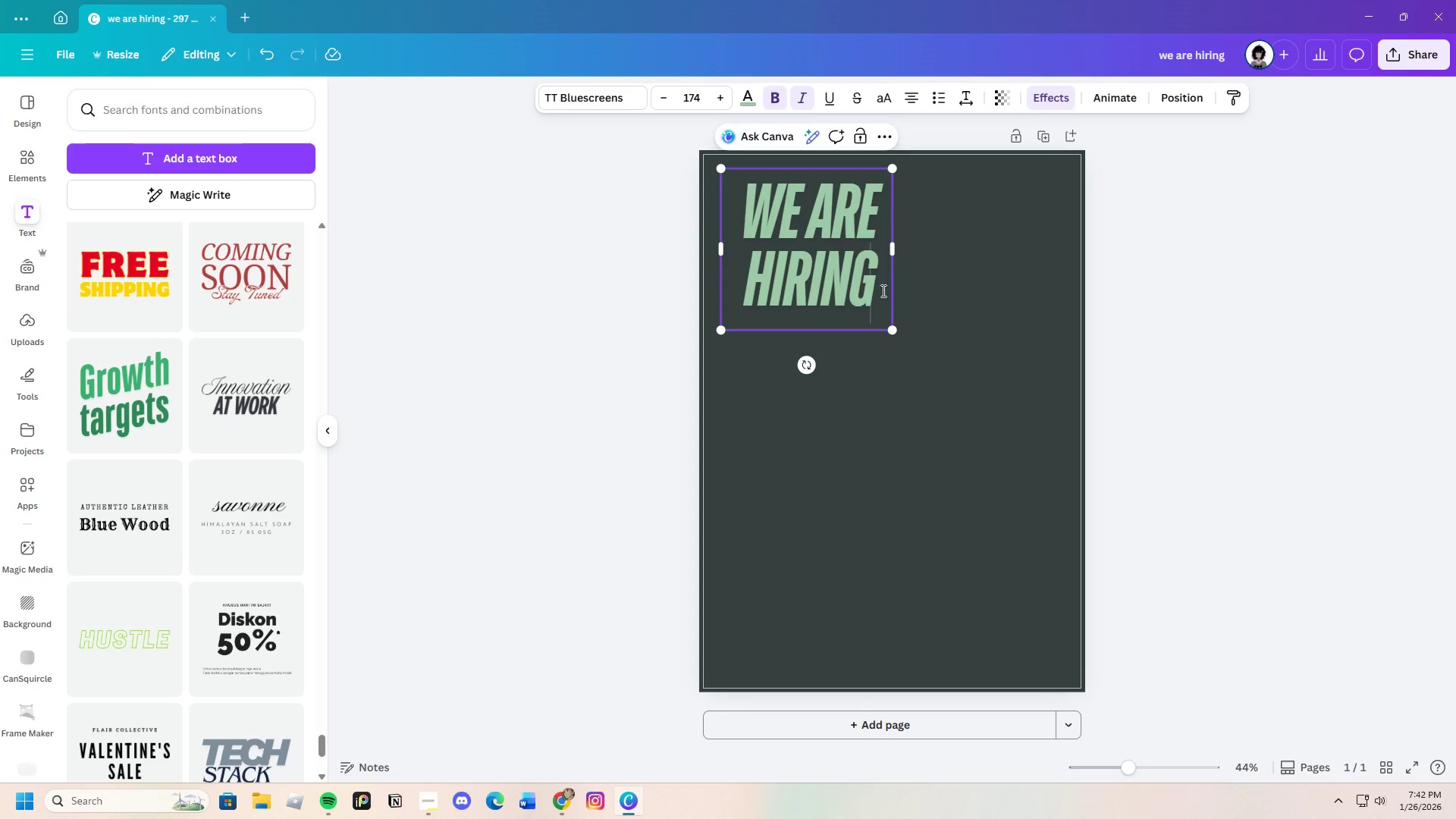 
left_click_drag(start_coordinate=[887, 288], to_coordinate=[746, 287])
 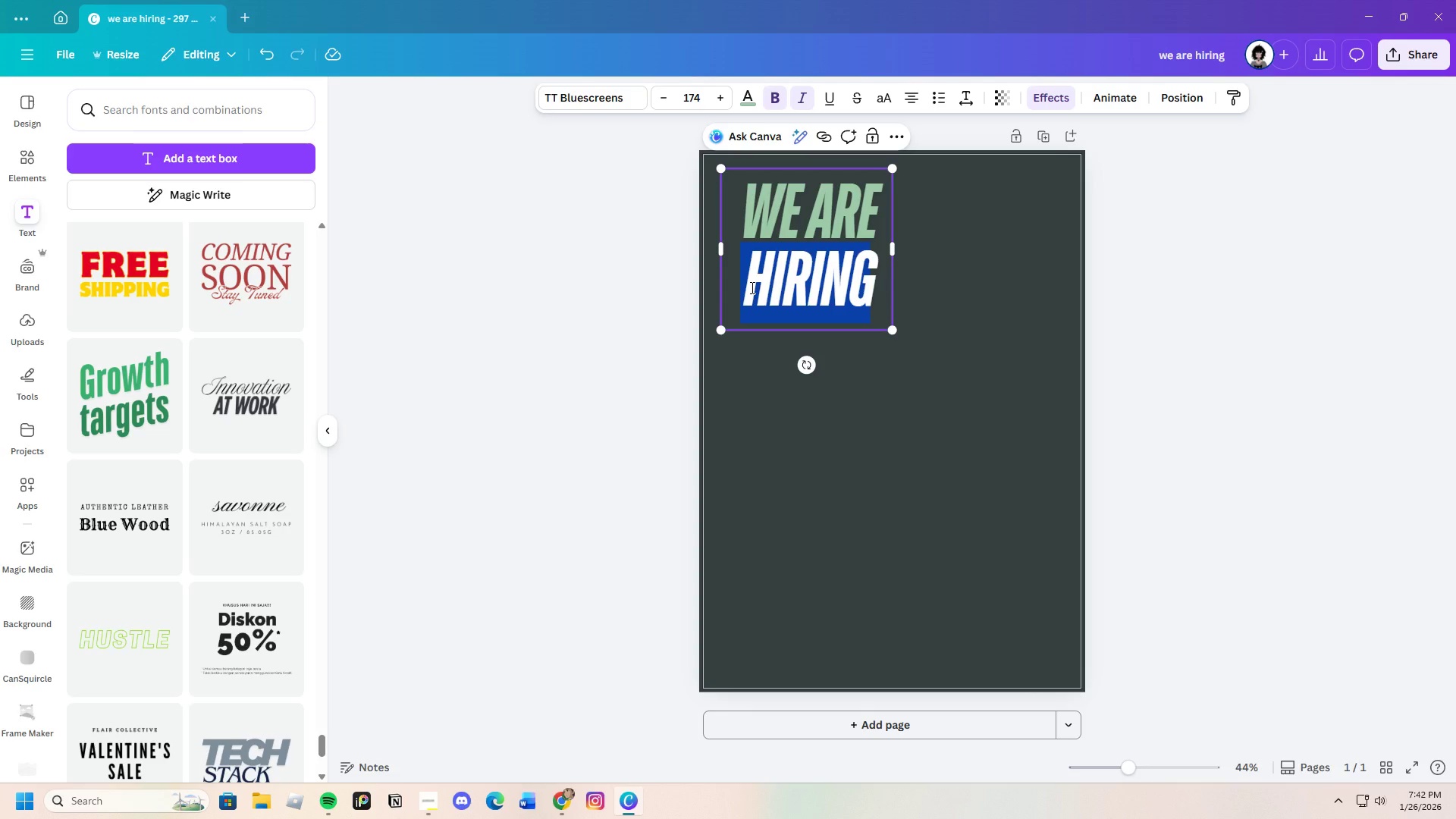 
key(Backspace)
 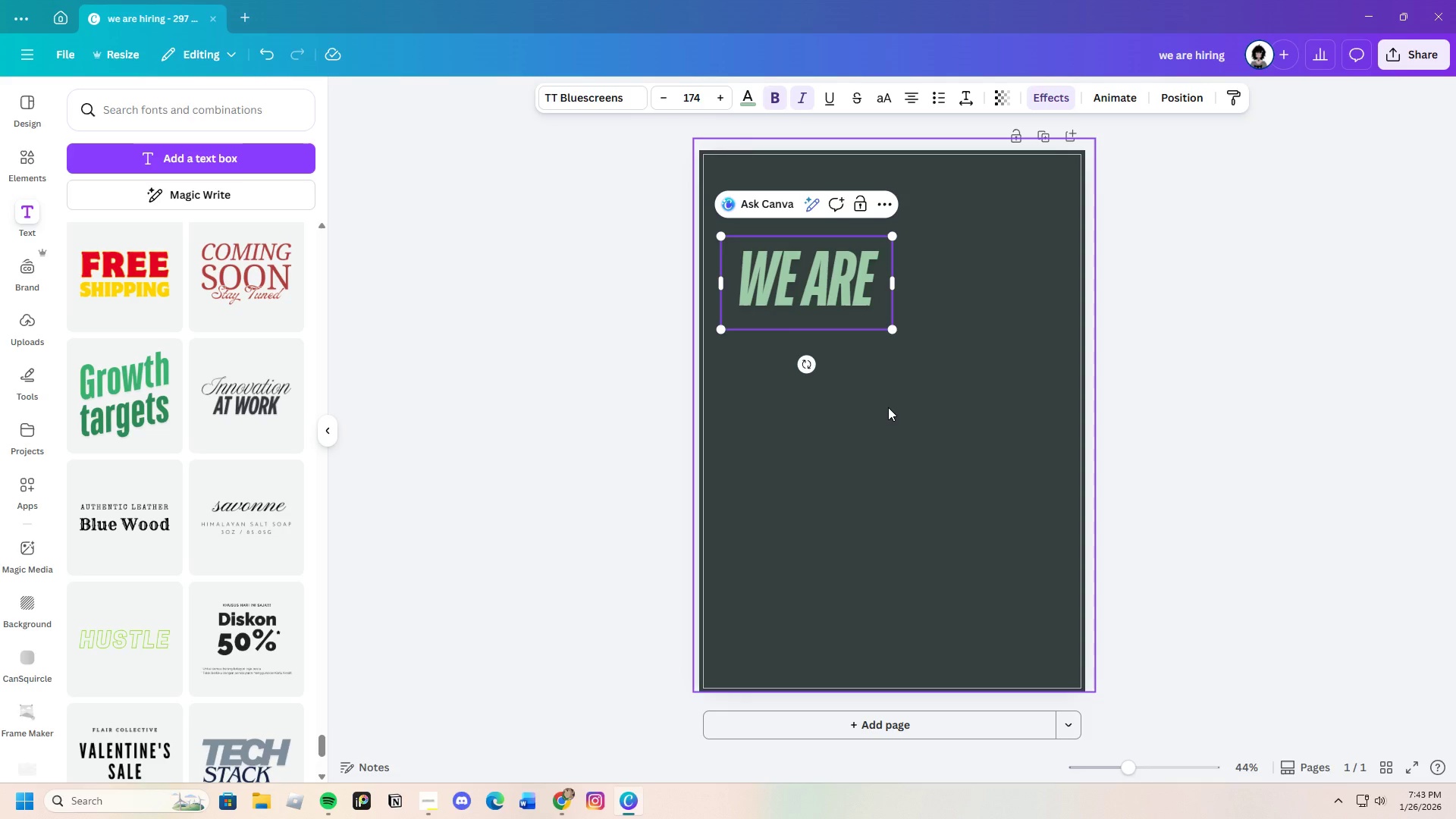 
left_click([896, 416])
 